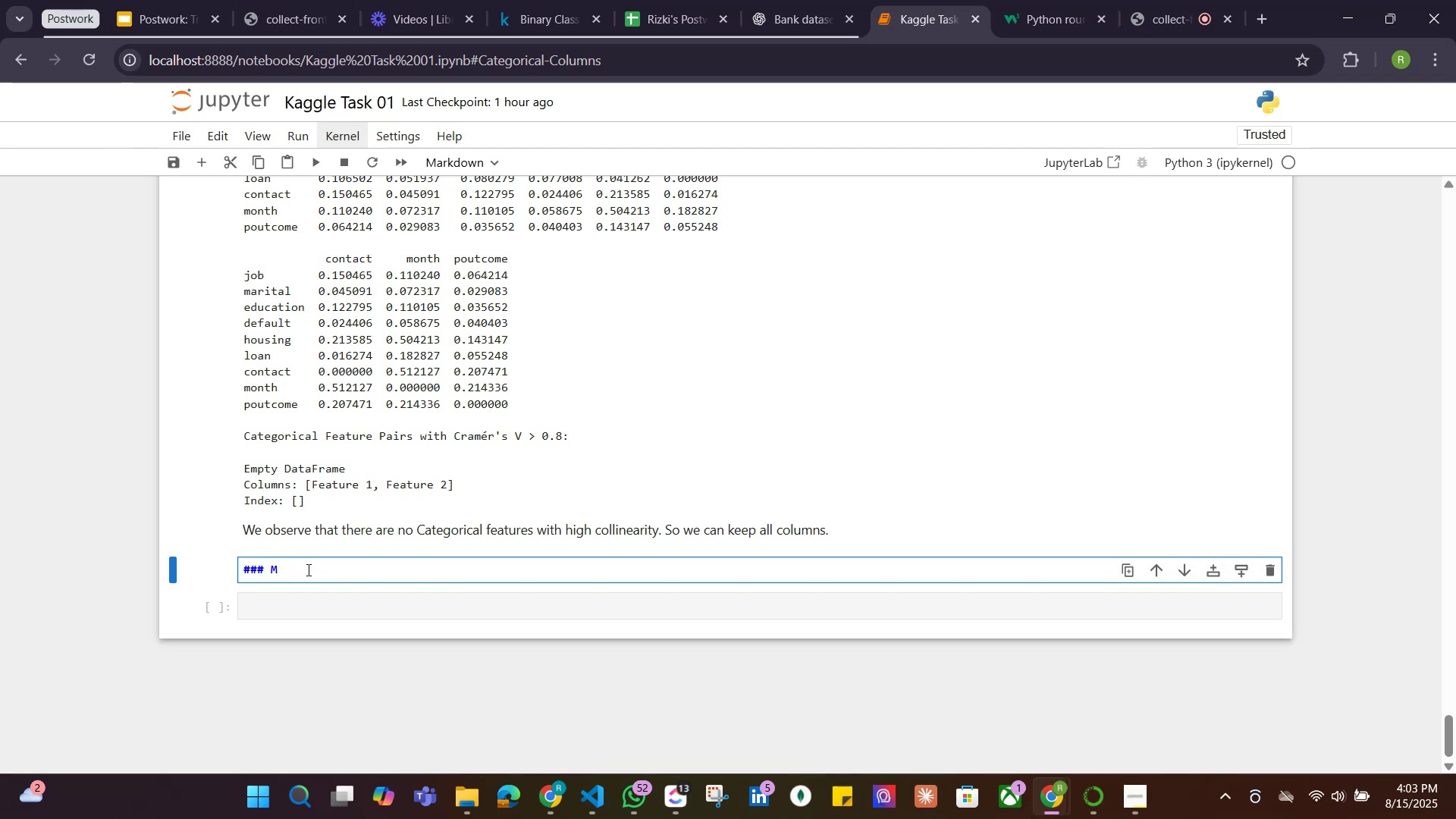 
key(Backspace)
 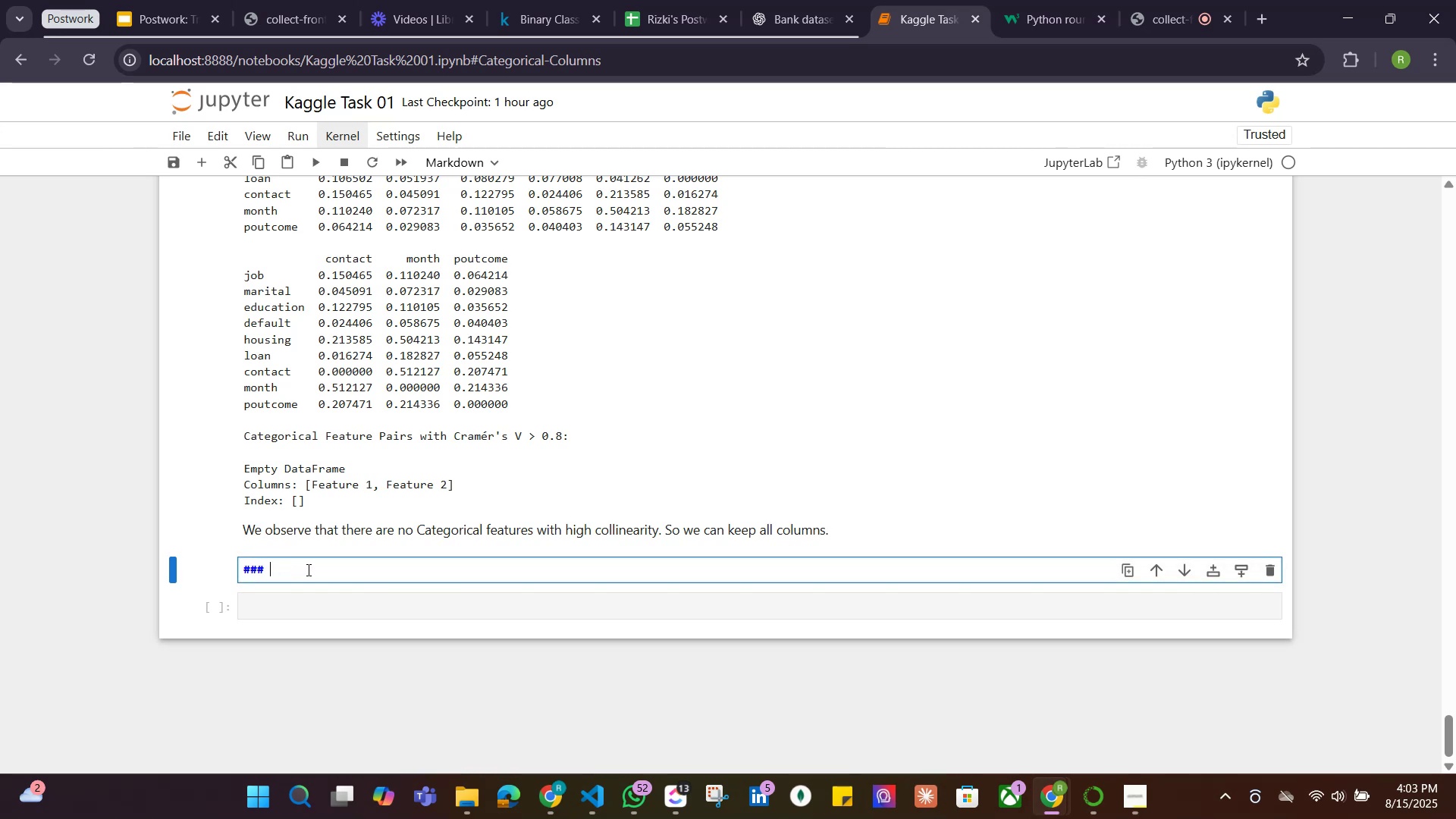 
key(Shift+B)
 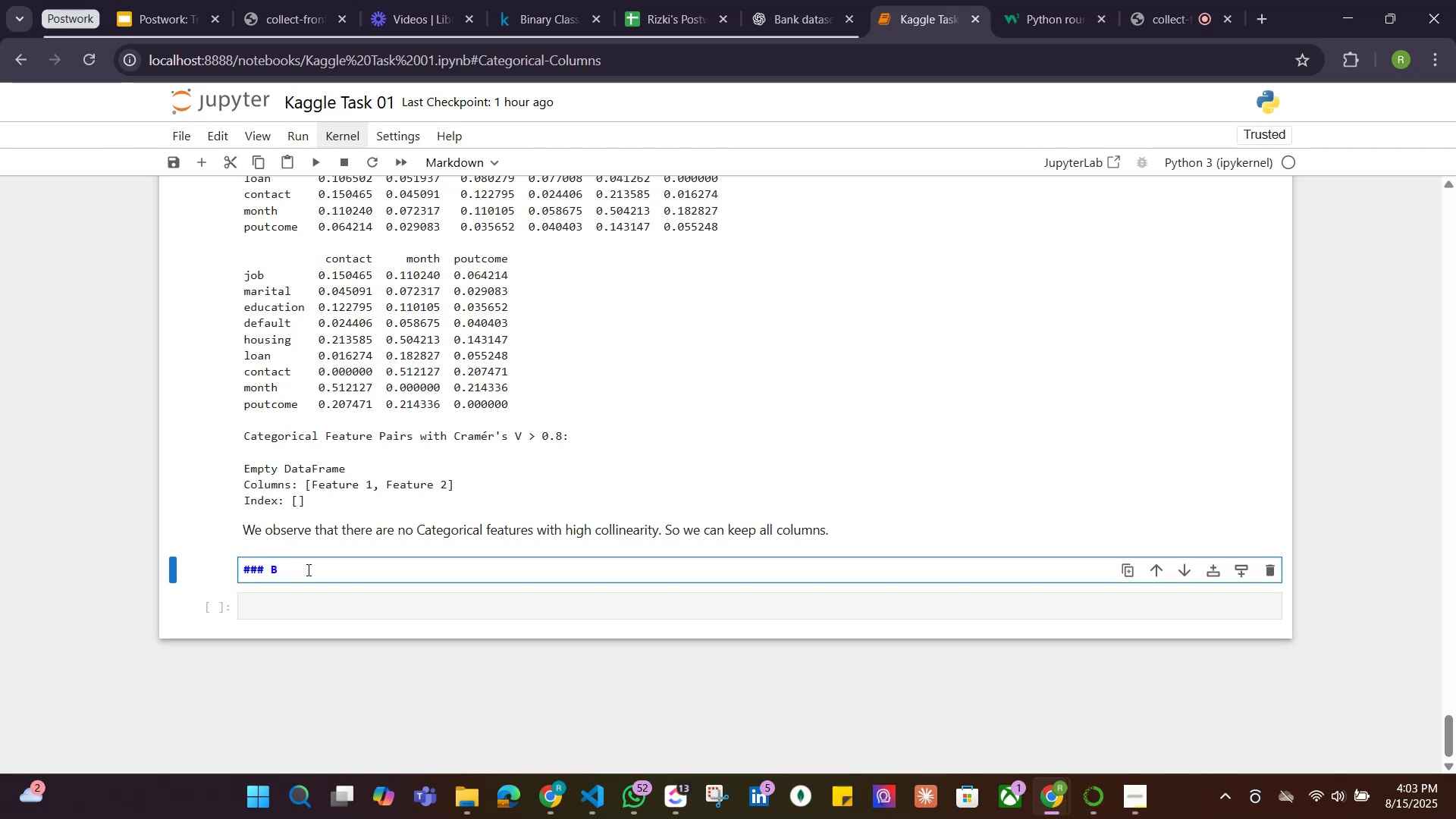 
key(Backspace)
 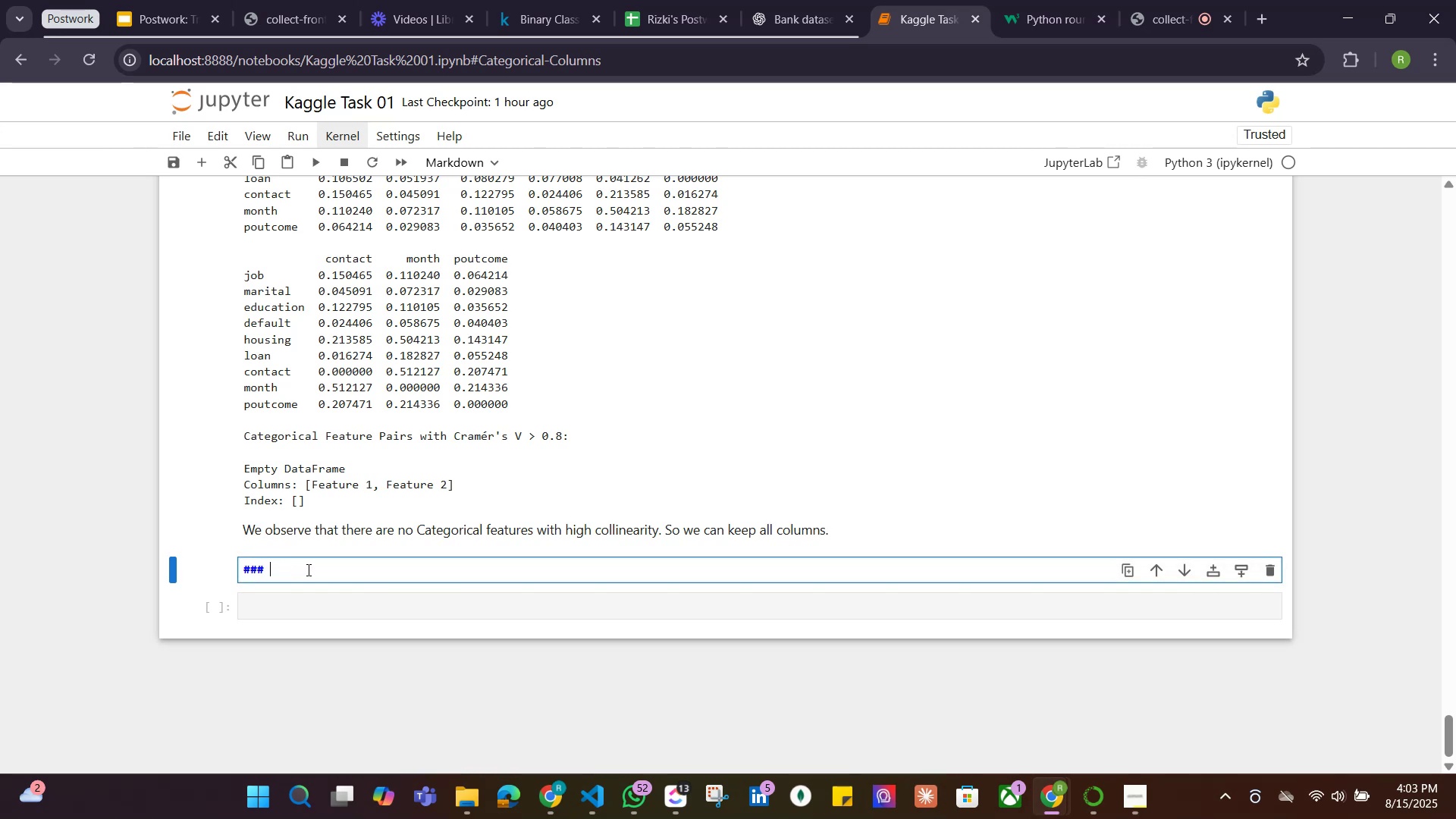 
key(Shift+C)
 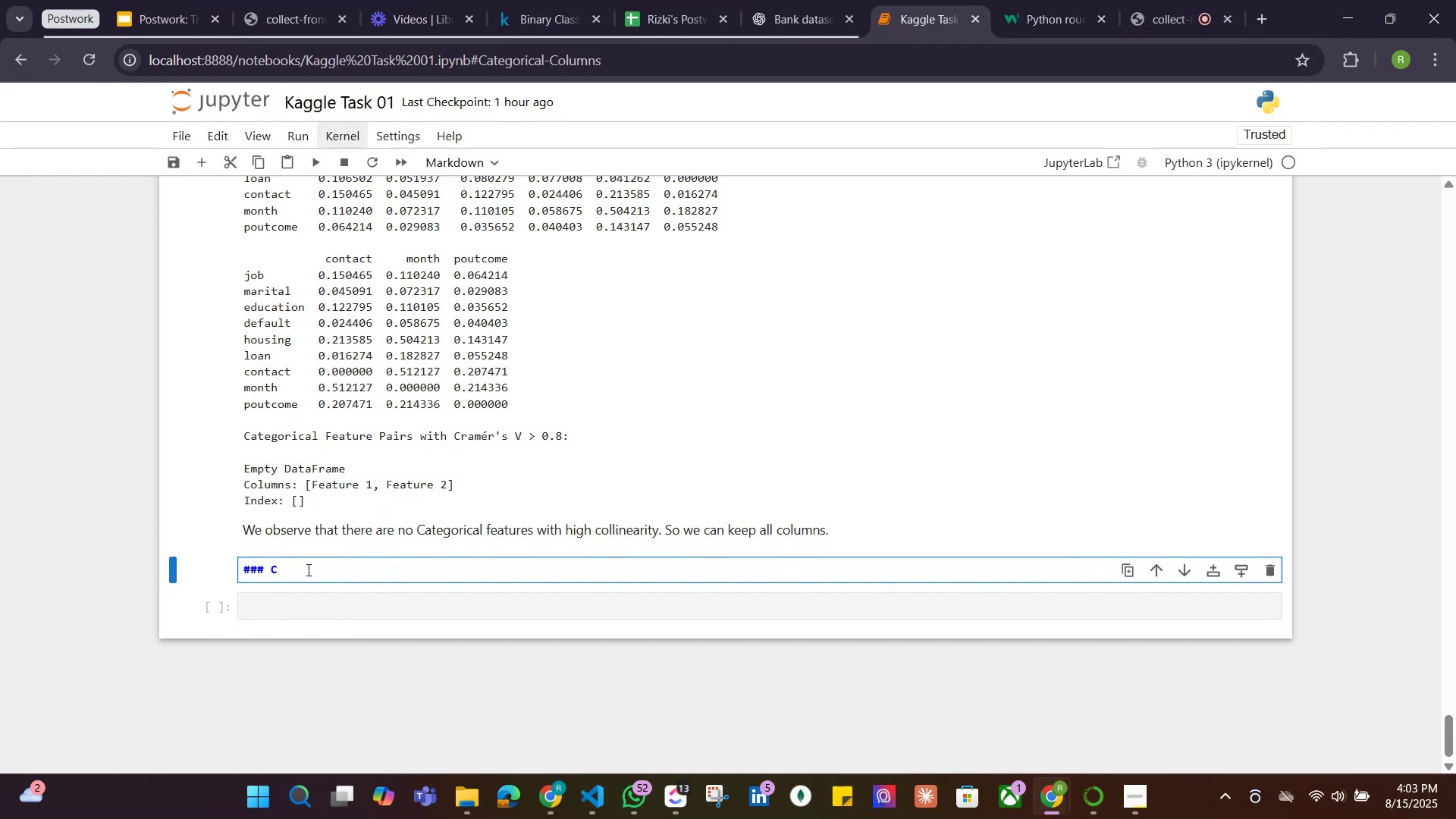 
key(Backspace)
 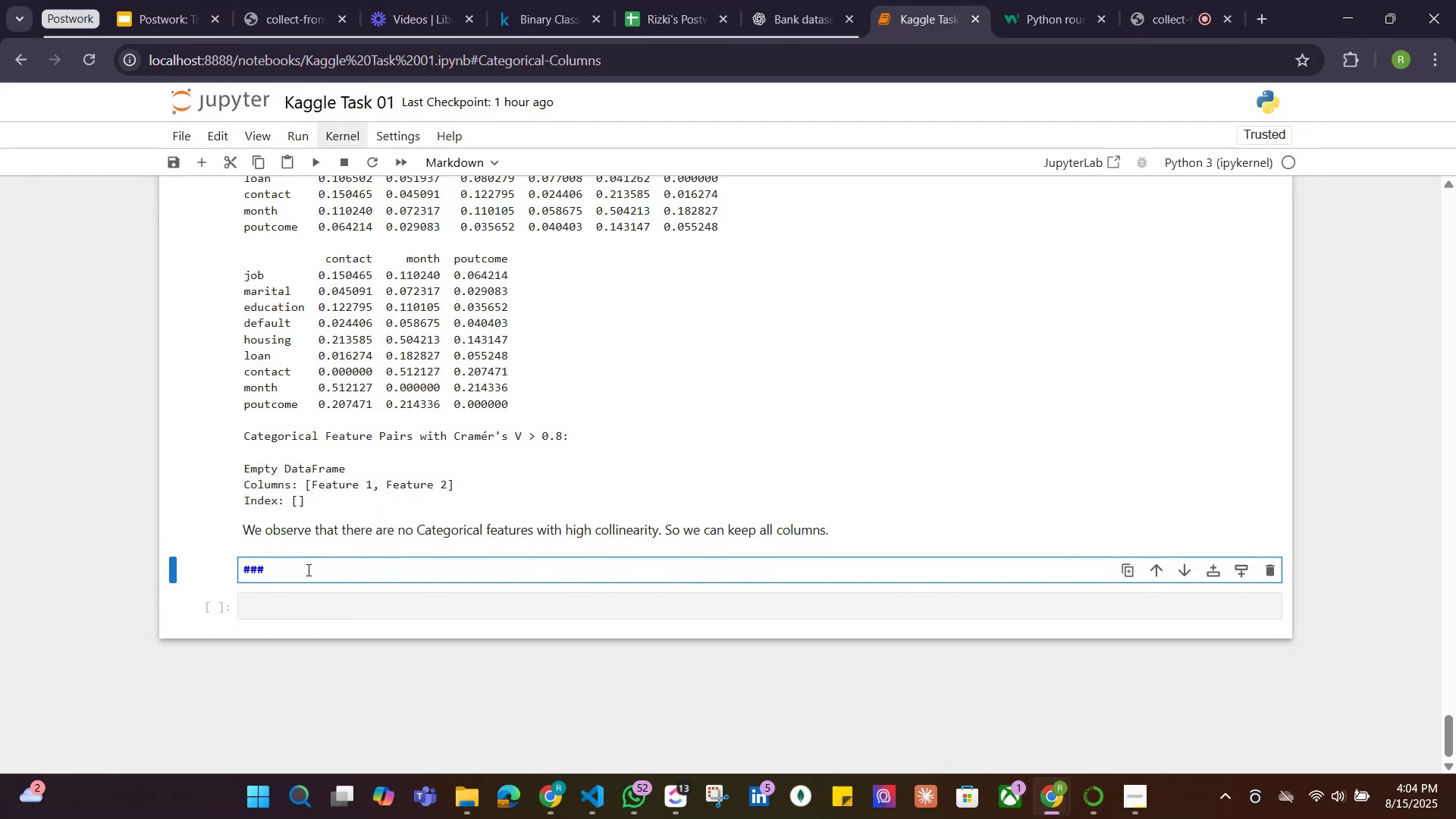 
wait(9.88)
 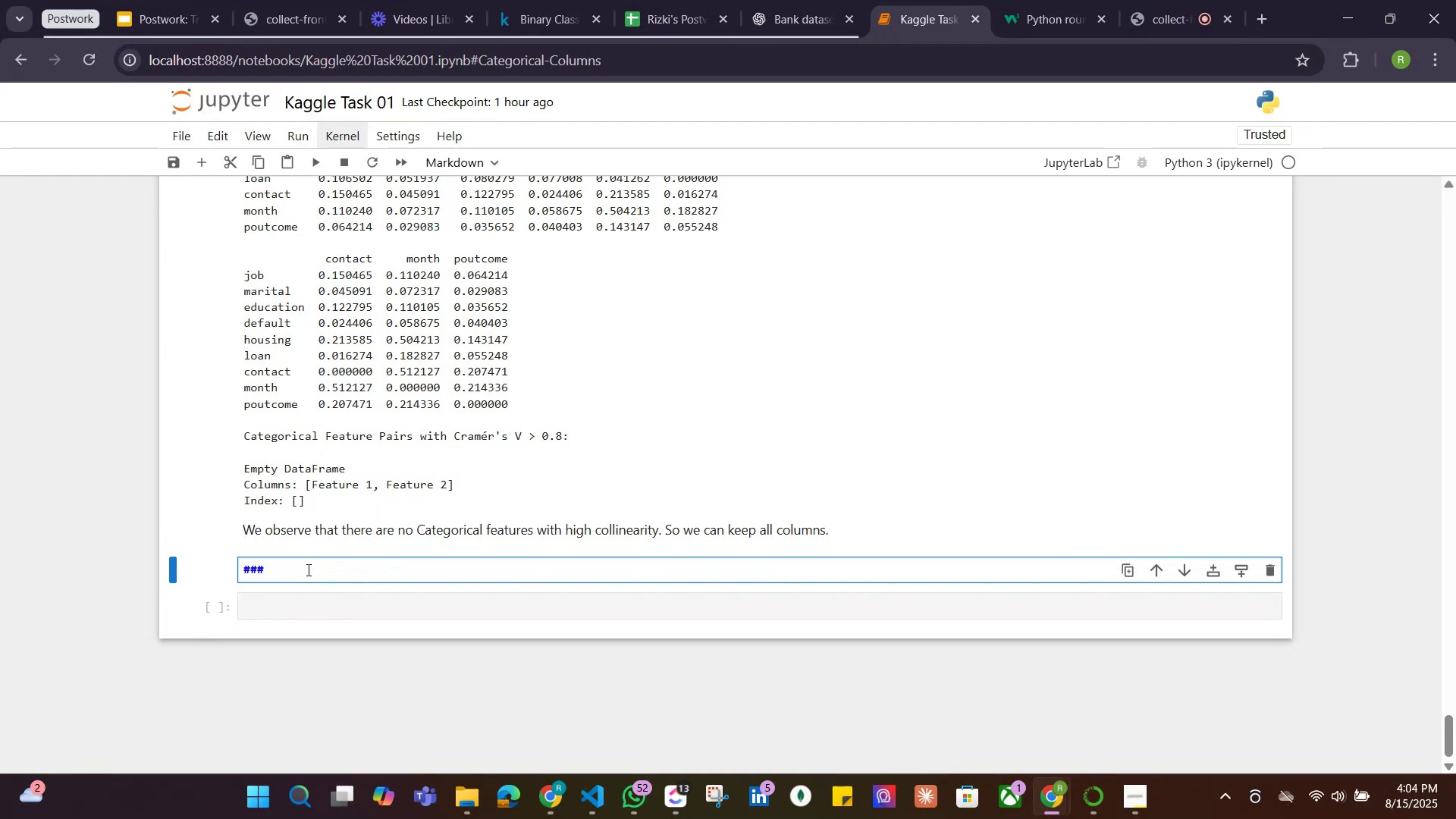 
type(Modelling to identify )
 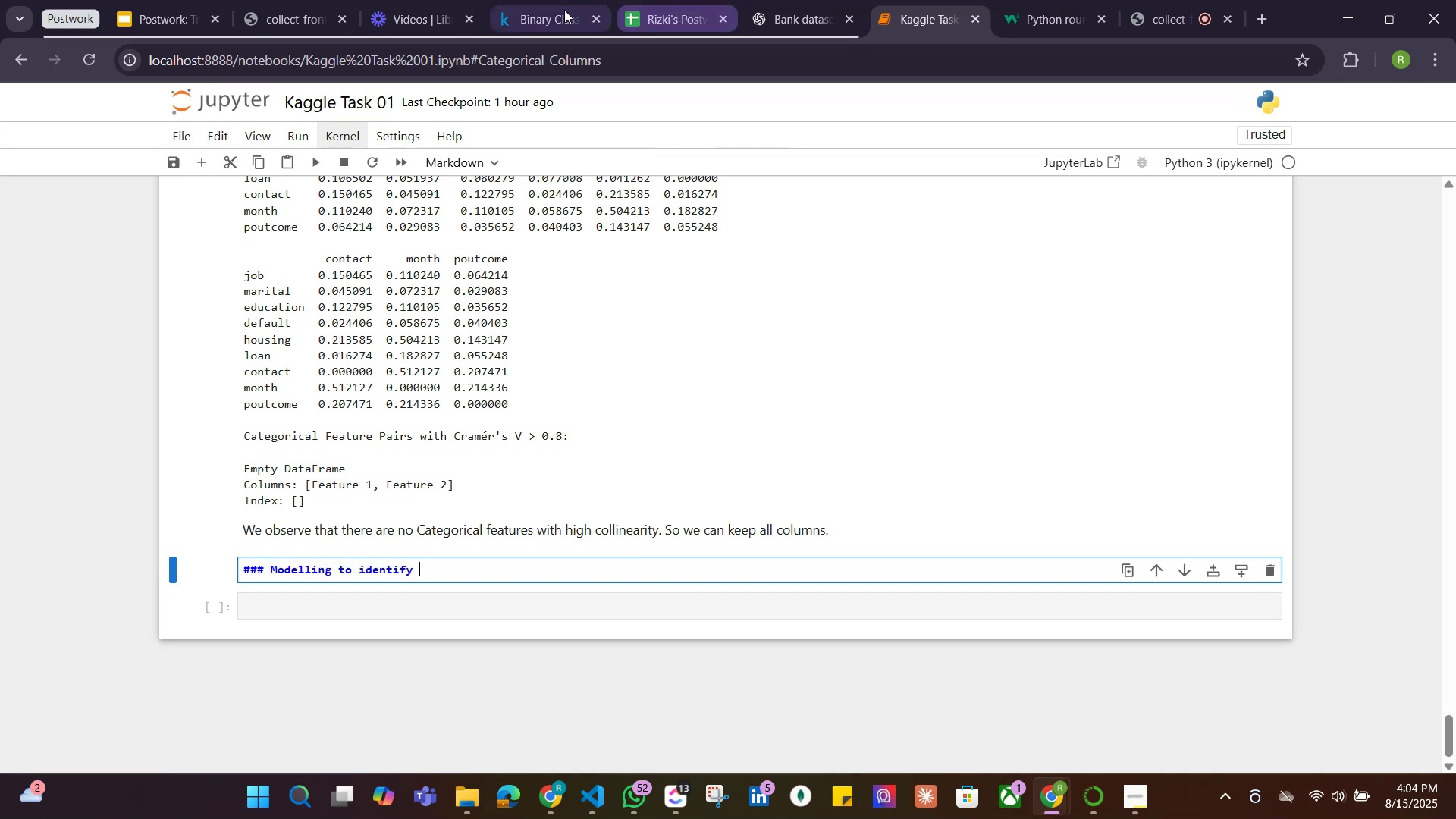 
left_click([506, 10])
 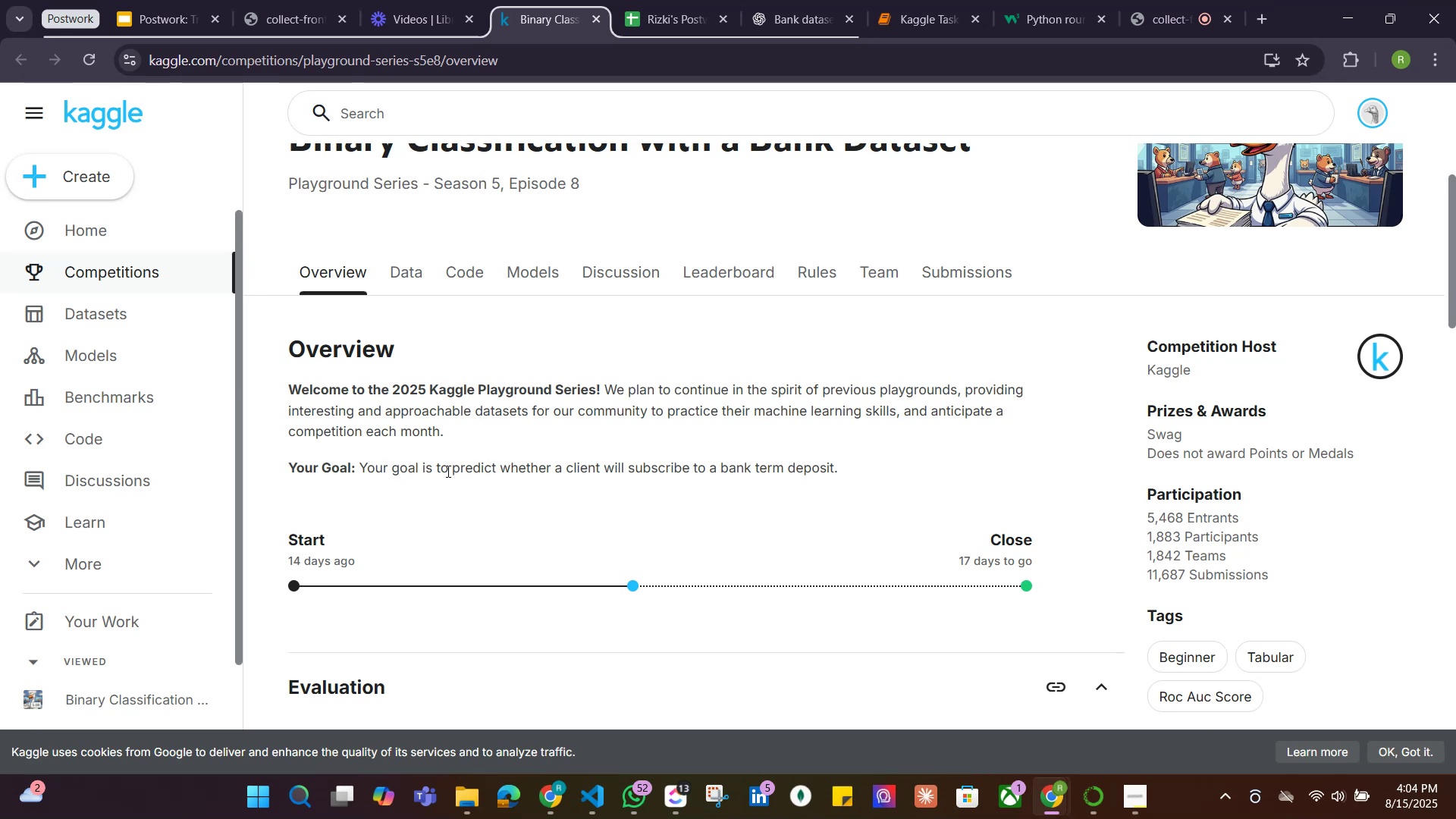 
left_click_drag(start_coordinate=[453, 471], to_coordinate=[836, 472])
 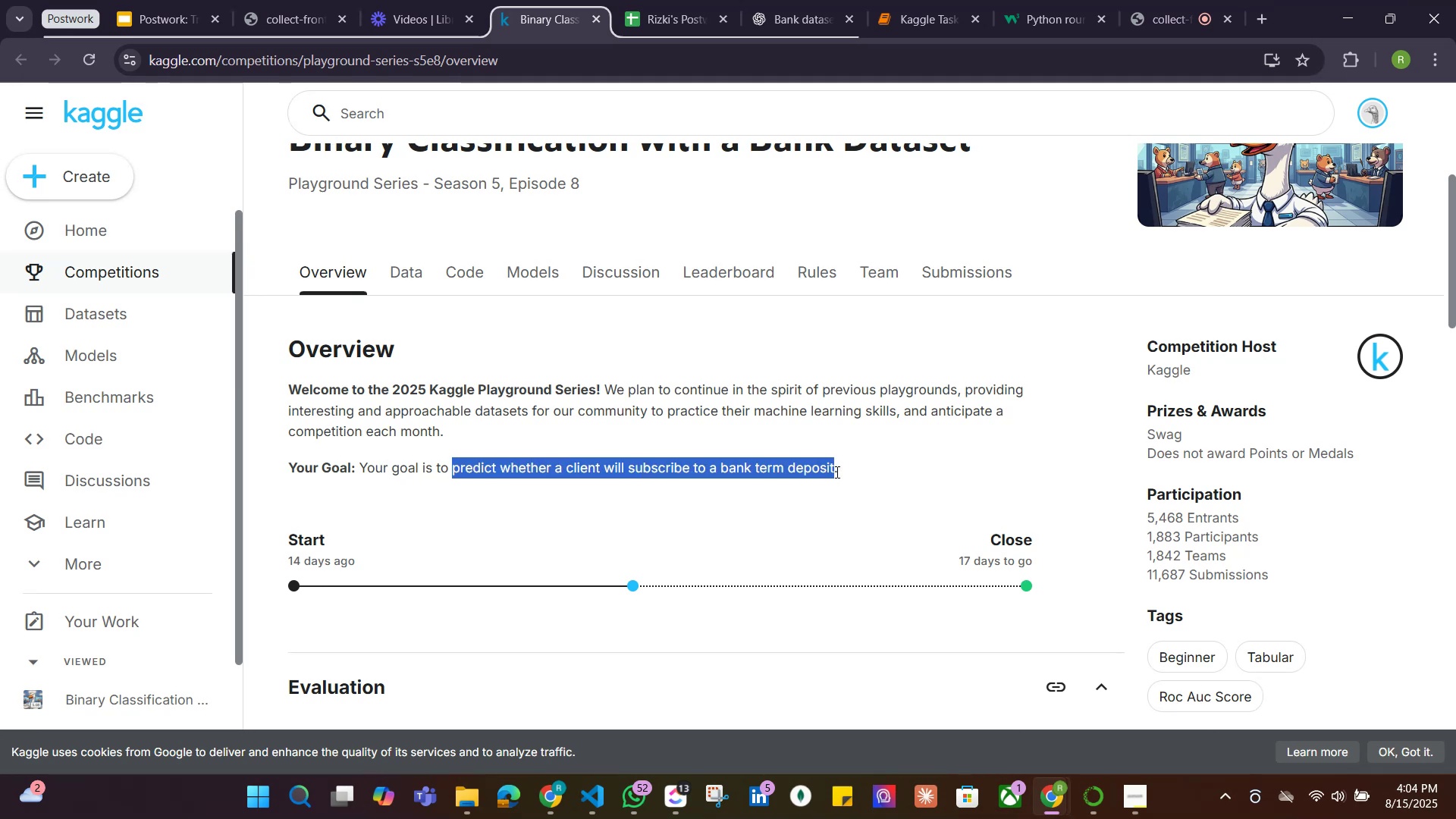 
key(Control+C)
 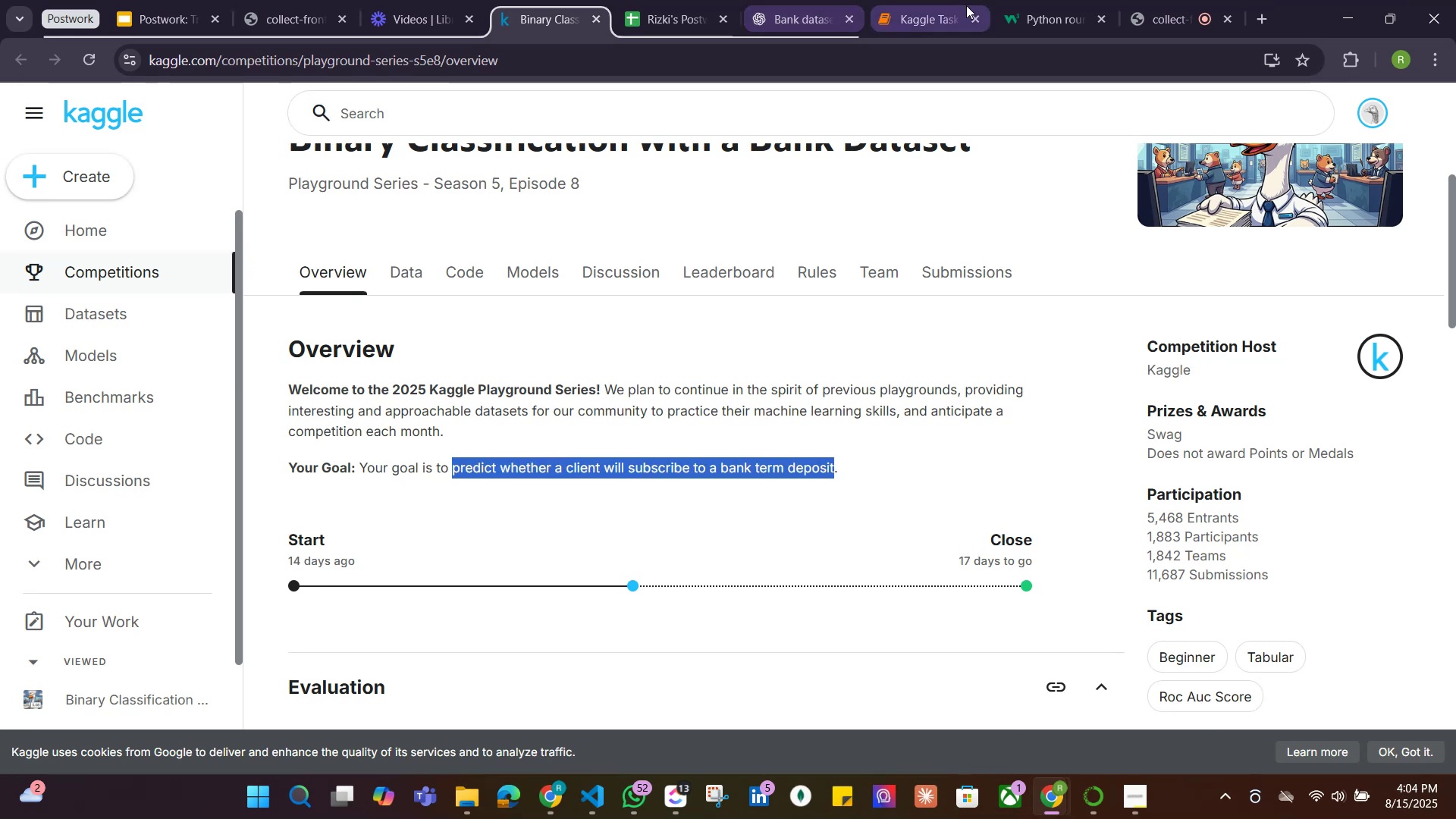 
left_click([971, 6])
 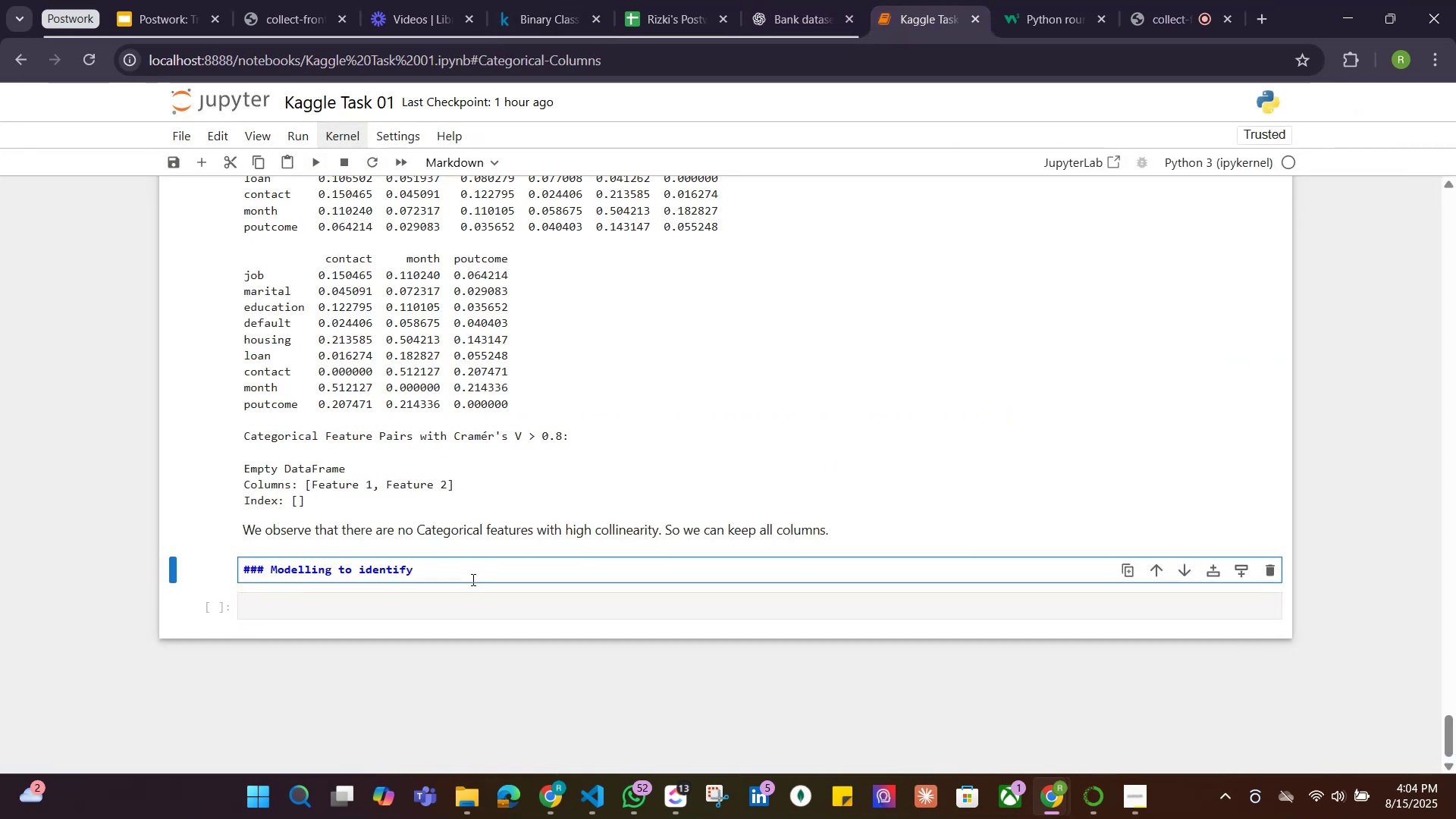 
left_click_drag(start_coordinate=[438, 570], to_coordinate=[357, 571])
 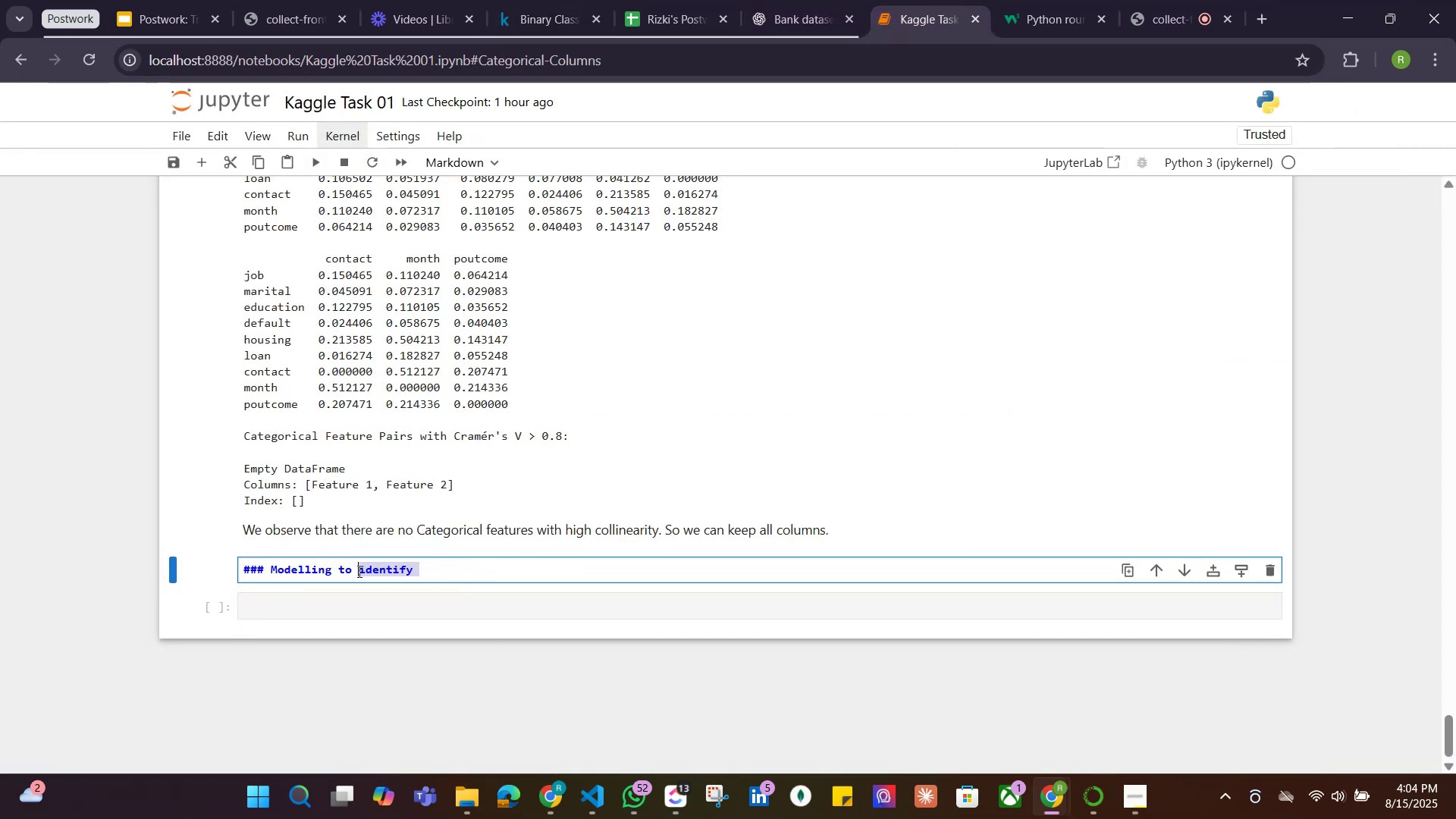 
key(Control+V)
 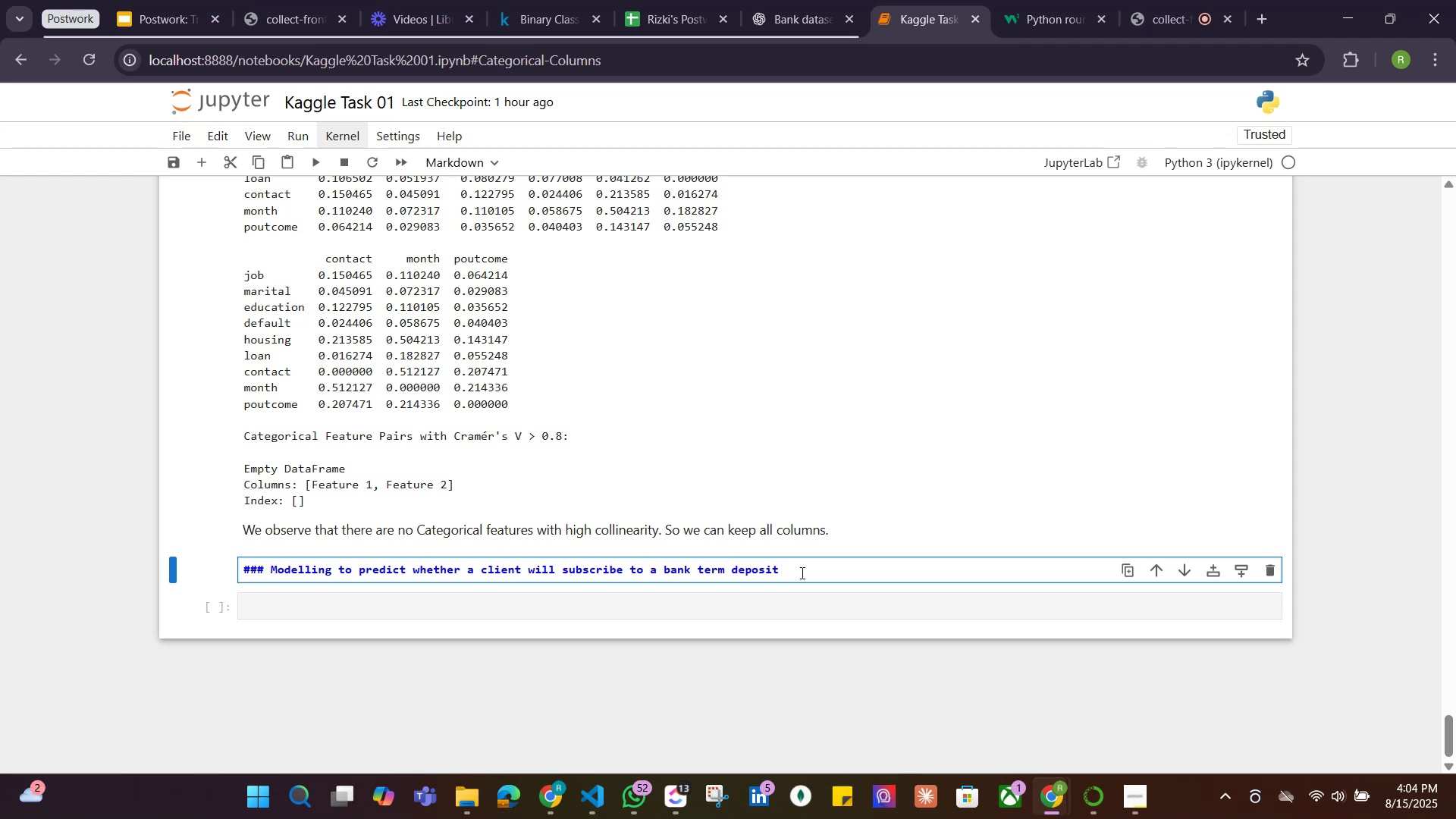 
key(Shift+ShiftRight)
 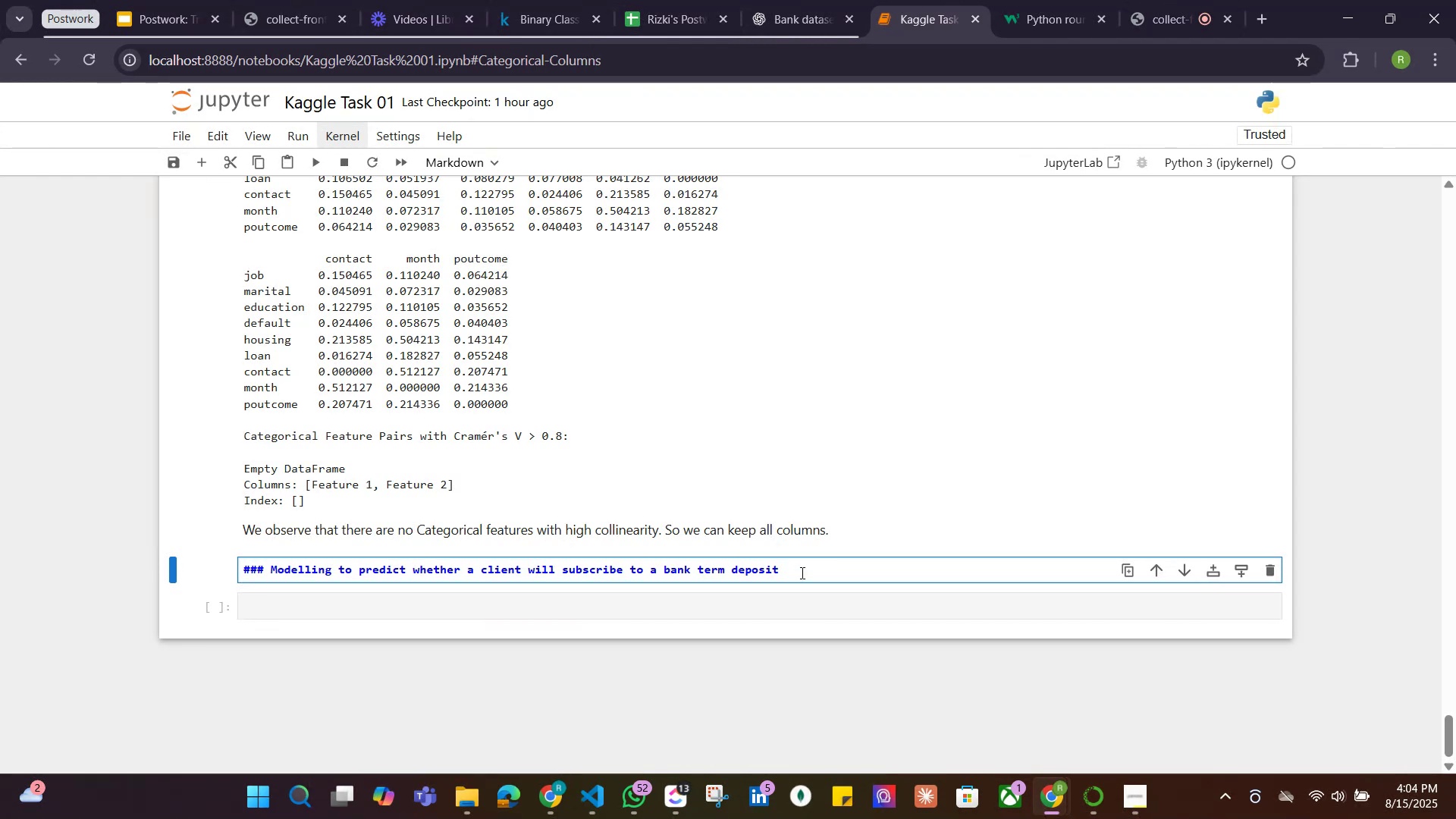 
key(Shift+Enter)
 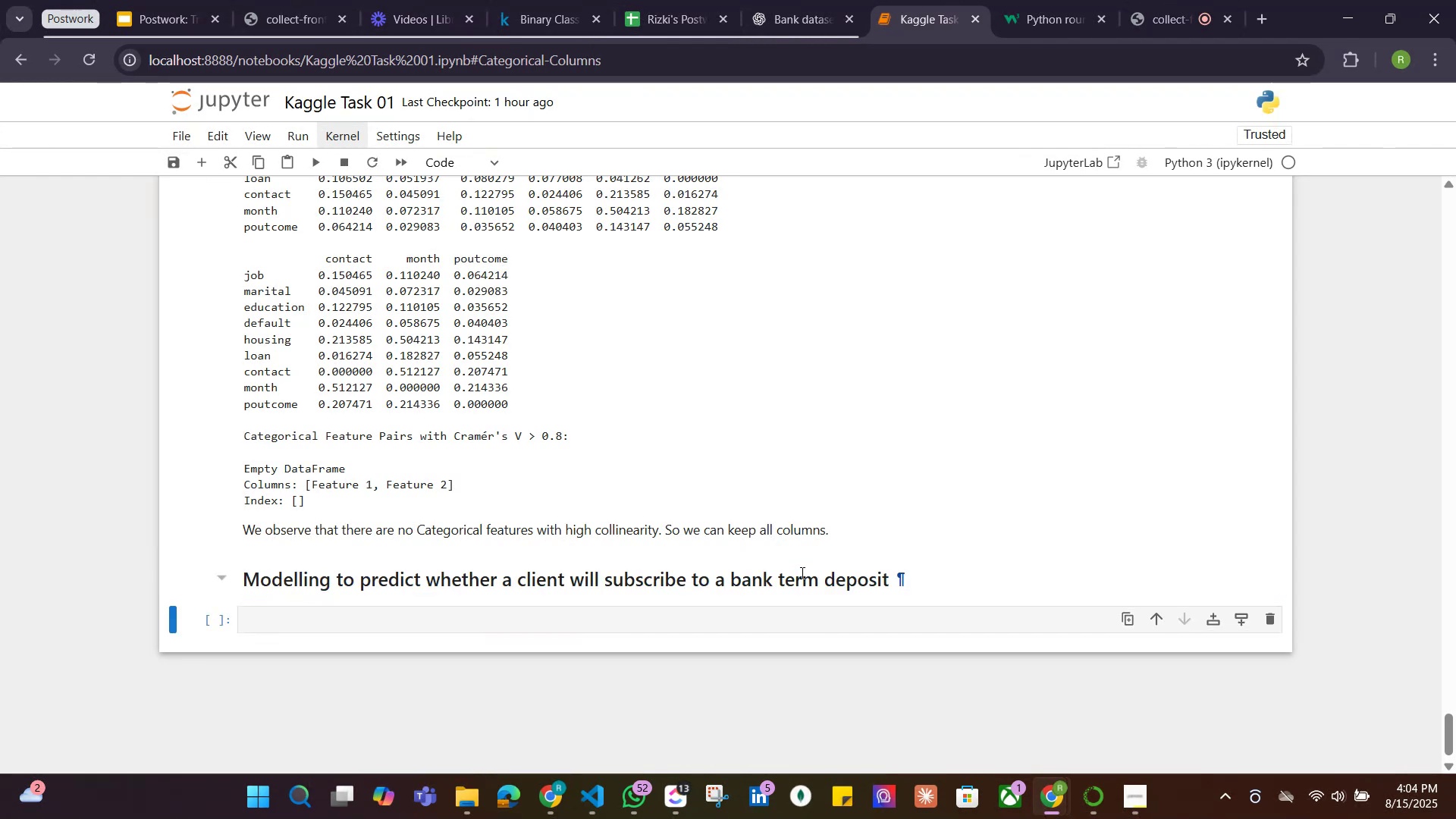 
scroll: coordinate [693, 485], scroll_direction: up, amount: 22.0
 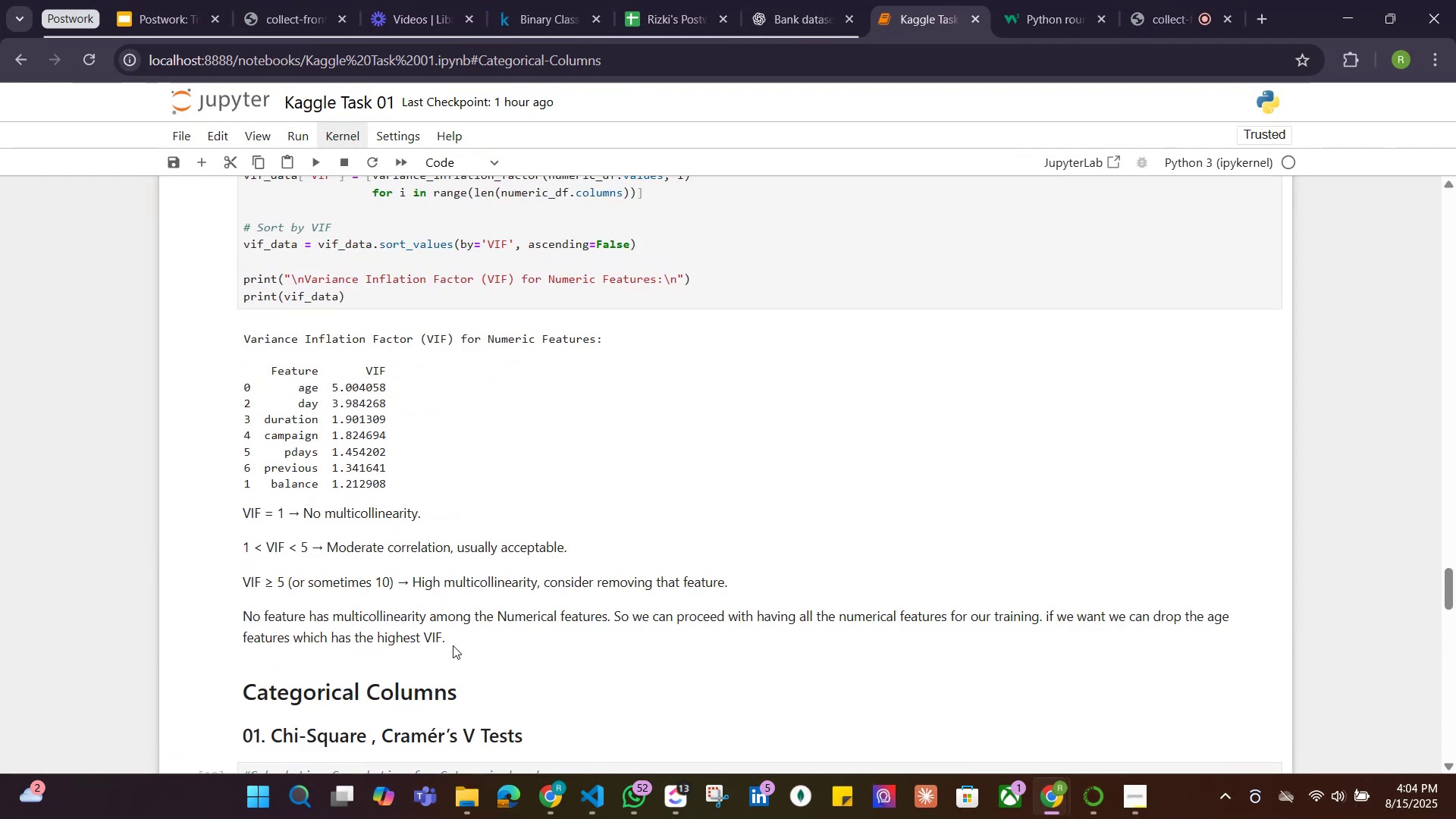 
scroll: coordinate [453, 682], scroll_direction: down, amount: 1.0
 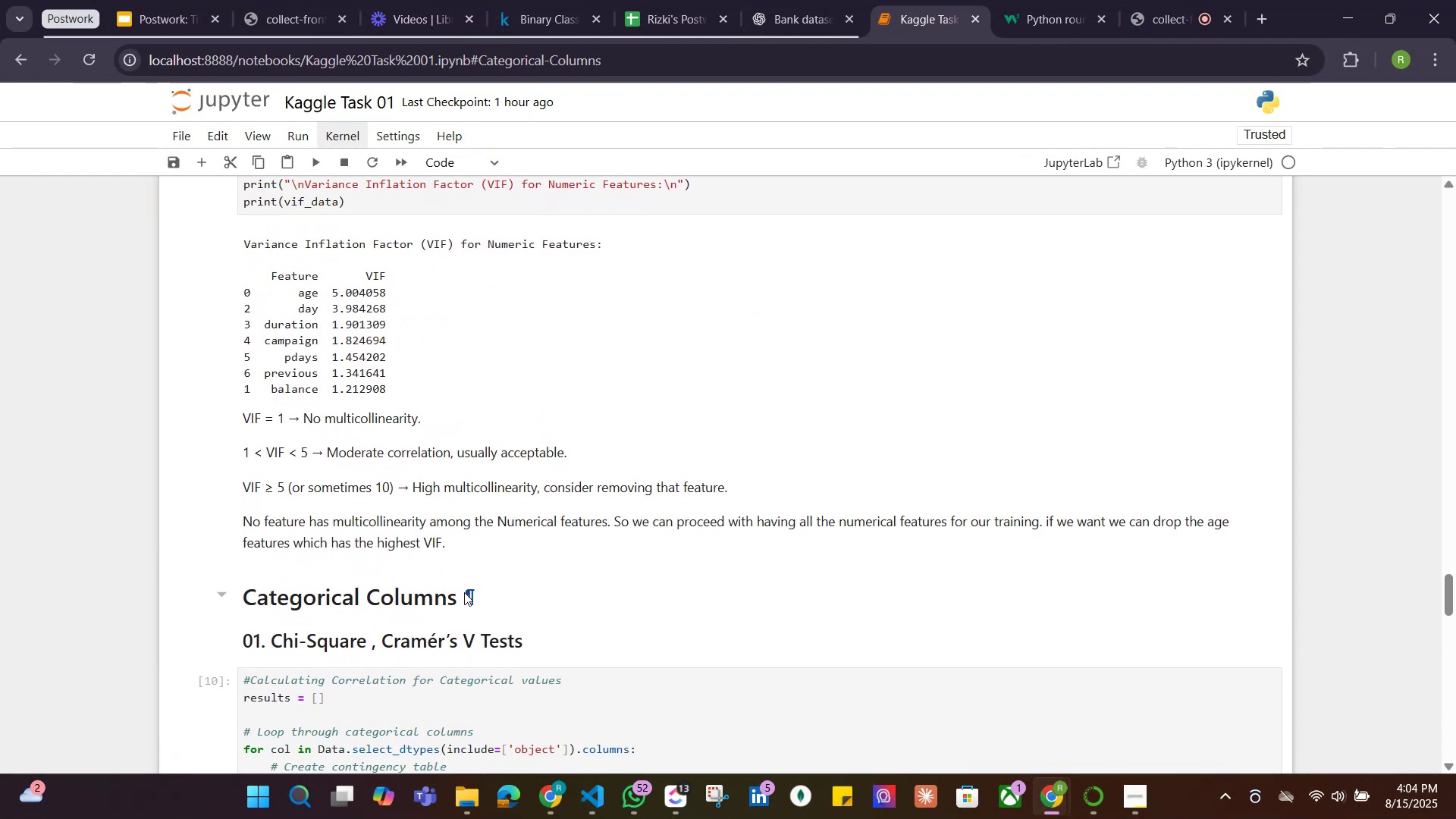 
left_click([466, 601])
 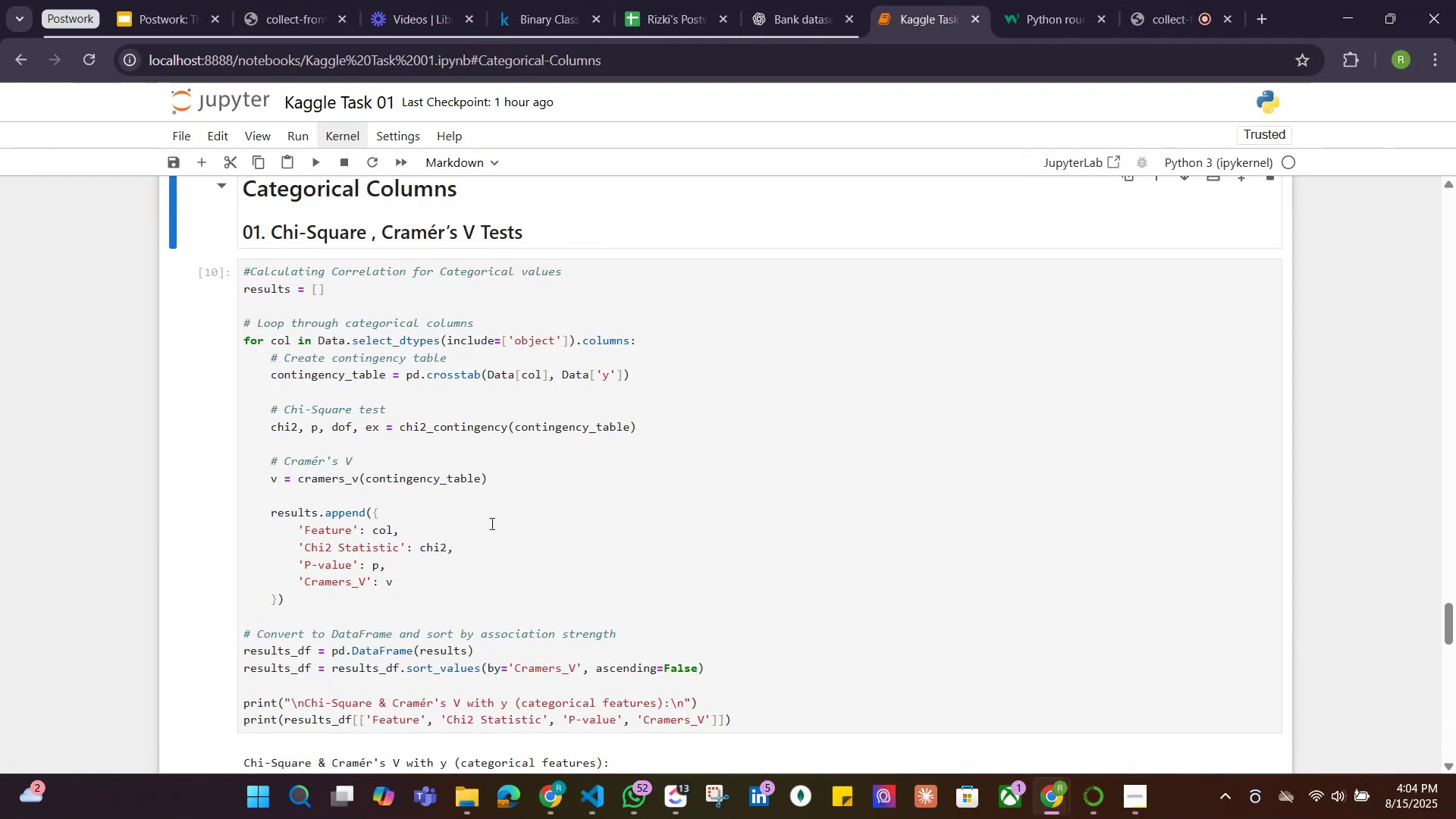 
scroll: coordinate [512, 460], scroll_direction: up, amount: 2.0
 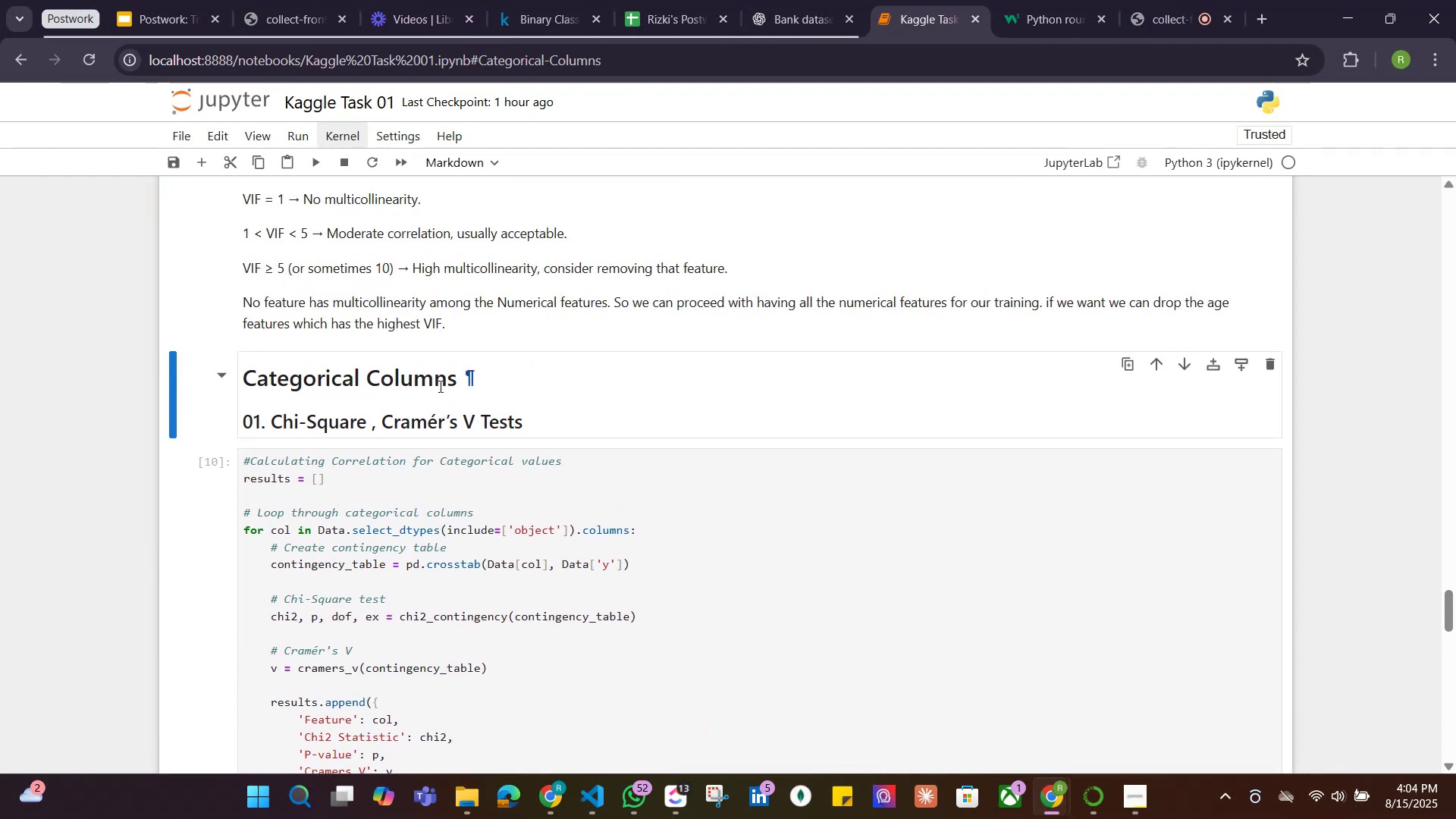 
double_click([439, 386])
 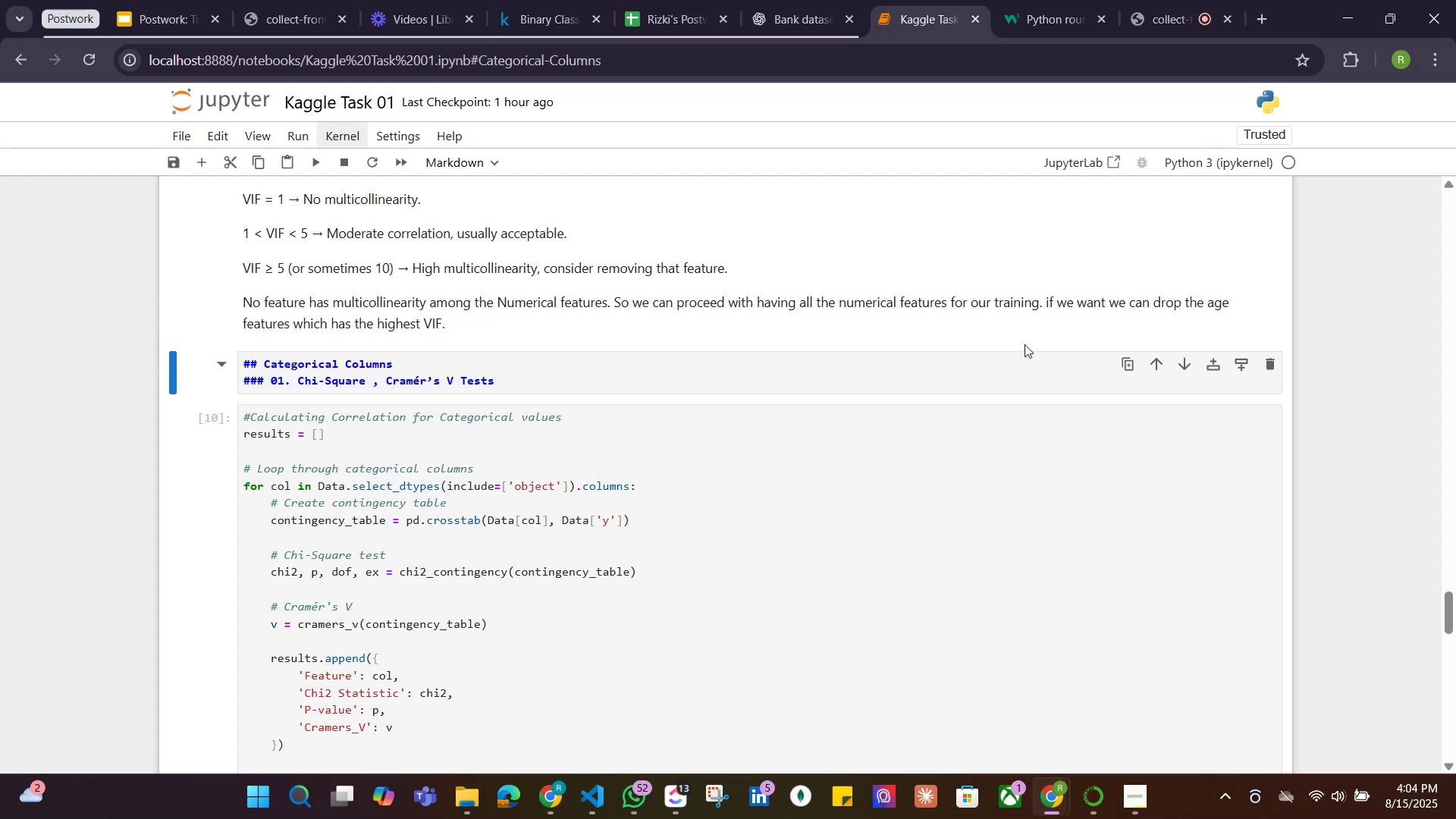 
double_click([1023, 379])
 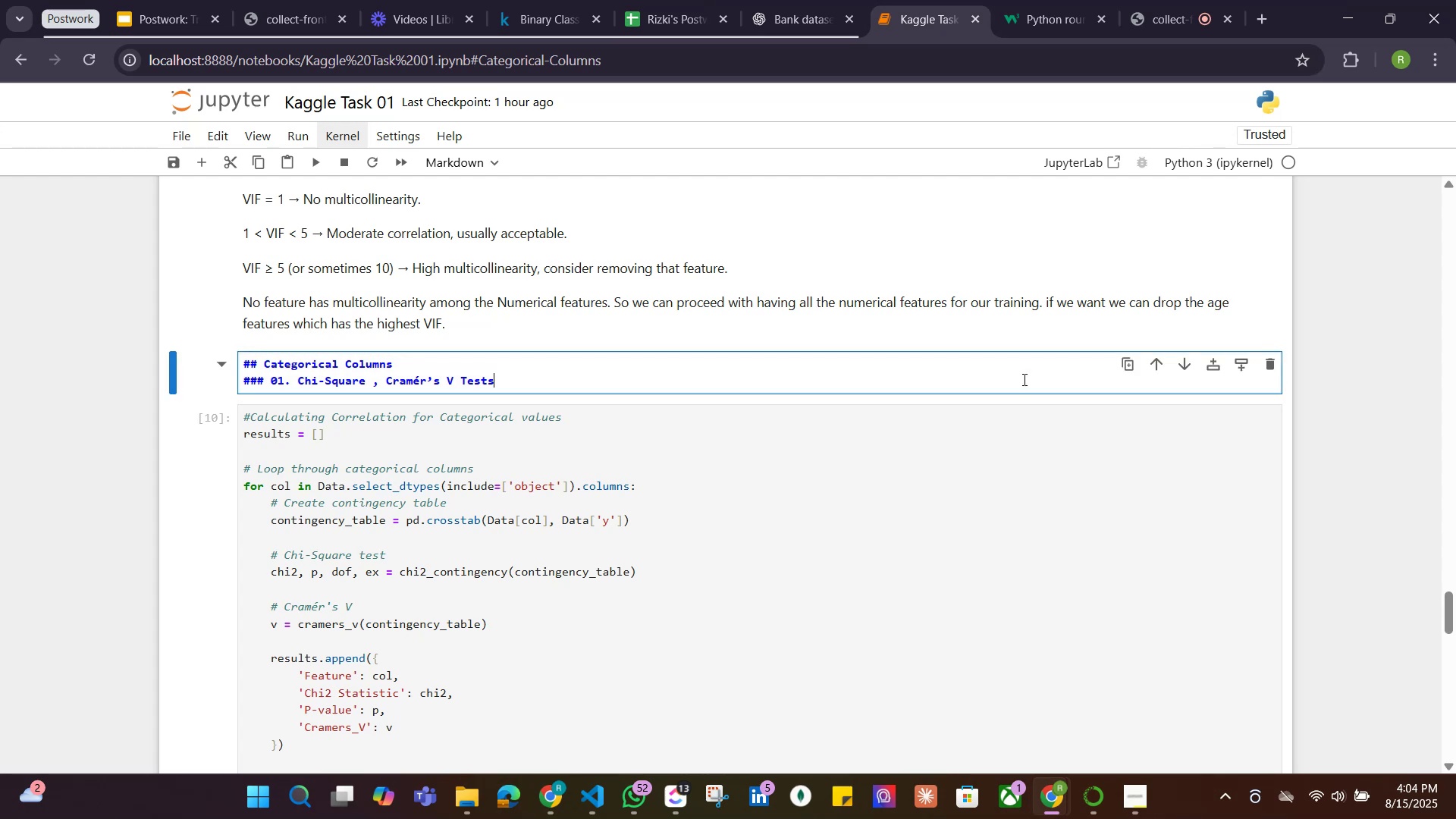 
key(Shift+ShiftRight)
 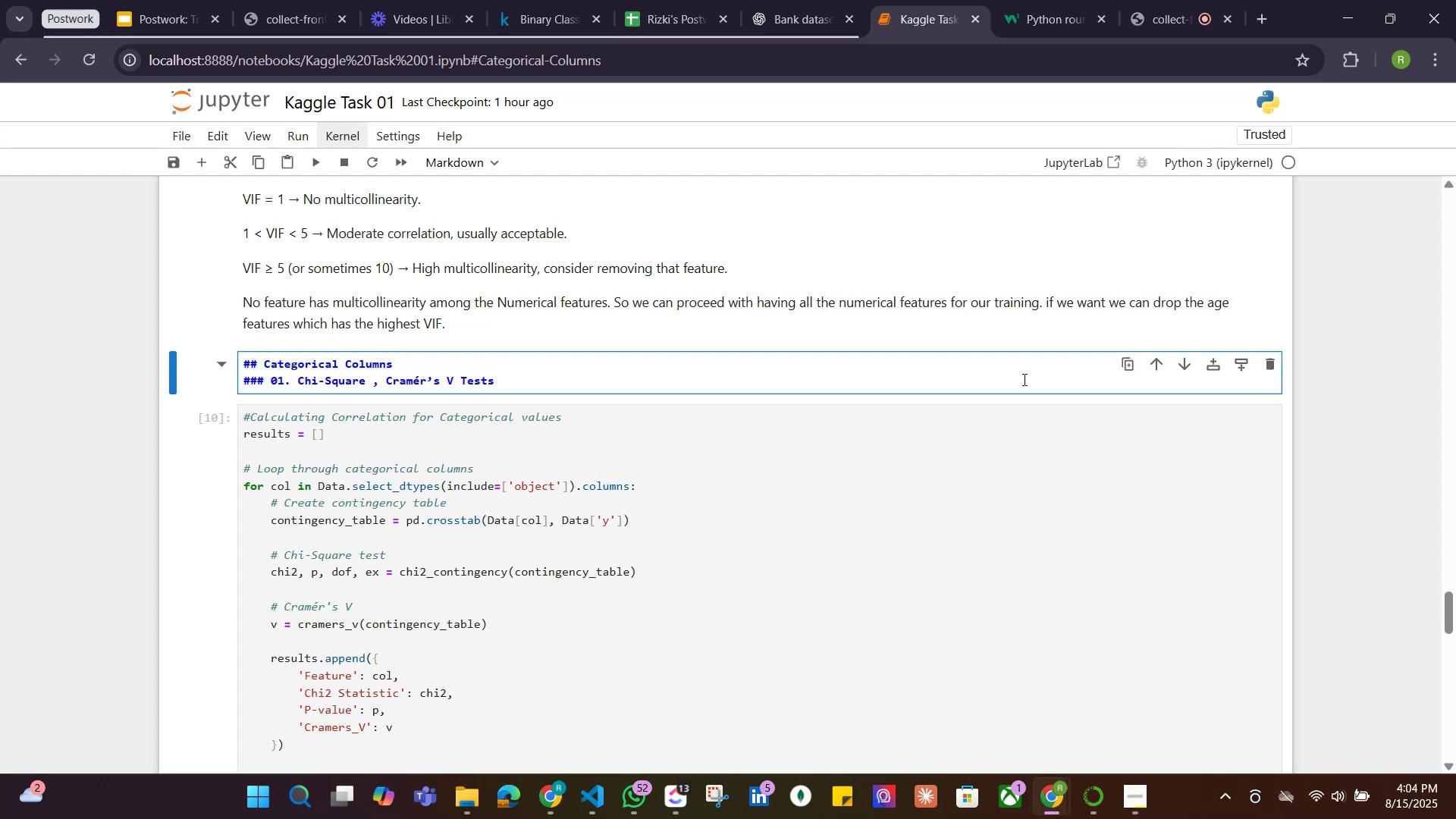 
key(Shift+Enter)
 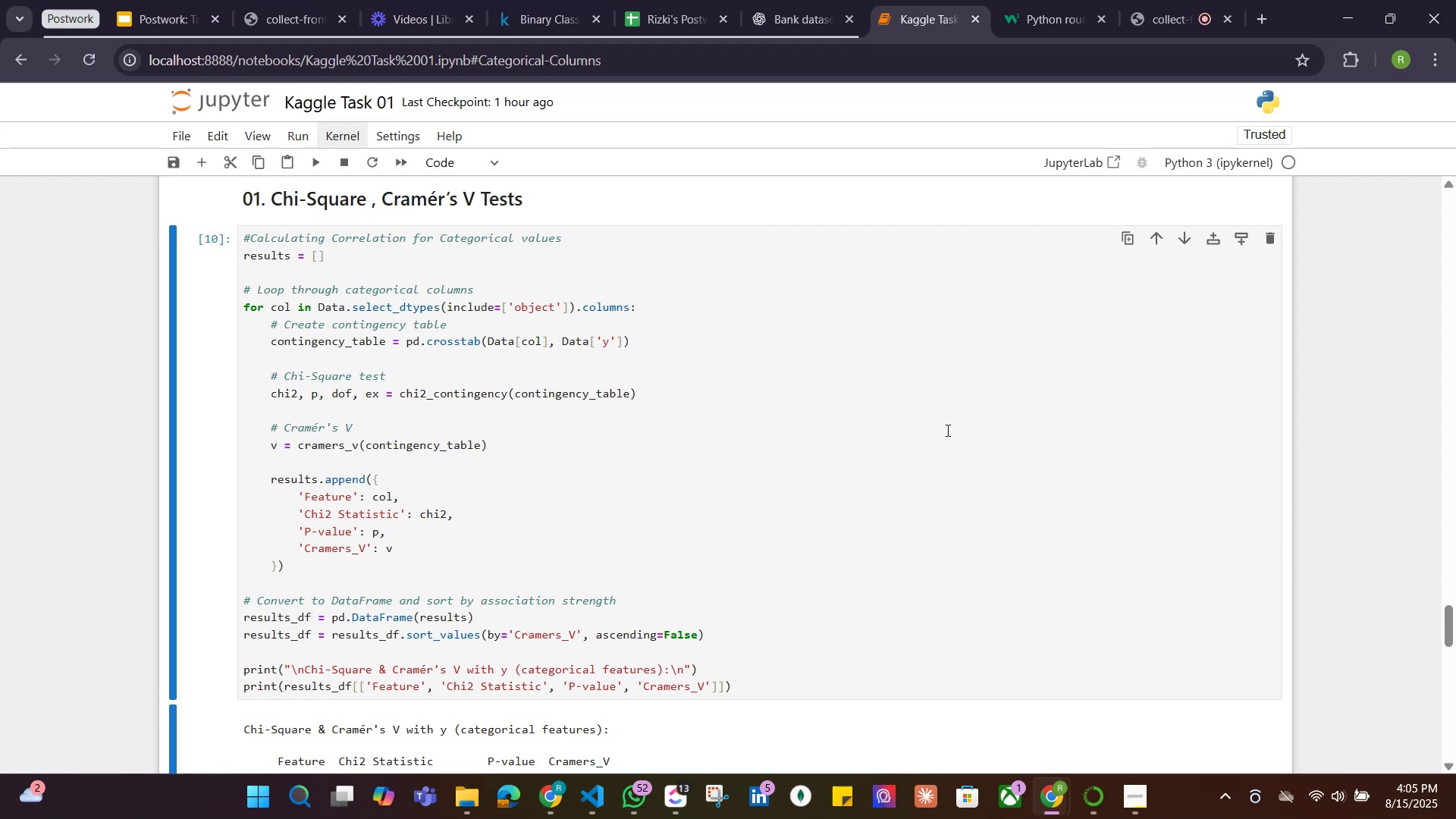 
wait(35.67)
 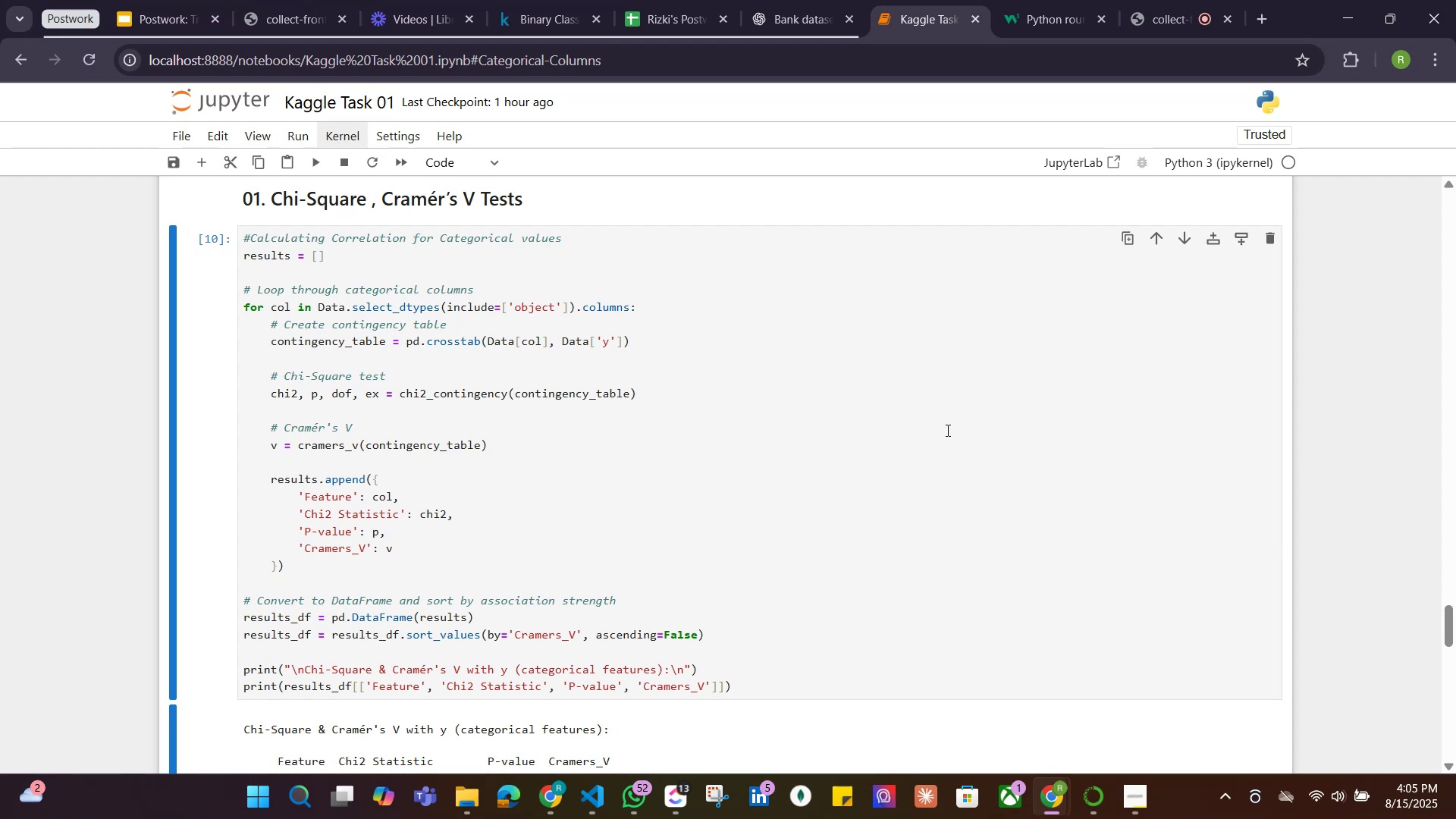 
scroll: coordinate [642, 504], scroll_direction: up, amount: 5.0
 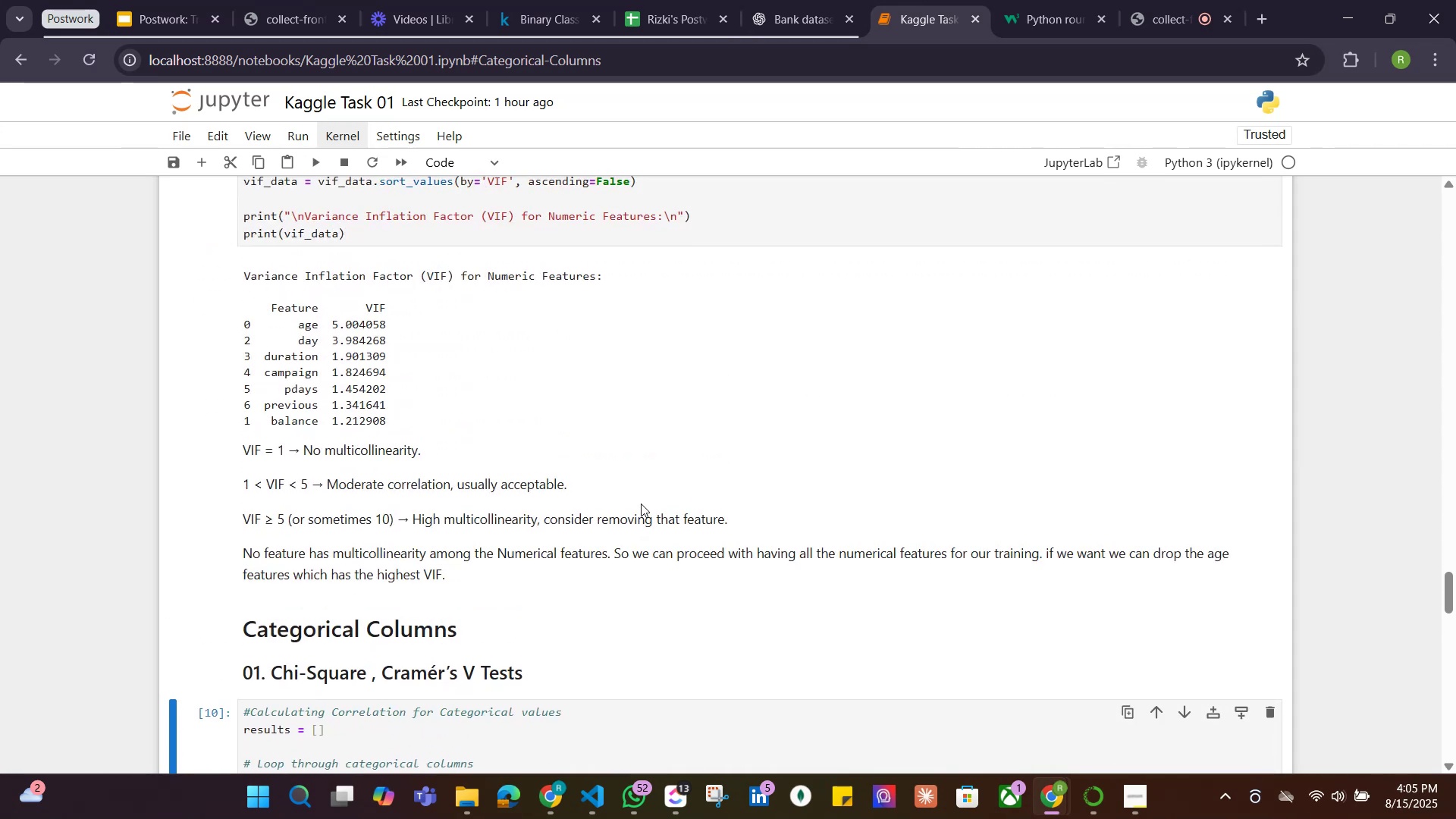 
scroll: coordinate [639, 504], scroll_direction: down, amount: 28.0
 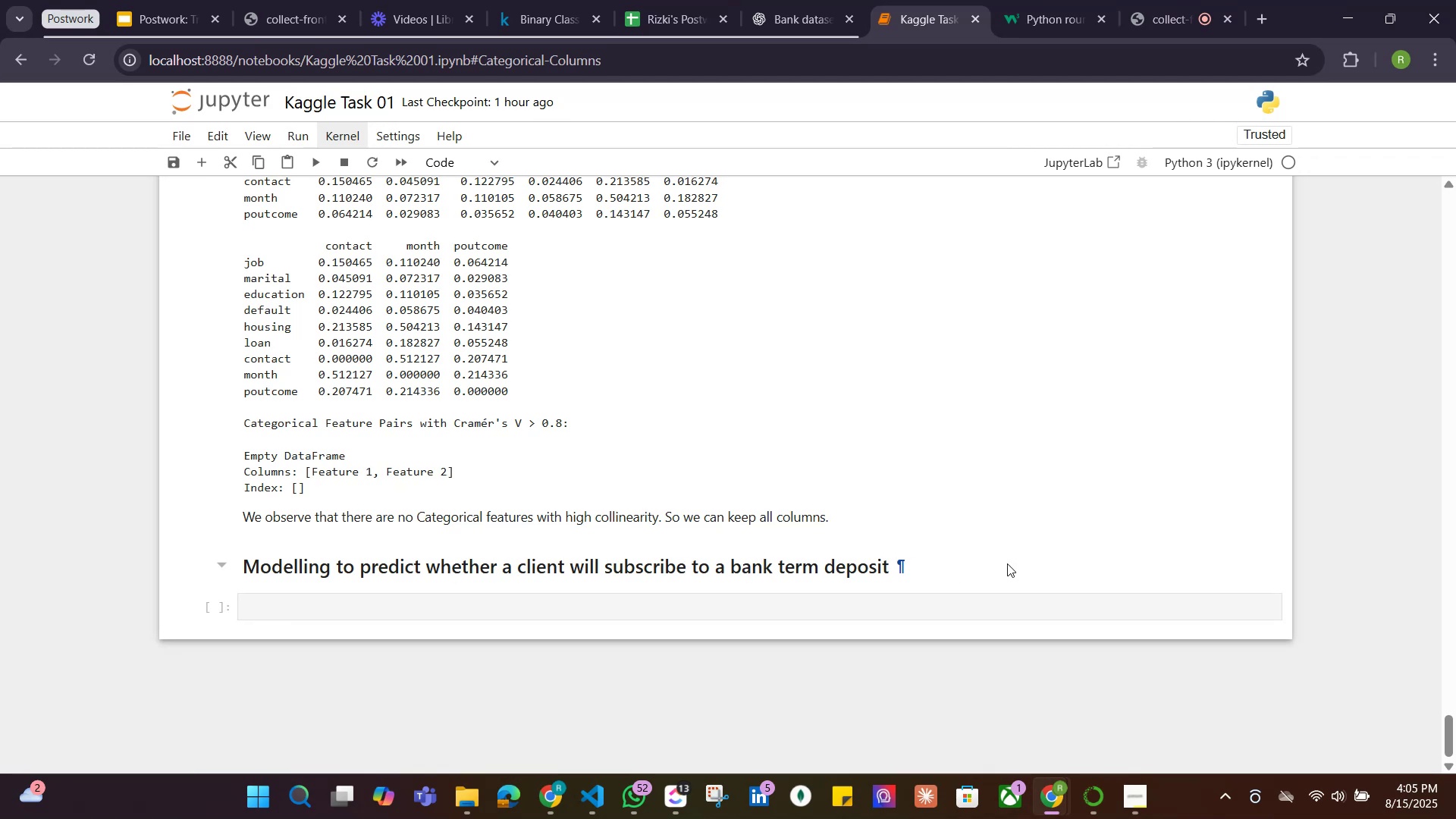 
left_click([932, 608])
 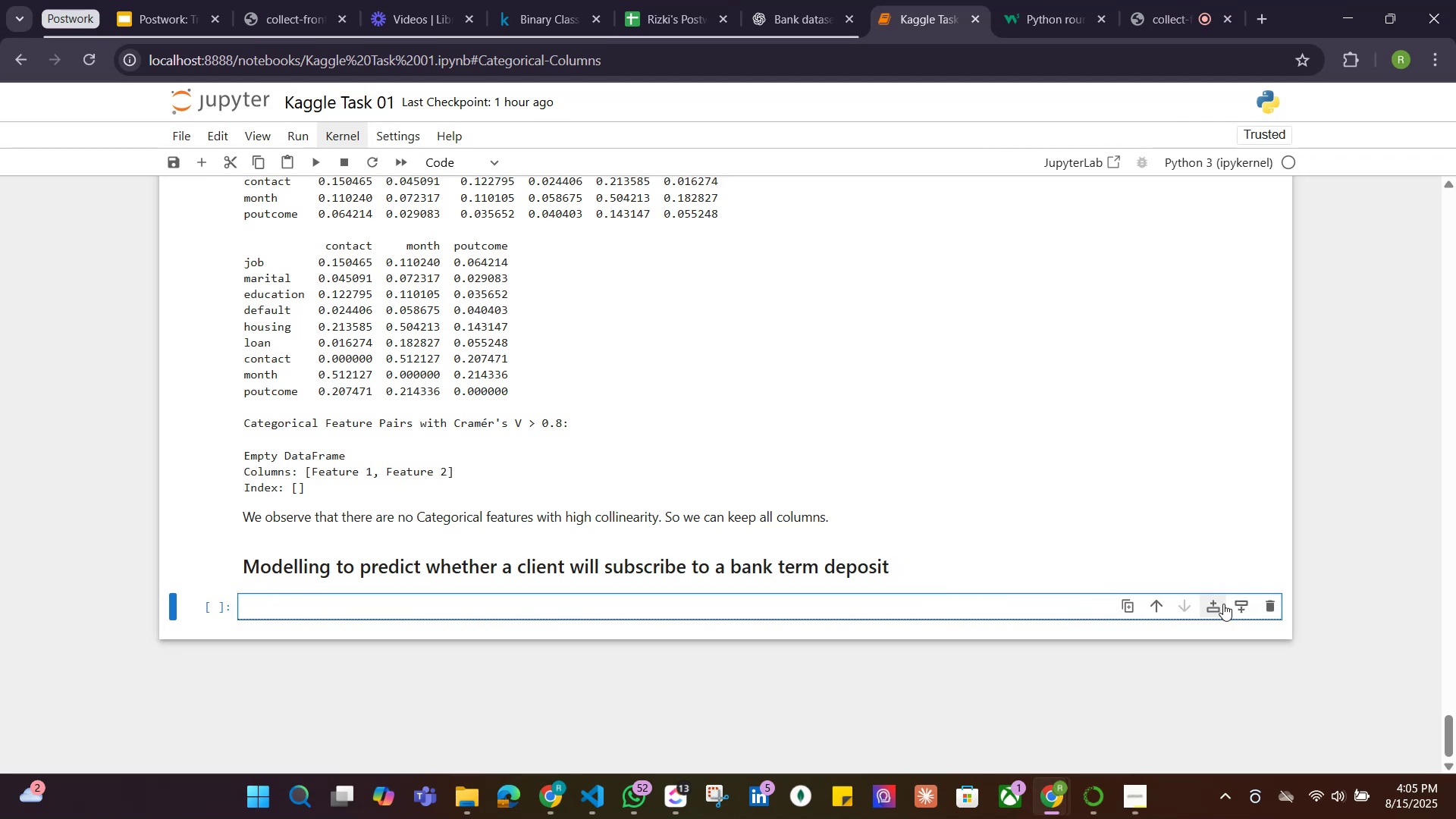 
left_click([1213, 604])
 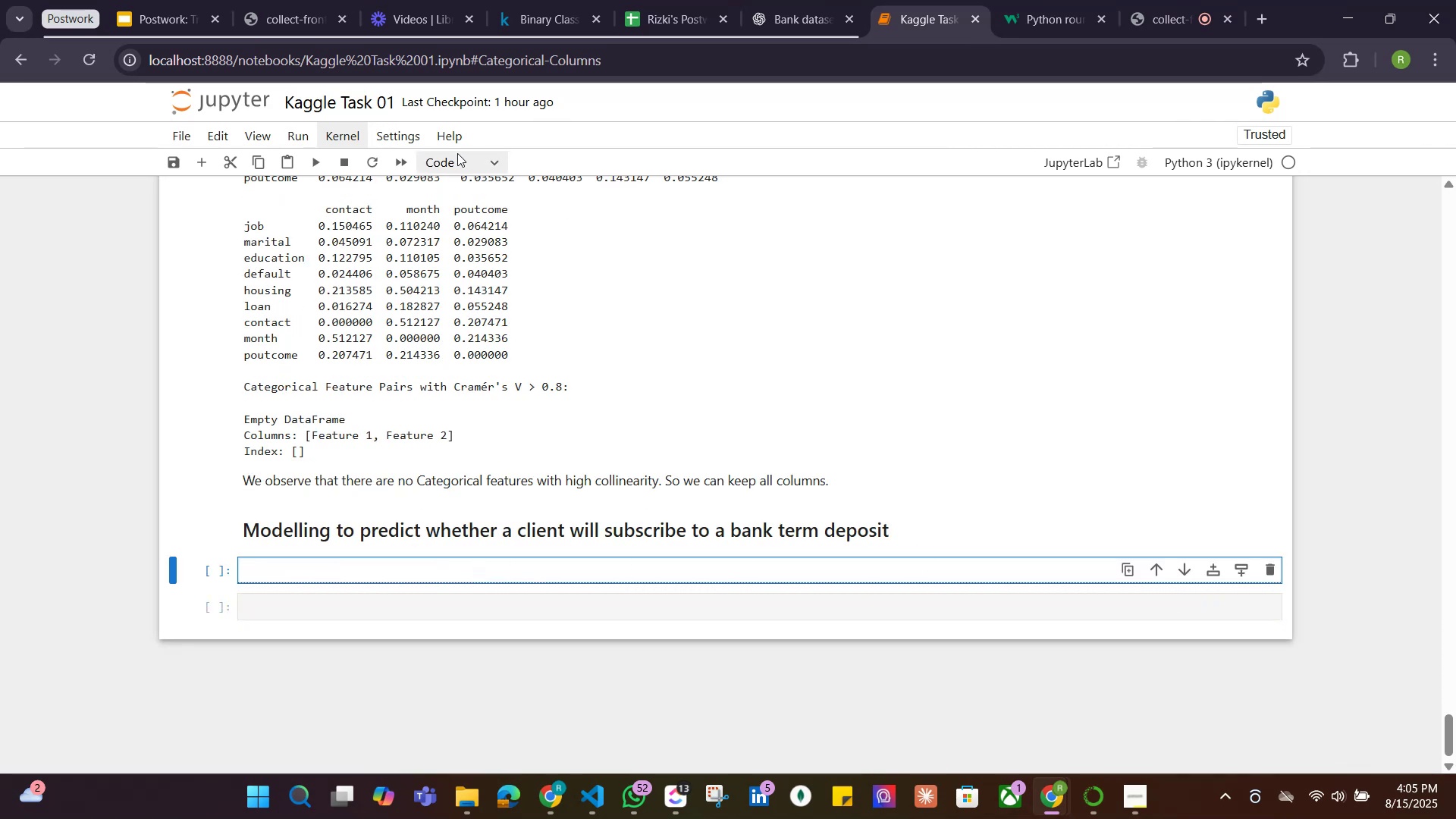 
left_click([453, 164])
 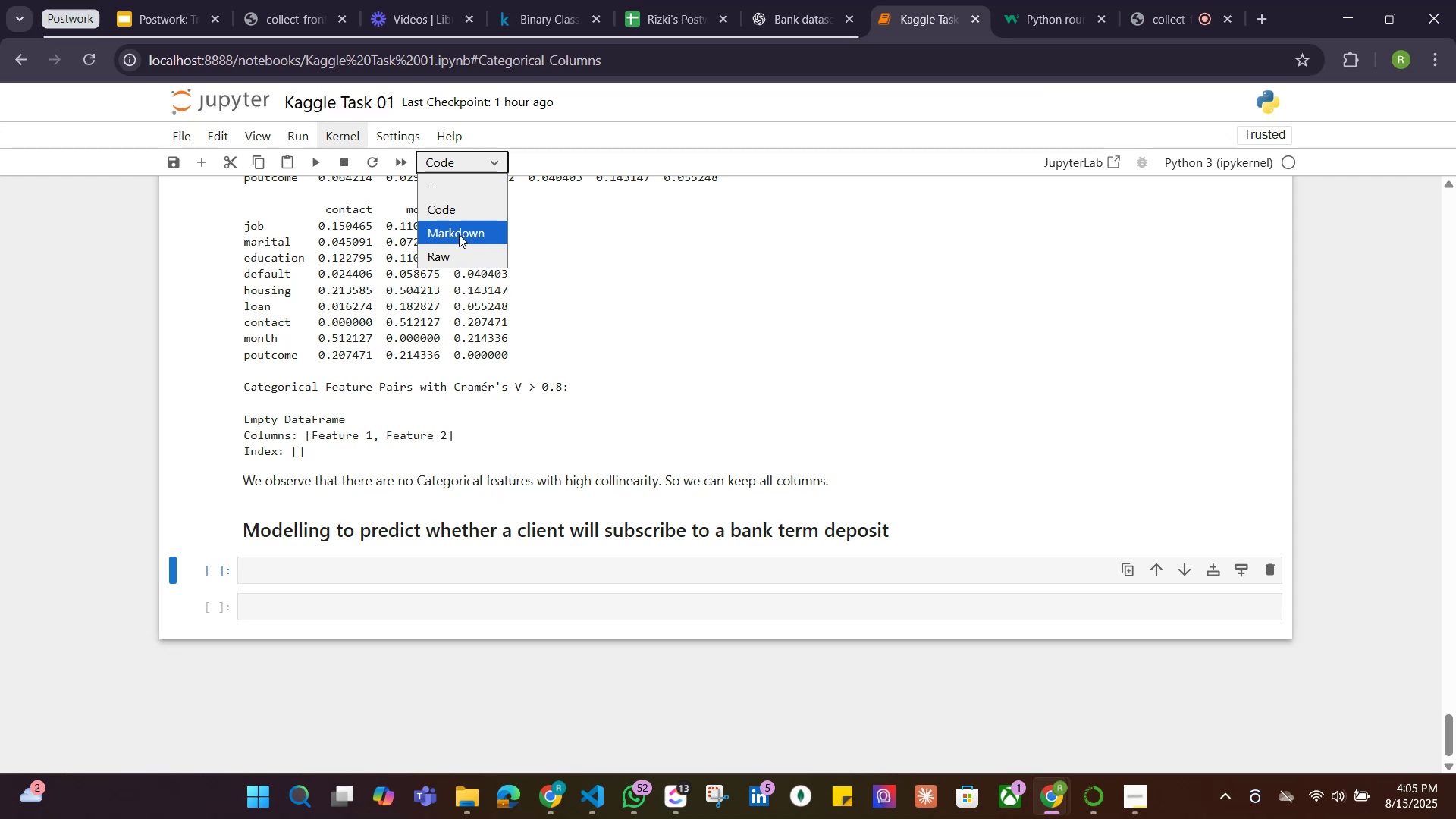 
left_click([459, 234])
 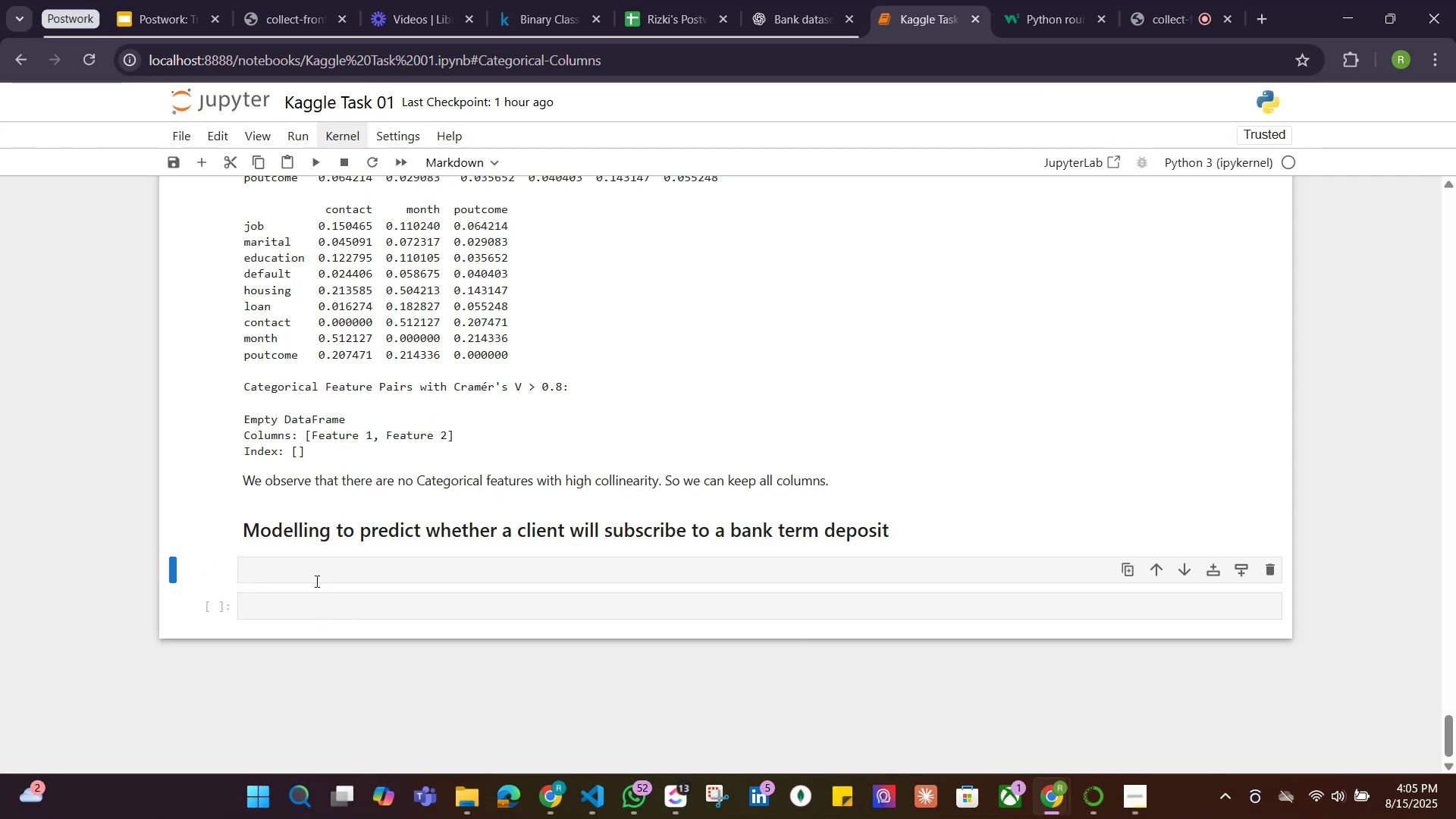 
left_click([315, 576])
 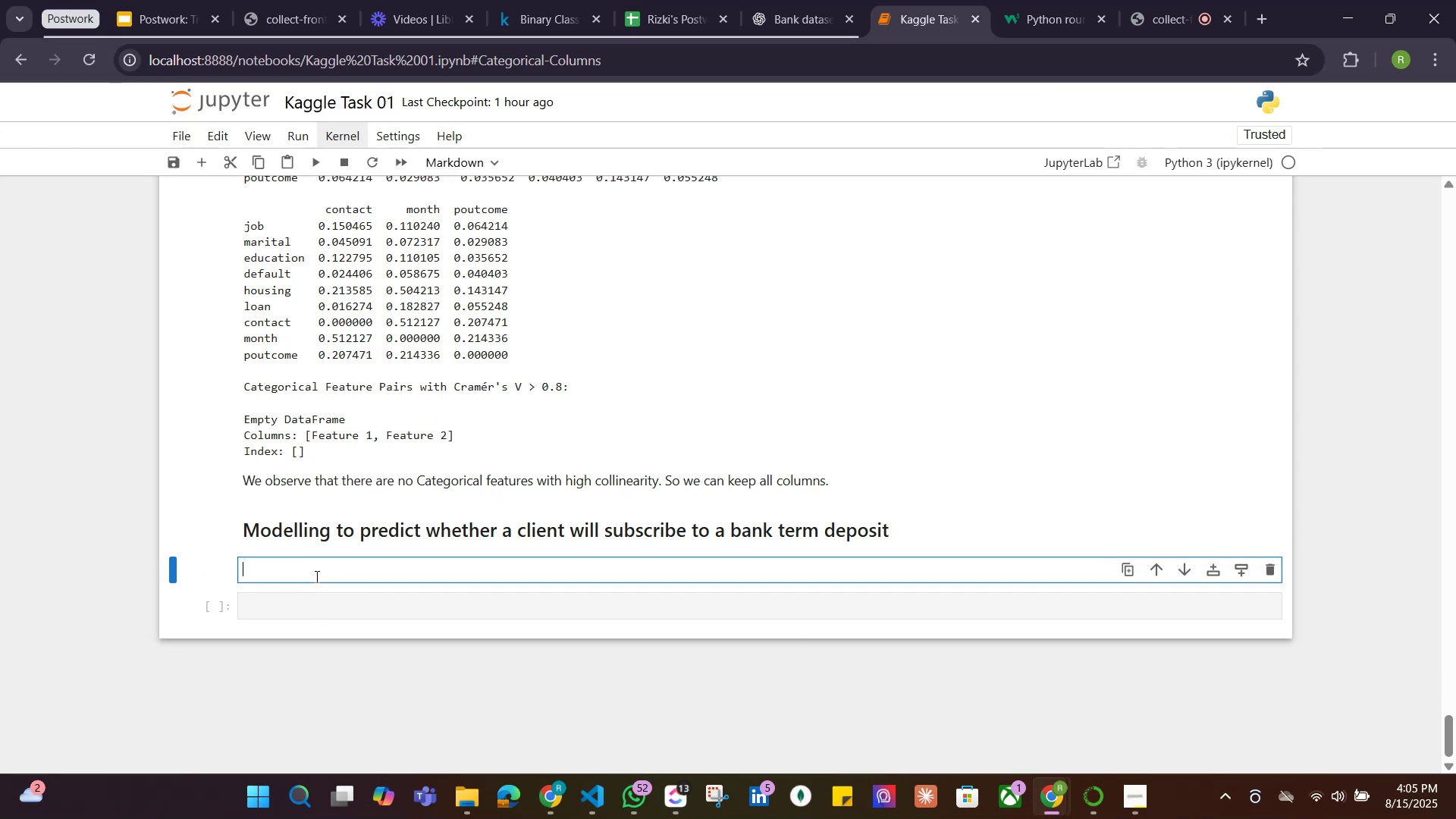 
wait(11.29)
 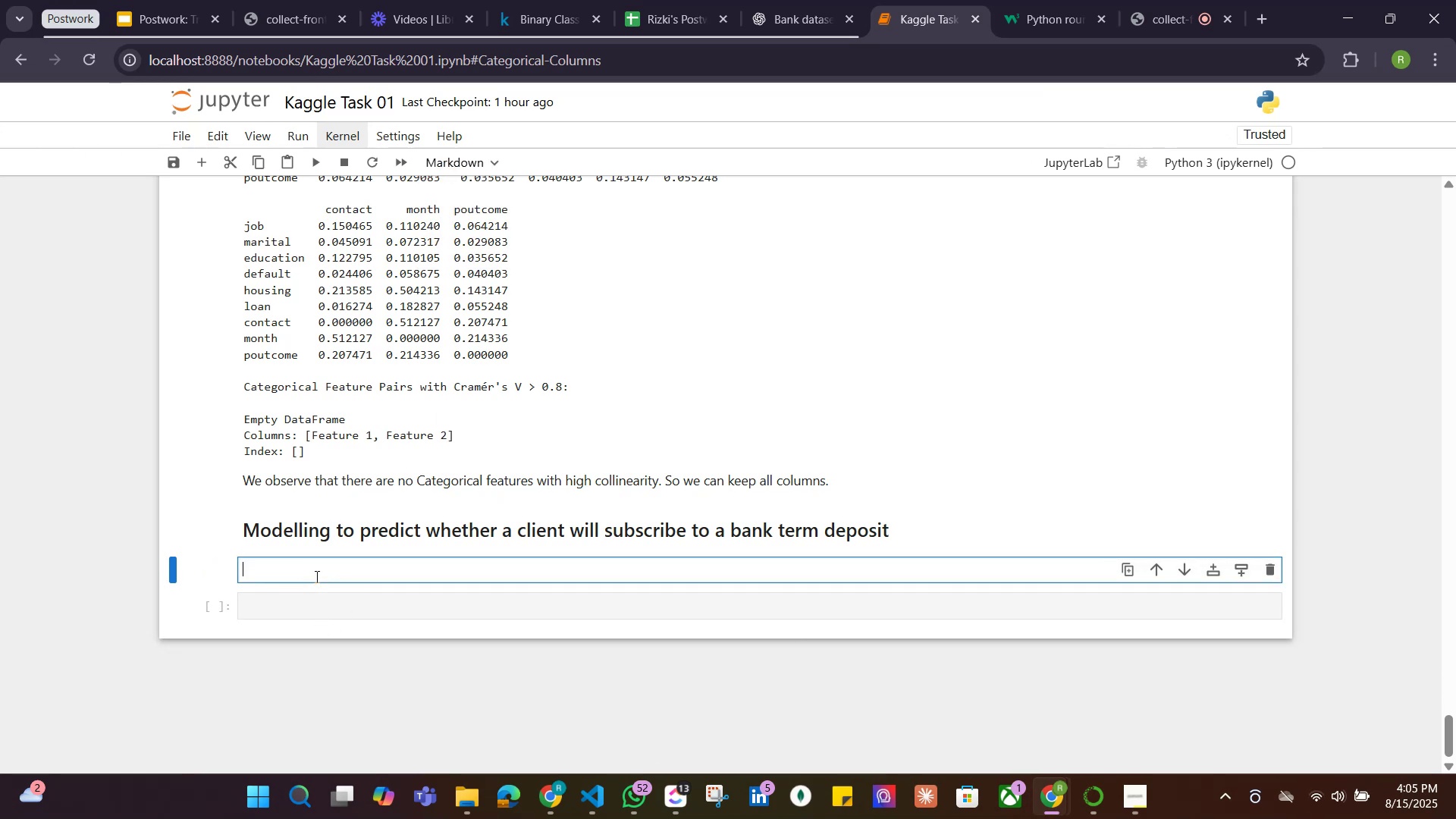 
type(01)
key(Backspace)
key(Backspace)
type(### 01. Modelling wirh)
key(Backspace)
key(Backspace)
type(th all the d)
key(Backspace)
type(features available)
 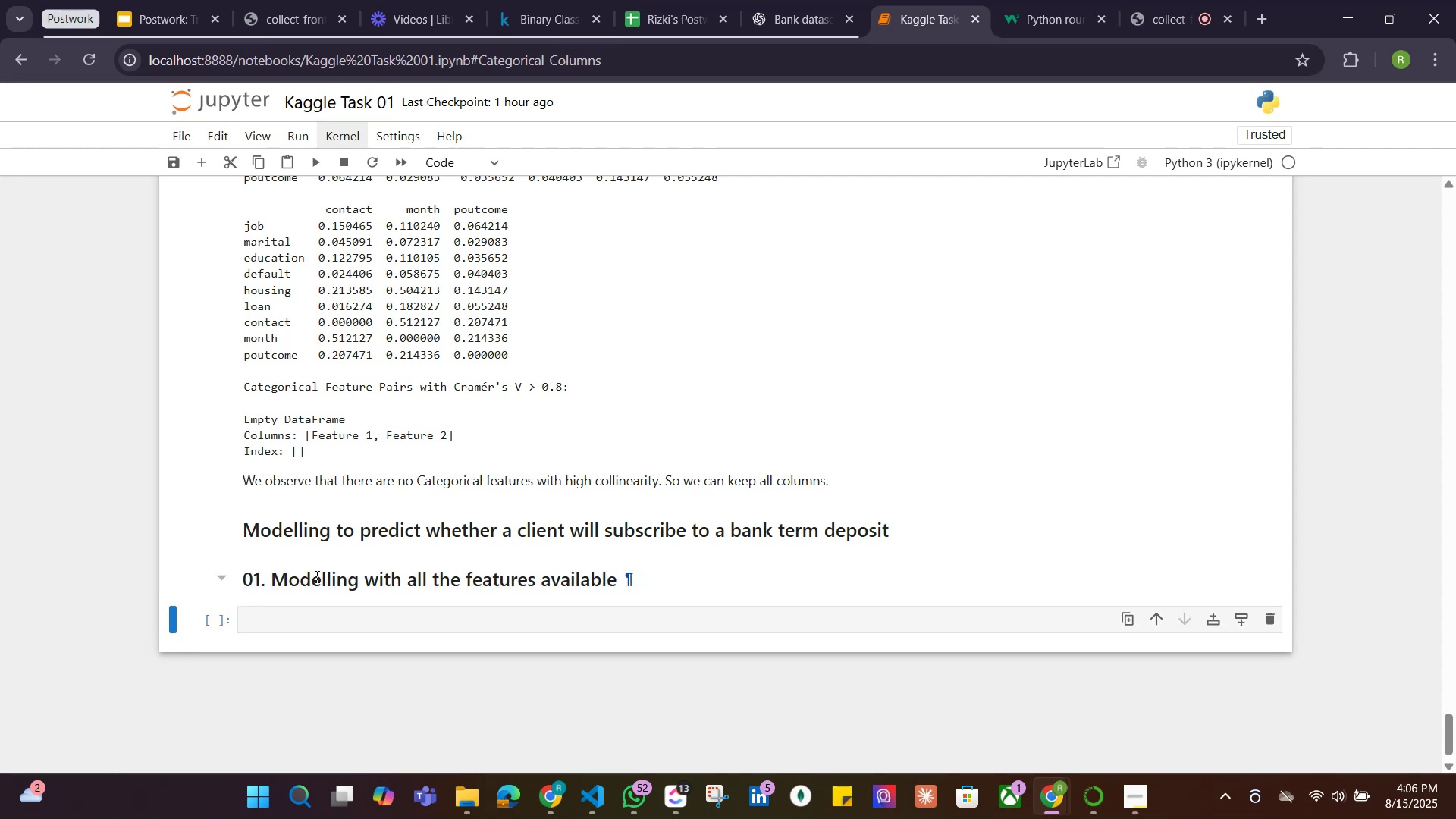 
 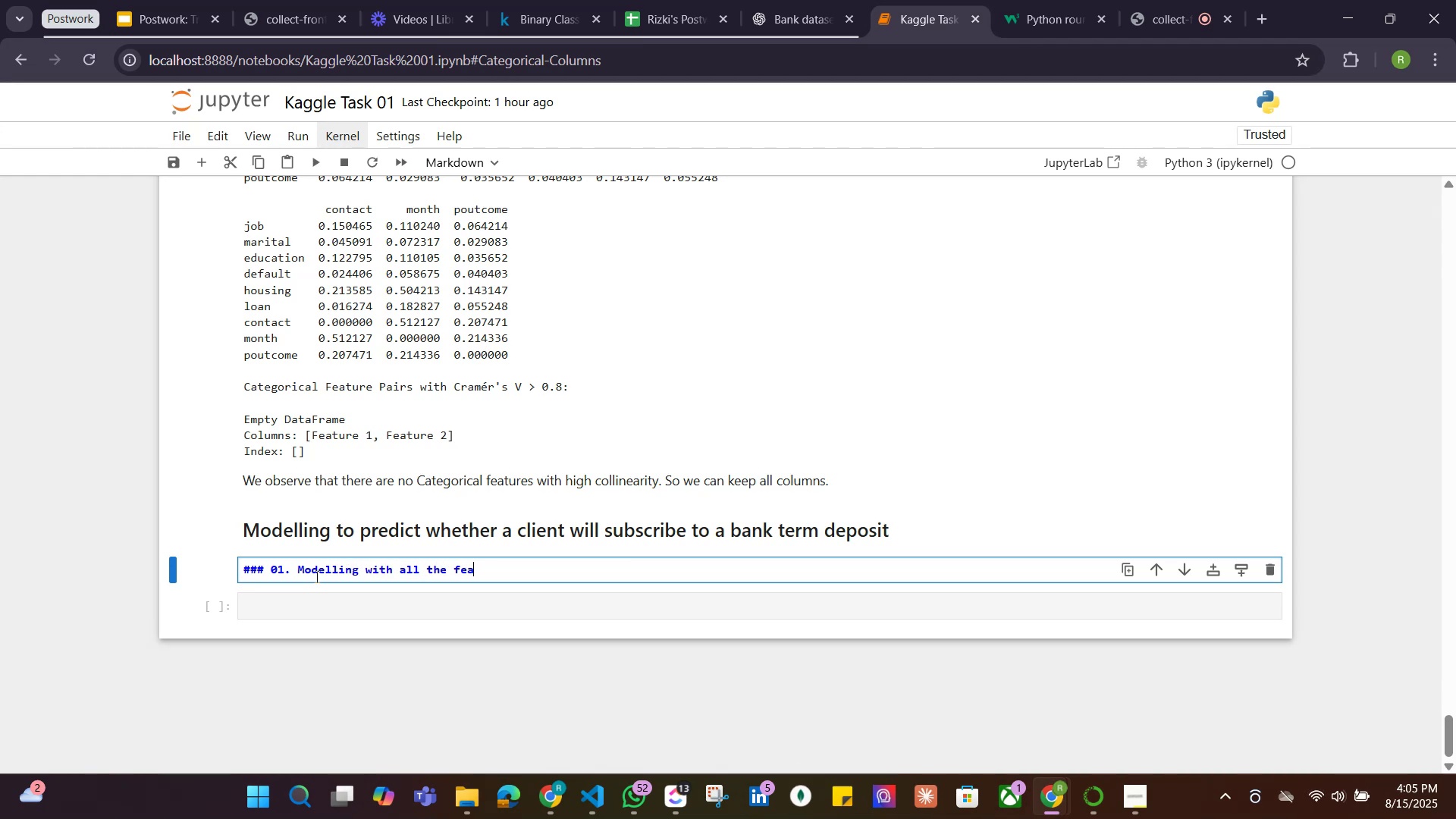 
key(Shift+Enter)
 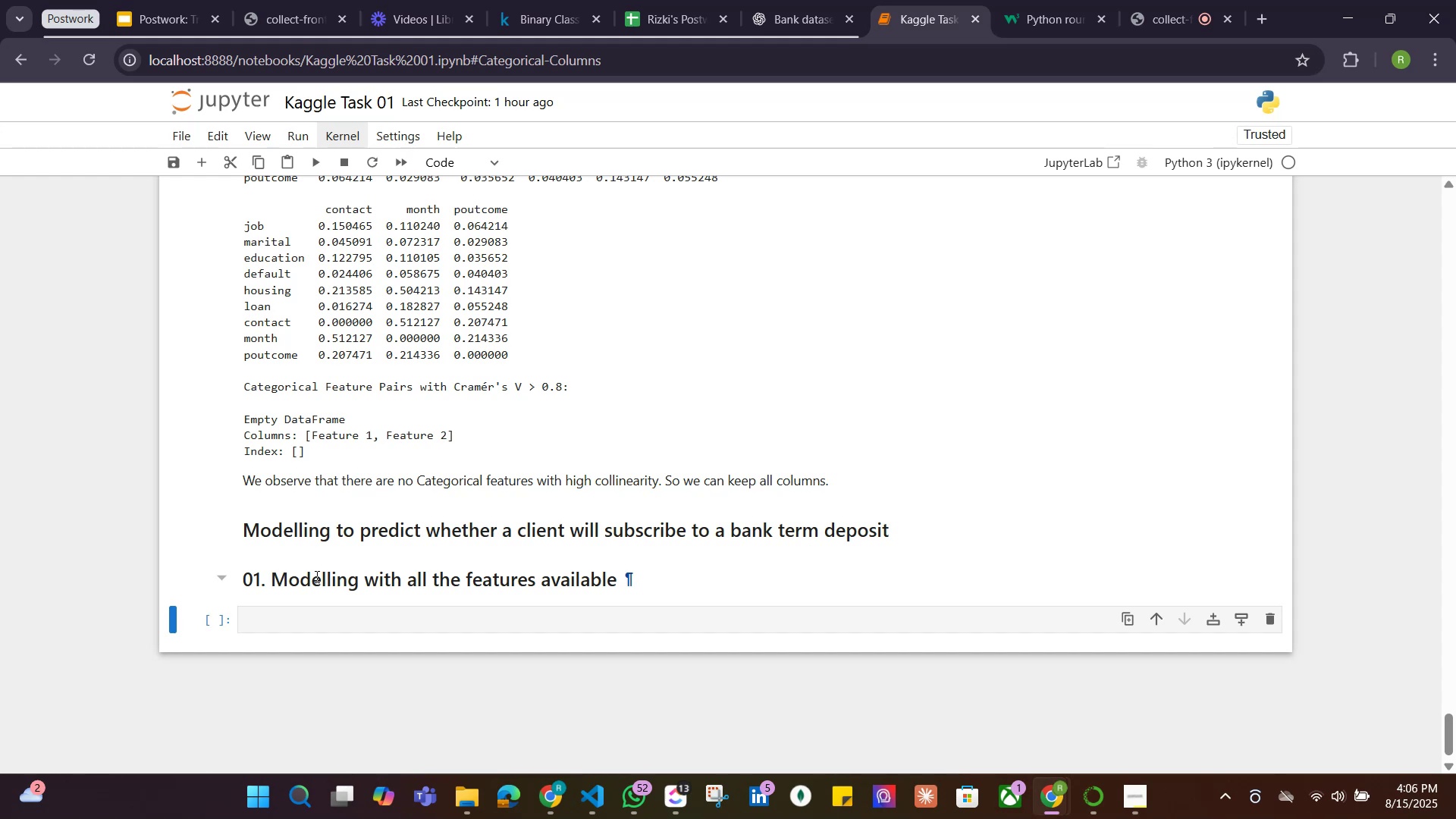 
wait(13.1)
 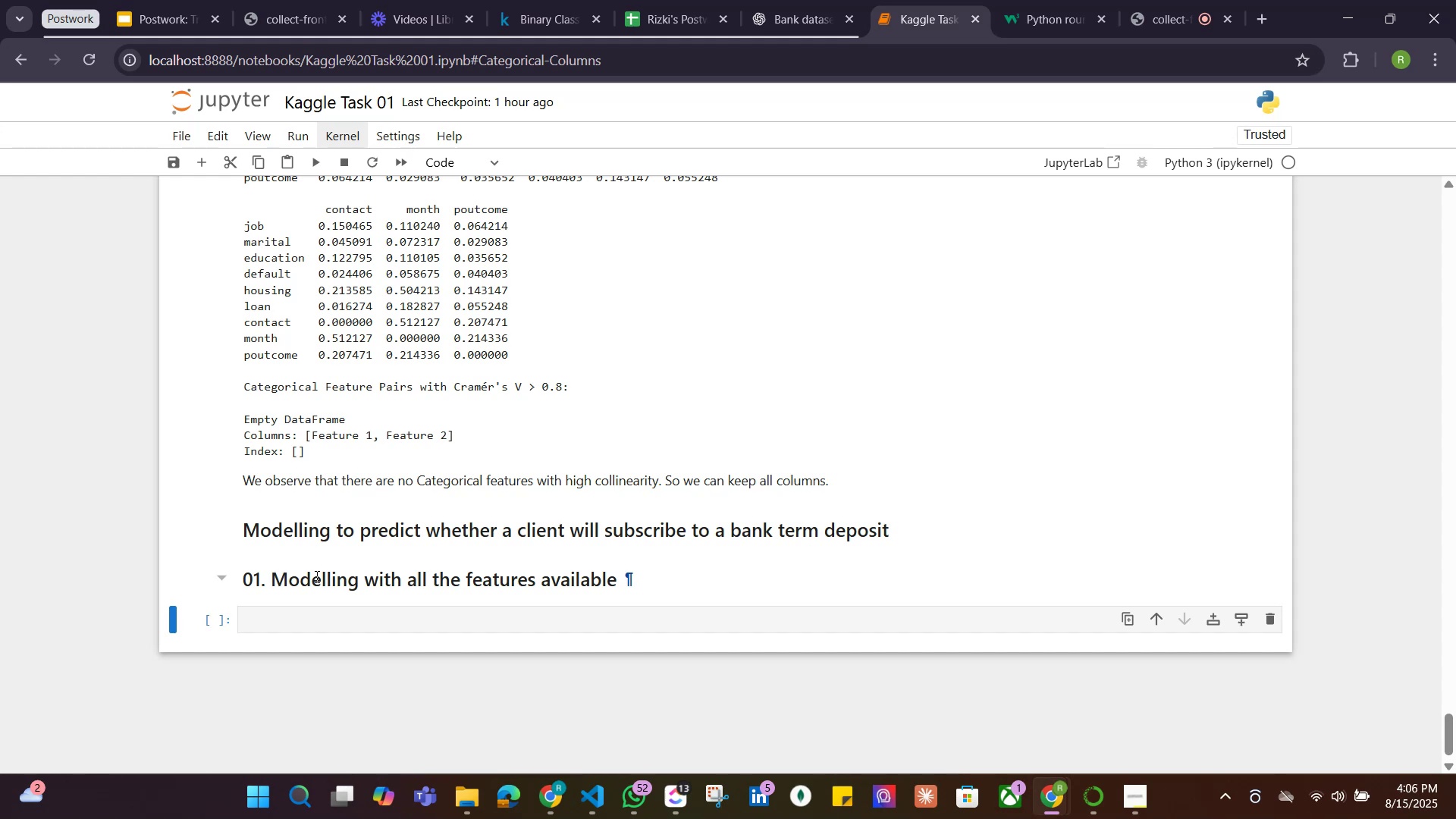 
scroll: coordinate [515, 555], scroll_direction: down, amount: 1.0
 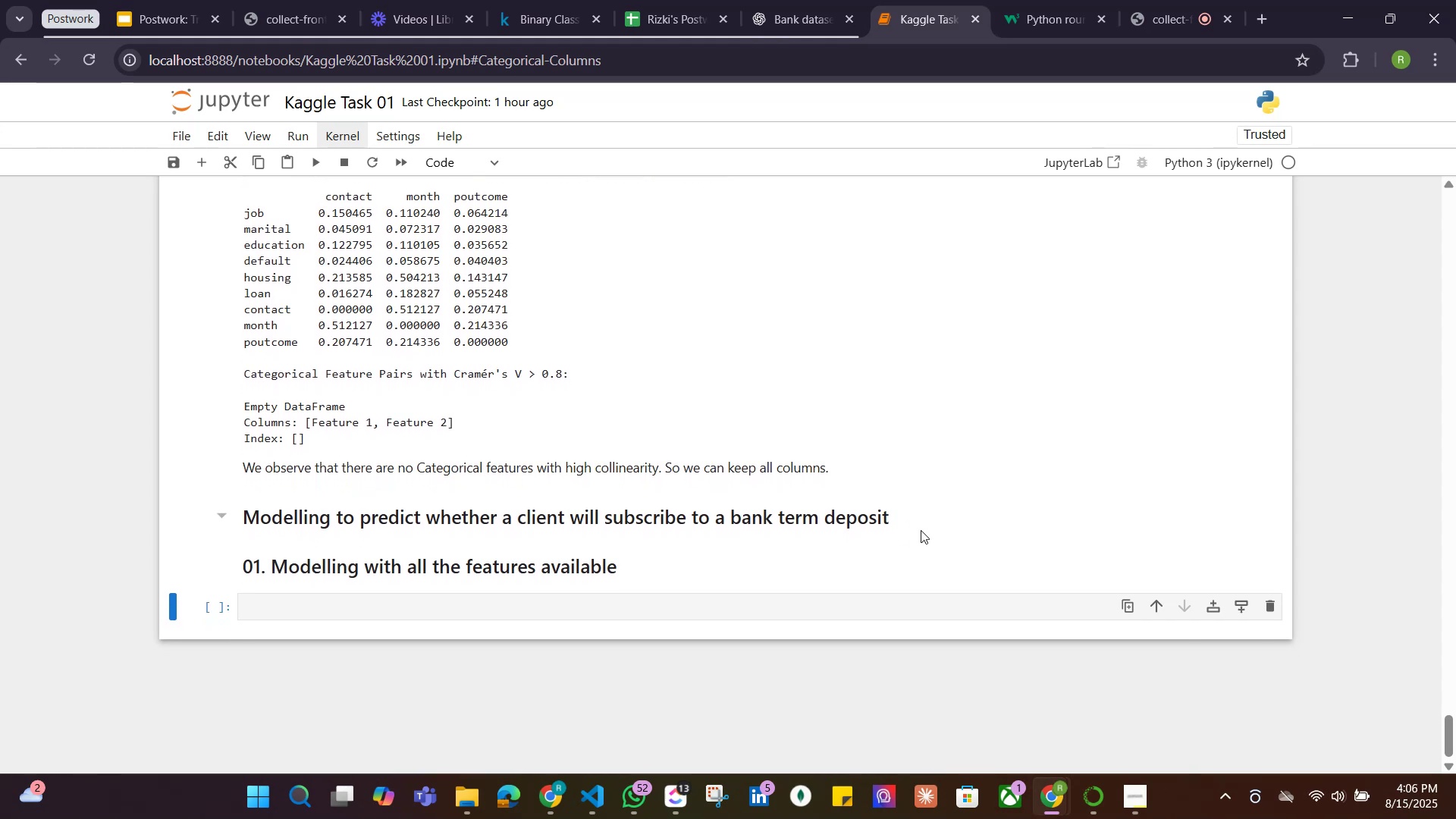 
left_click([899, 516])
 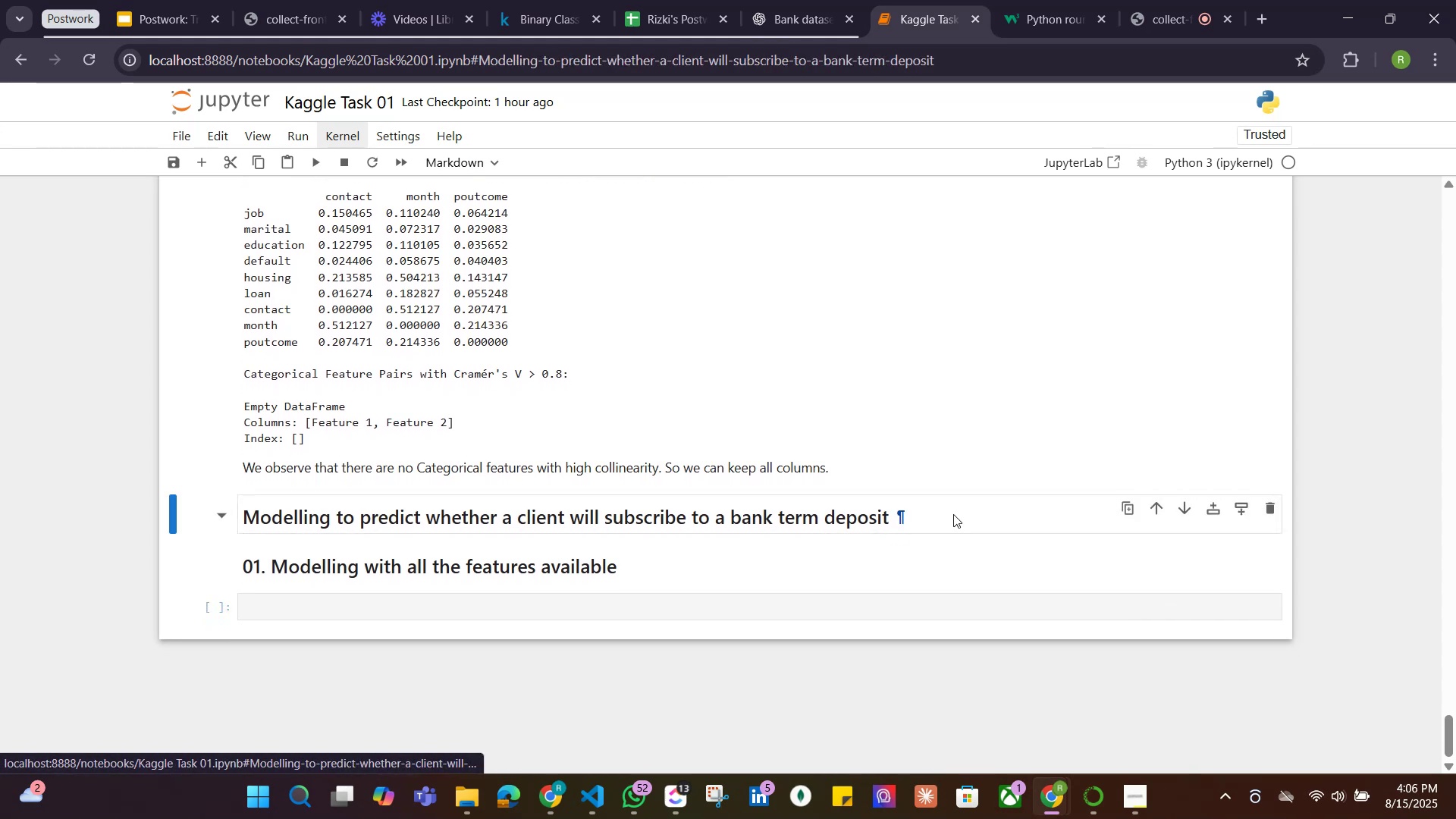 
double_click([953, 514])
 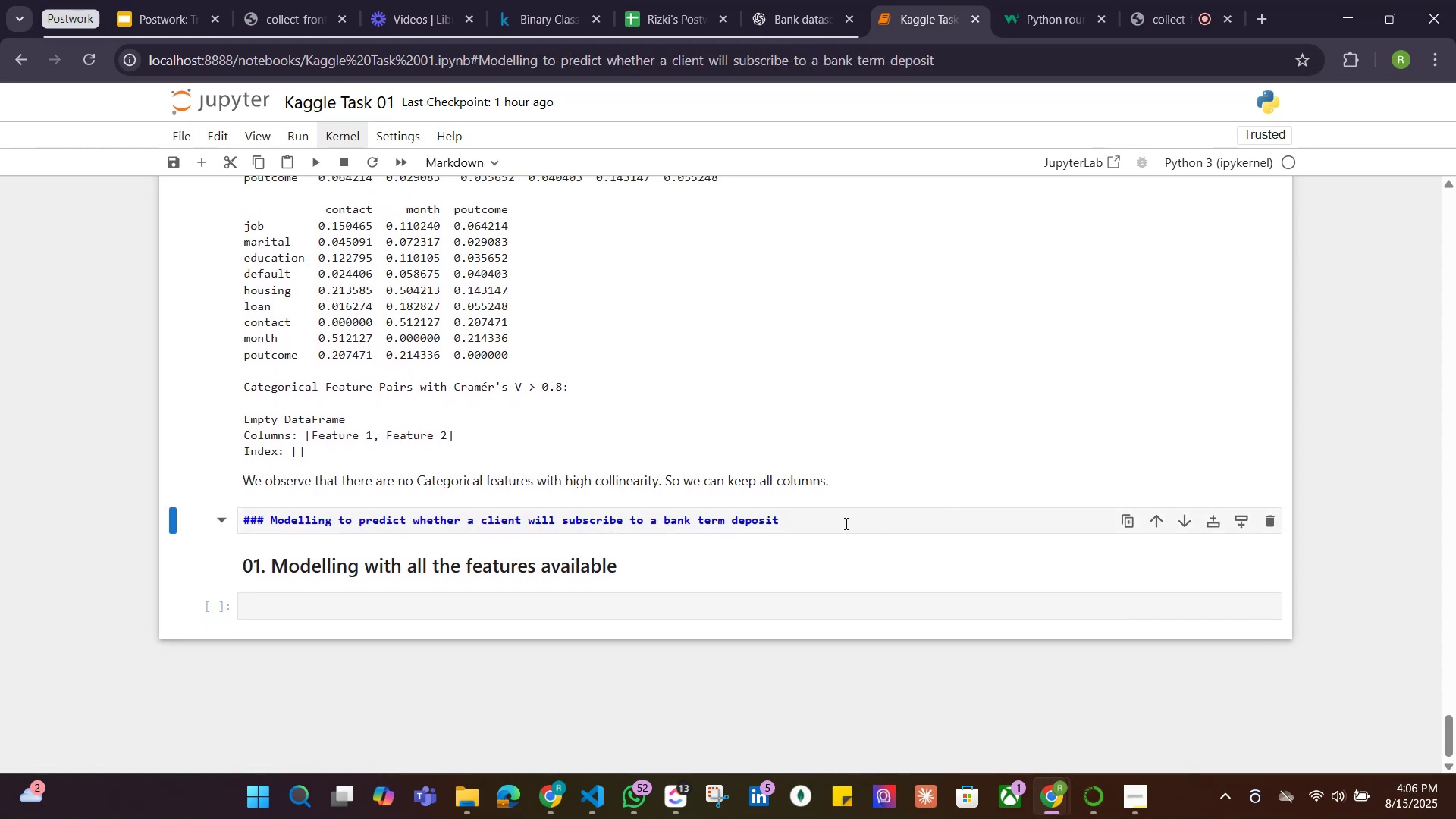 
left_click([842, 524])
 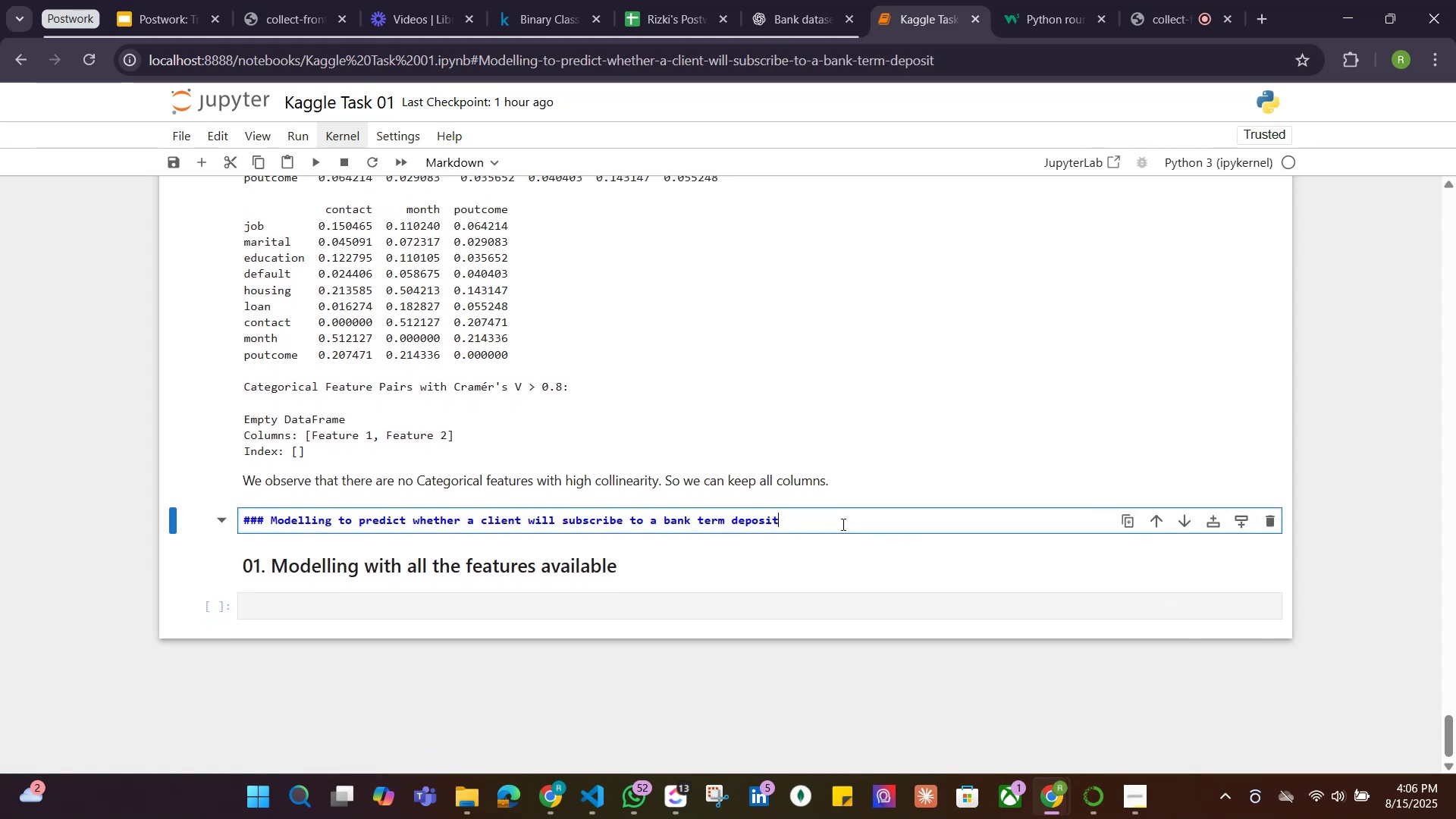 
key(Enter)
 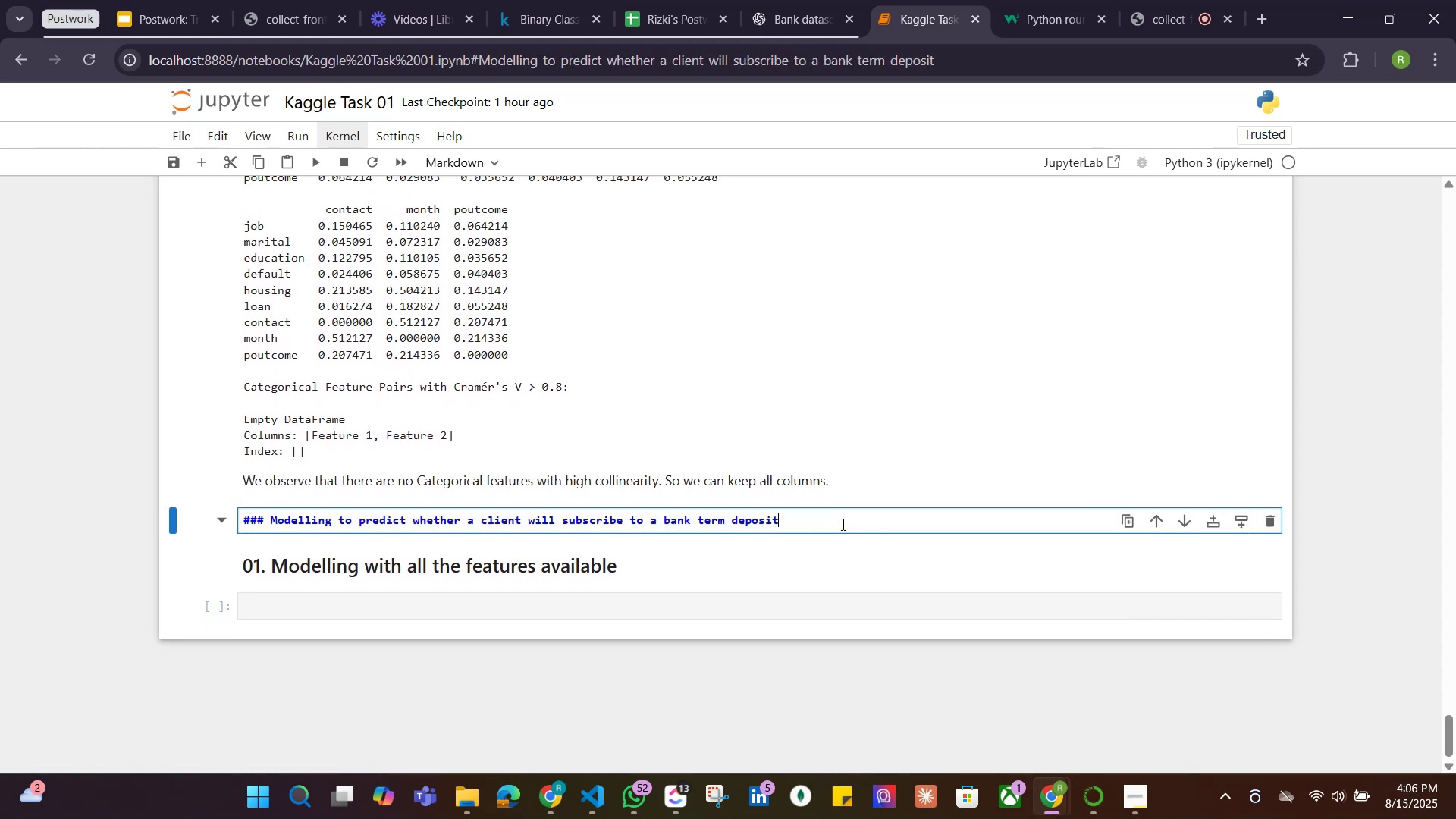 
type(\)
key(Backspace)
type(We e)
key(Backspace)
type(will )
 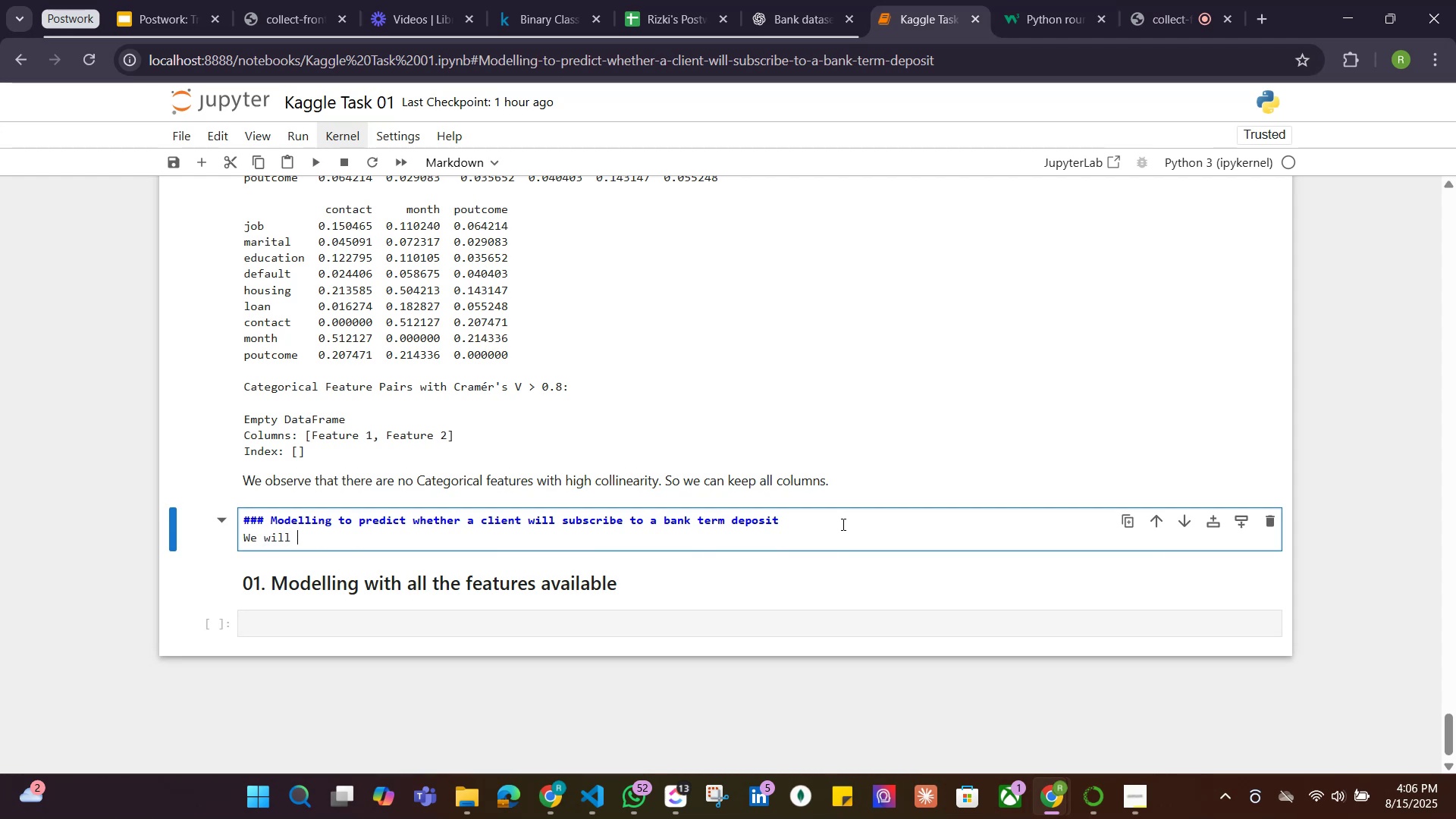 
hold_key(key=ShiftLeft, duration=1.51)
 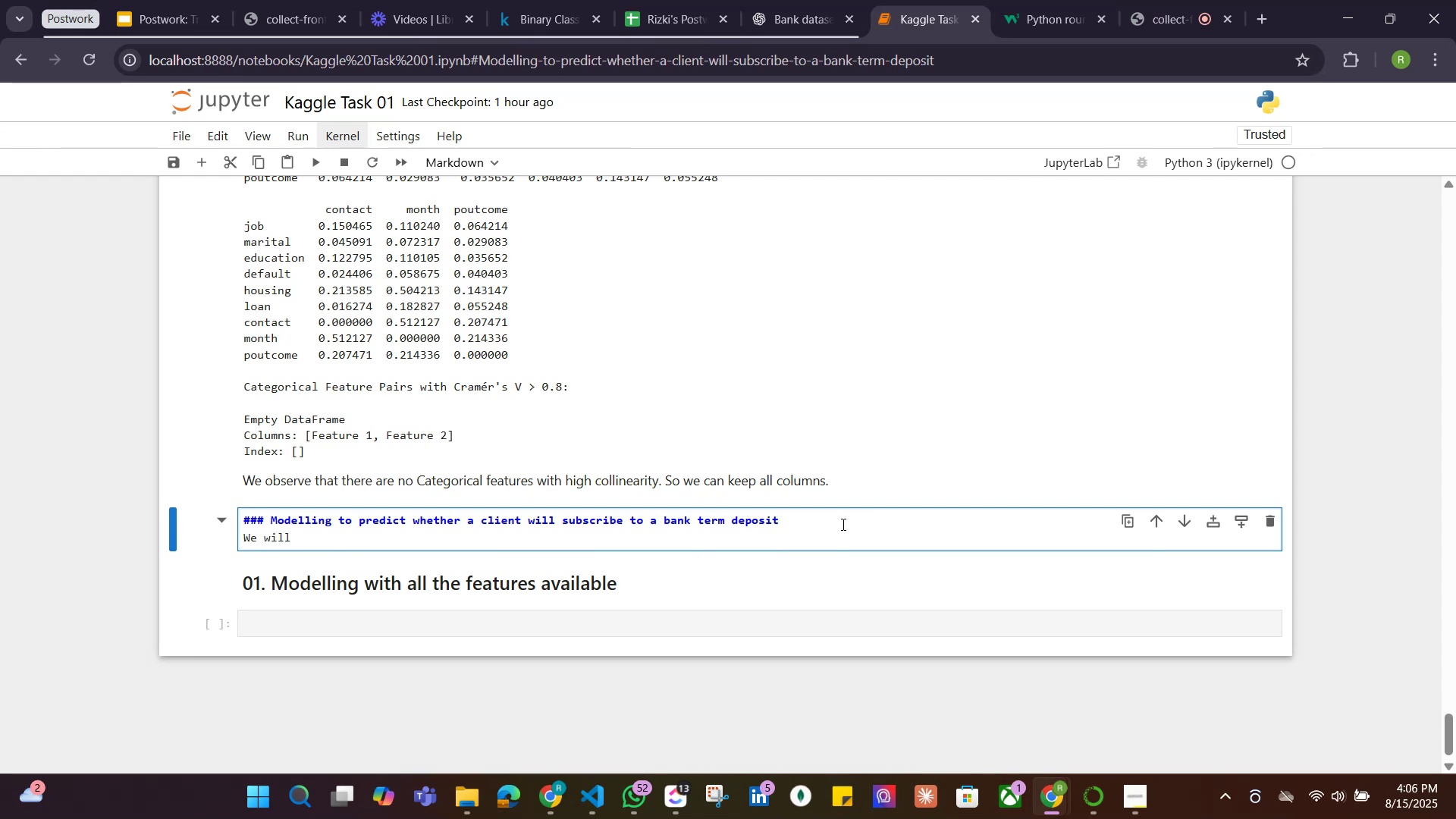 
type(Bu)
key(Backspace)
key(Backspace)
type(build machn)
key(Backspace)
type(ine learnign )
key(Backspace)
key(Backspace)
key(Backspace)
type(ng alogrithms )
 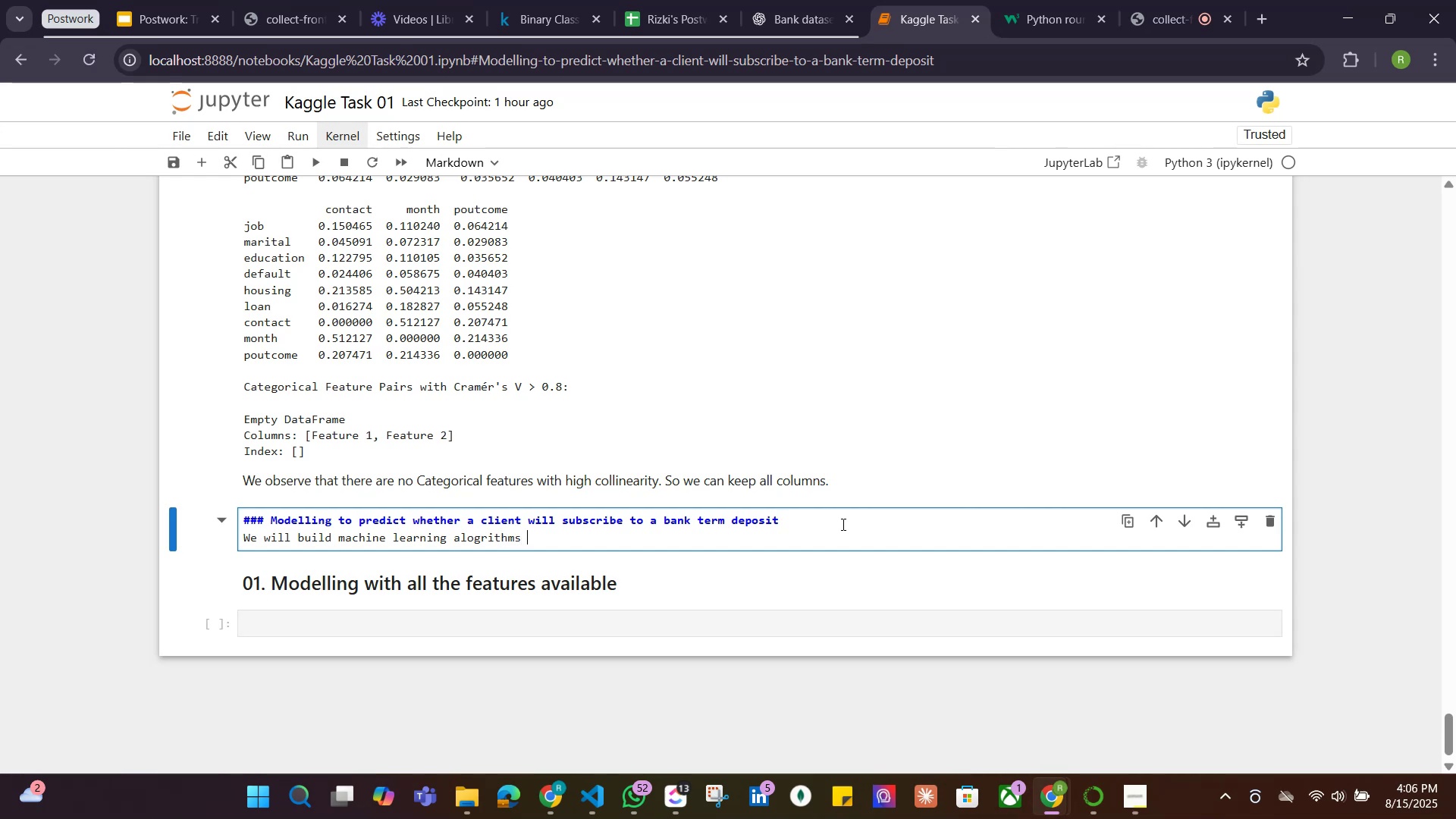 
wait(5.55)
 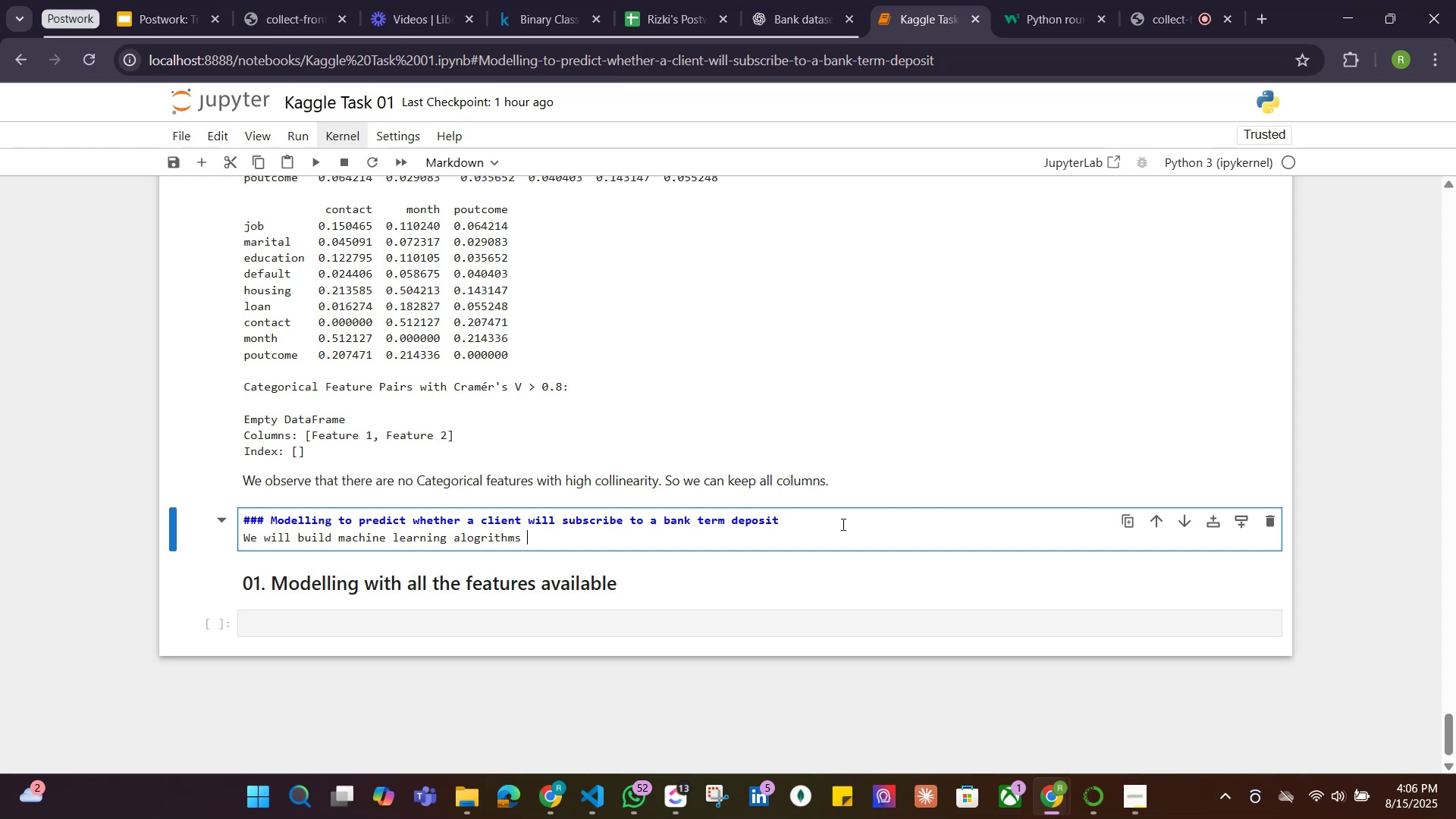 
type(for two cases )
key(Backspace)
type(.)
 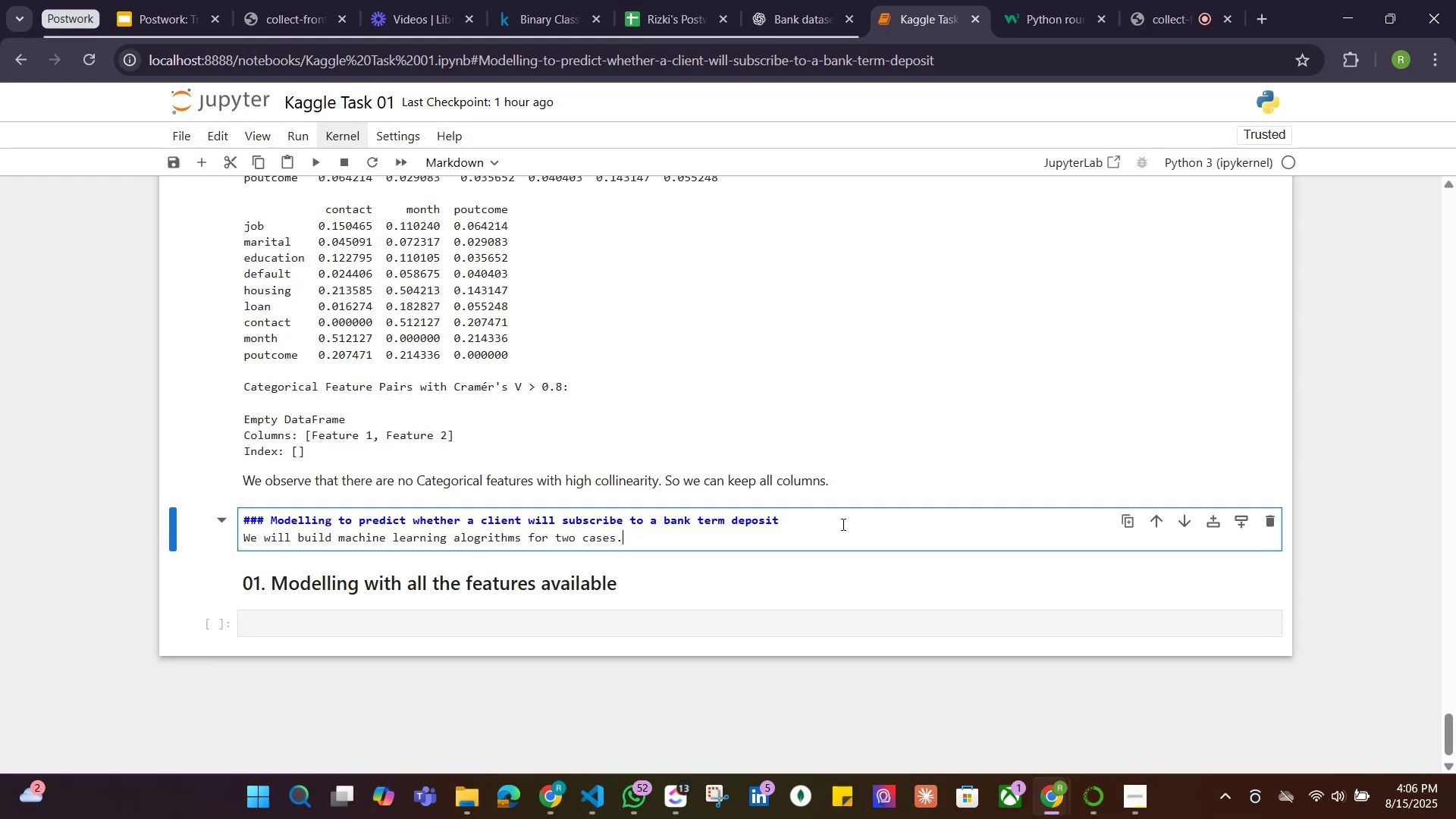 
key(Enter)
 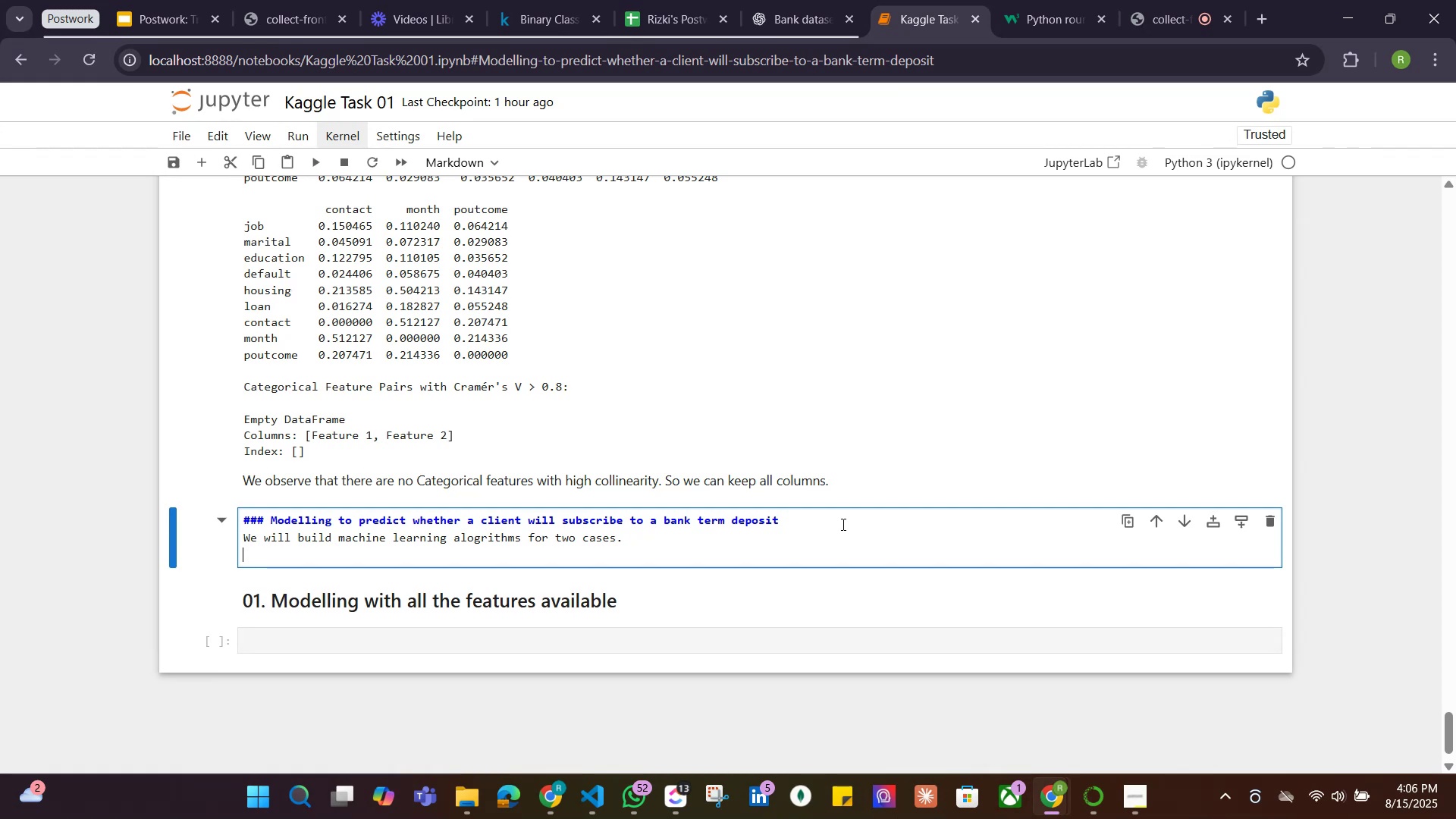 
type(01. For all features availabe)
key(Backspace)
type(le)
 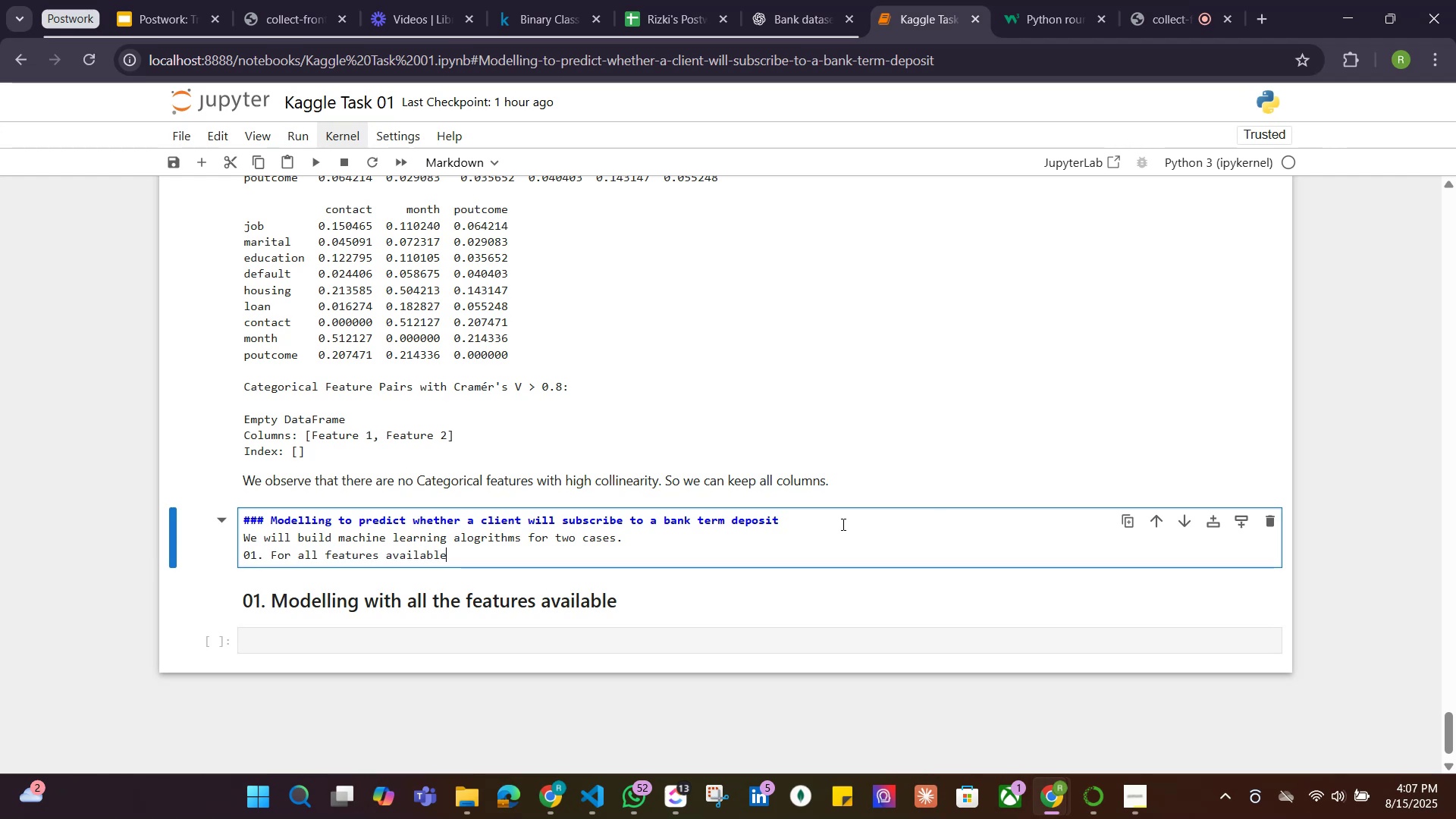 
key(Enter)
 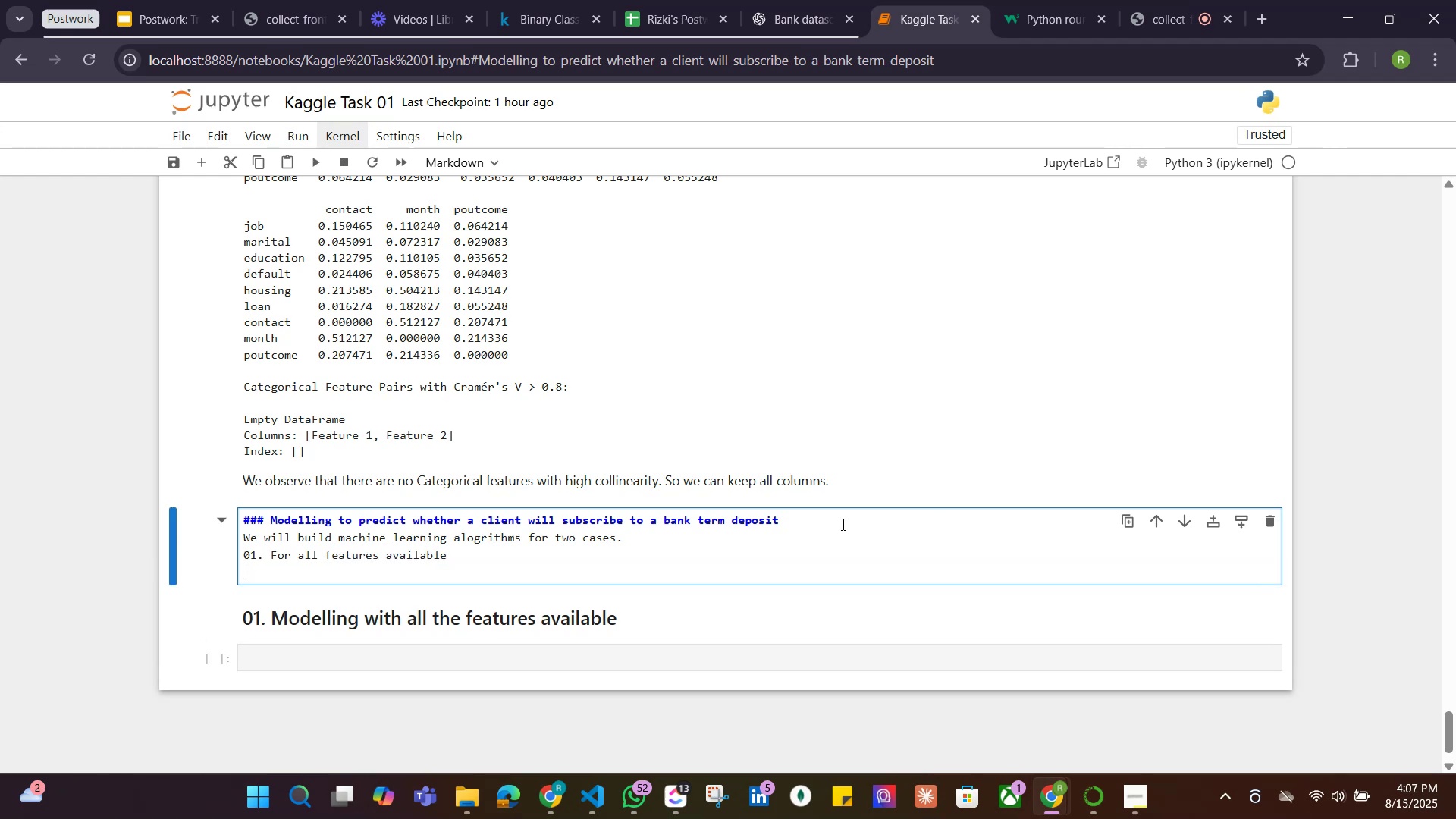 
type(02. After)
 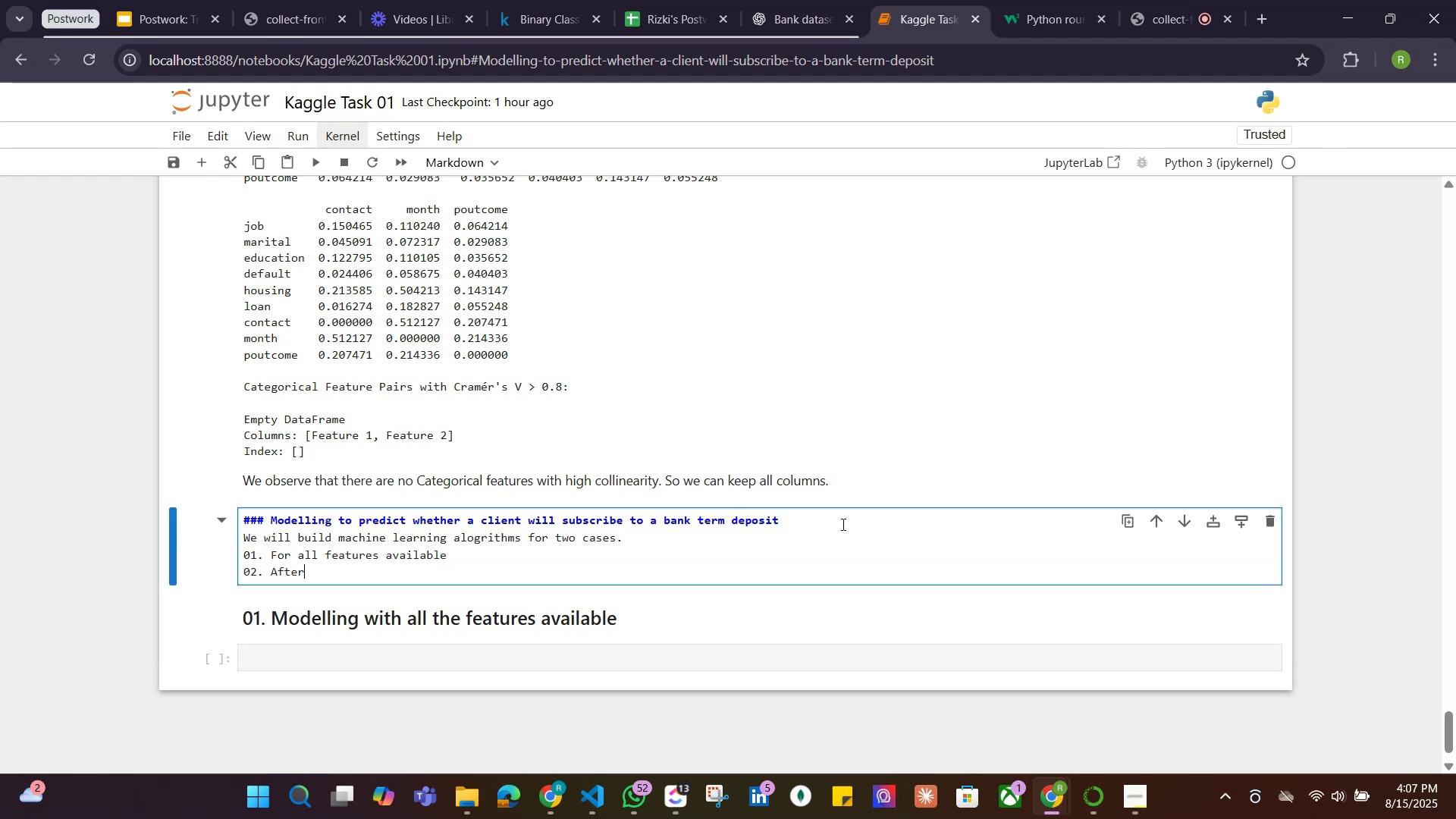 
key(ArrowUp)
 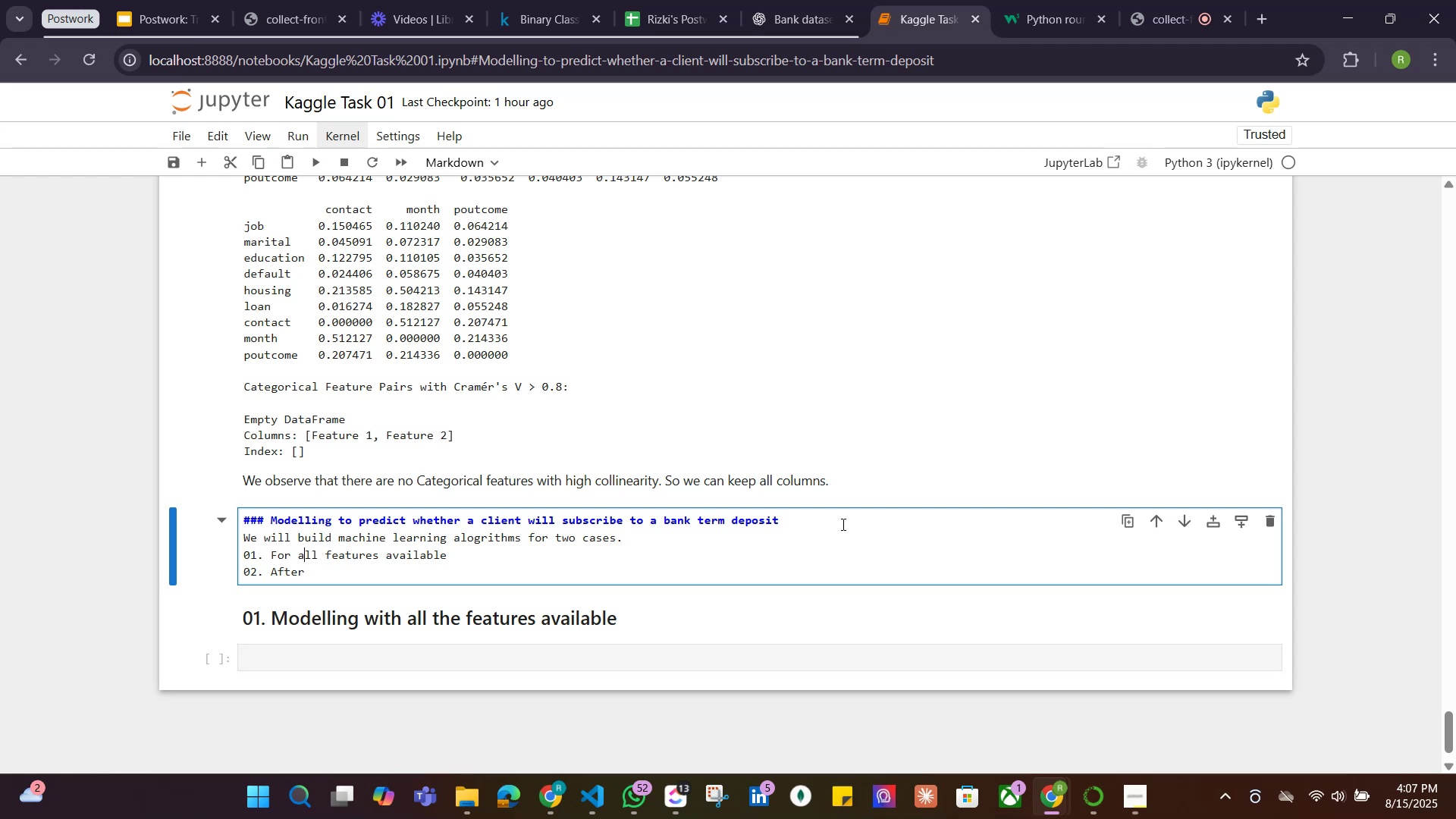 
key(ArrowLeft)
 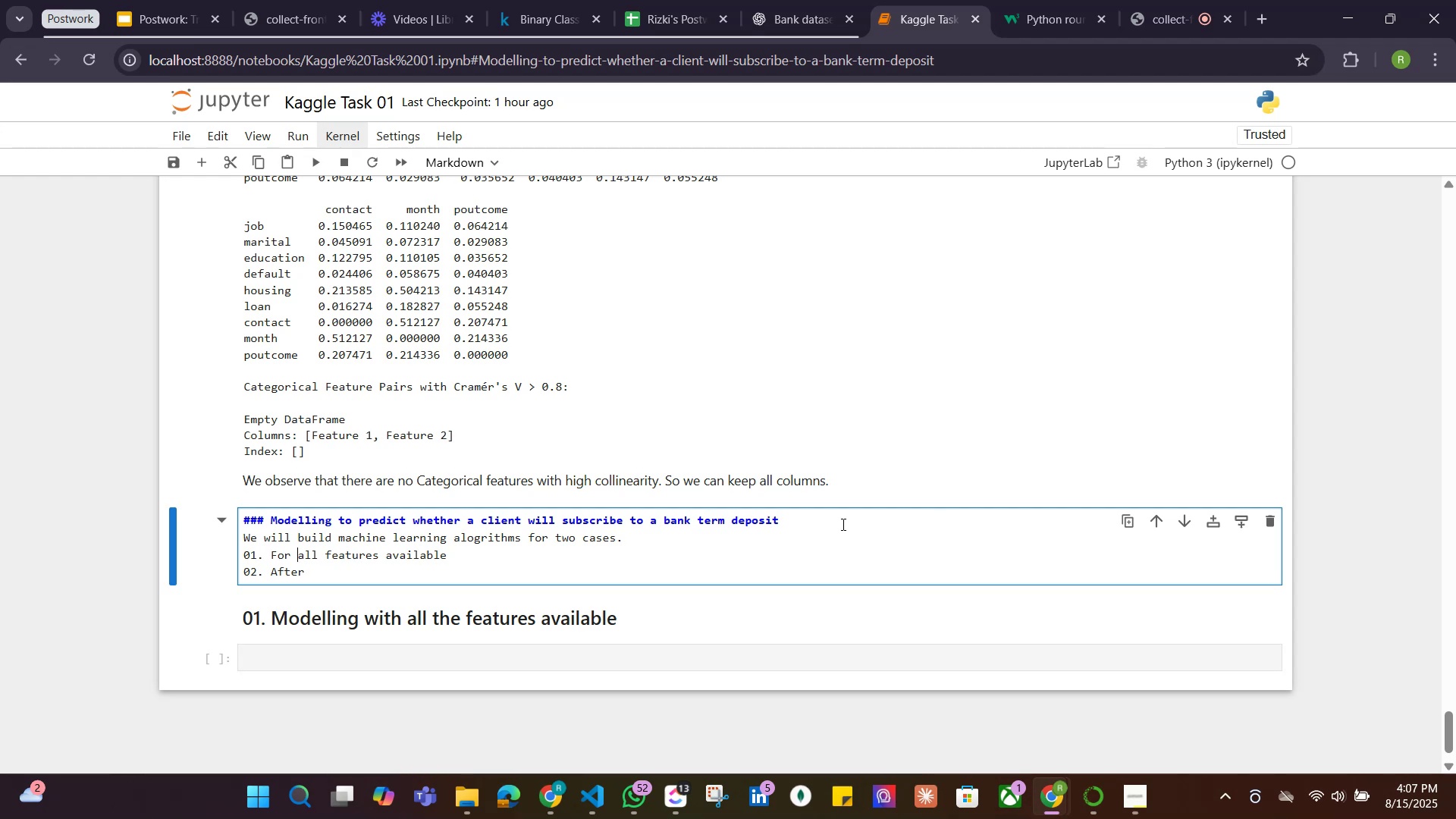 
key(ArrowLeft)
 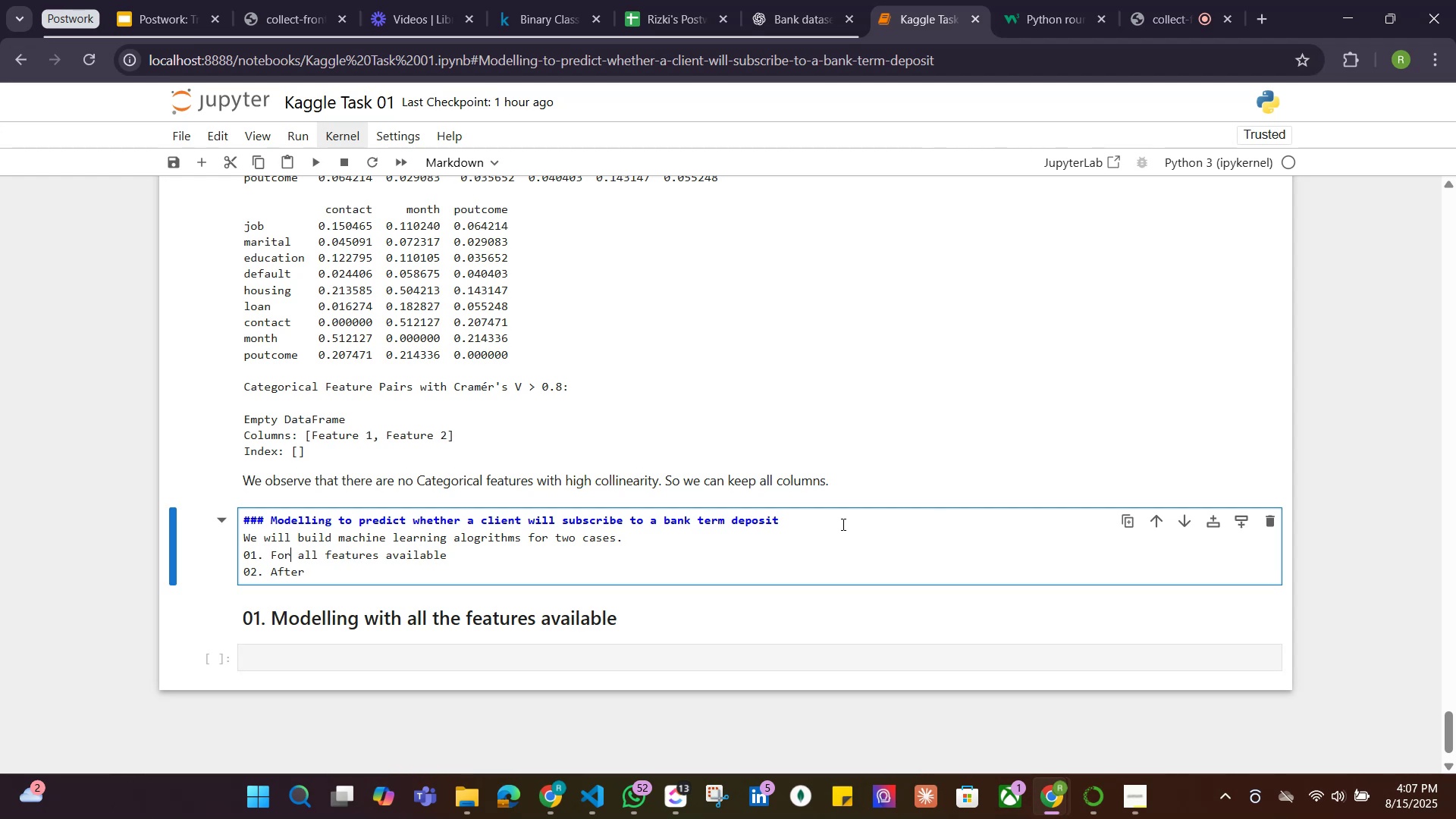 
key(Backspace)
key(Backspace)
key(Backspace)
type(With)
 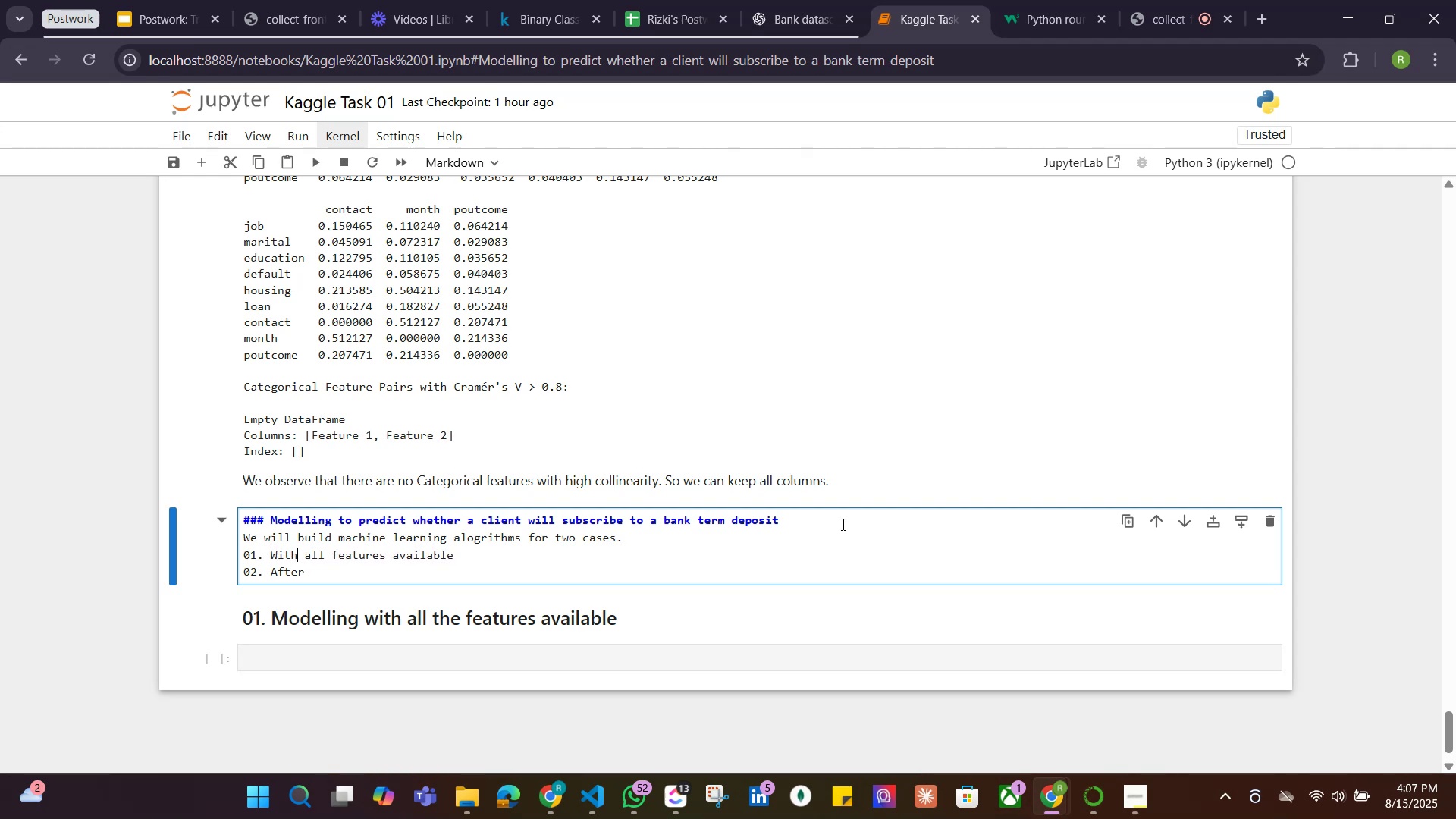 
key(ArrowDown)
 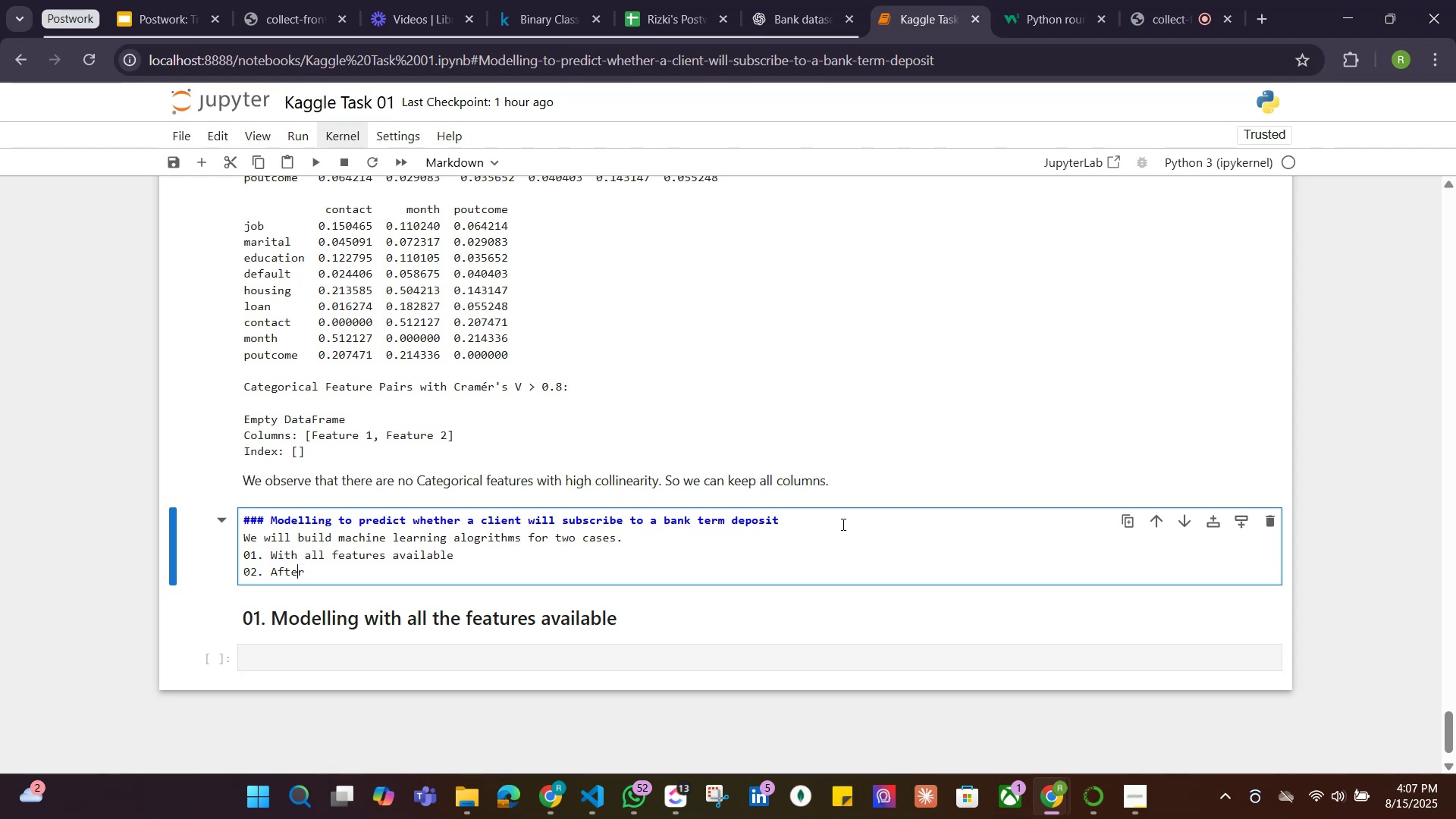 
key(ArrowRight)
 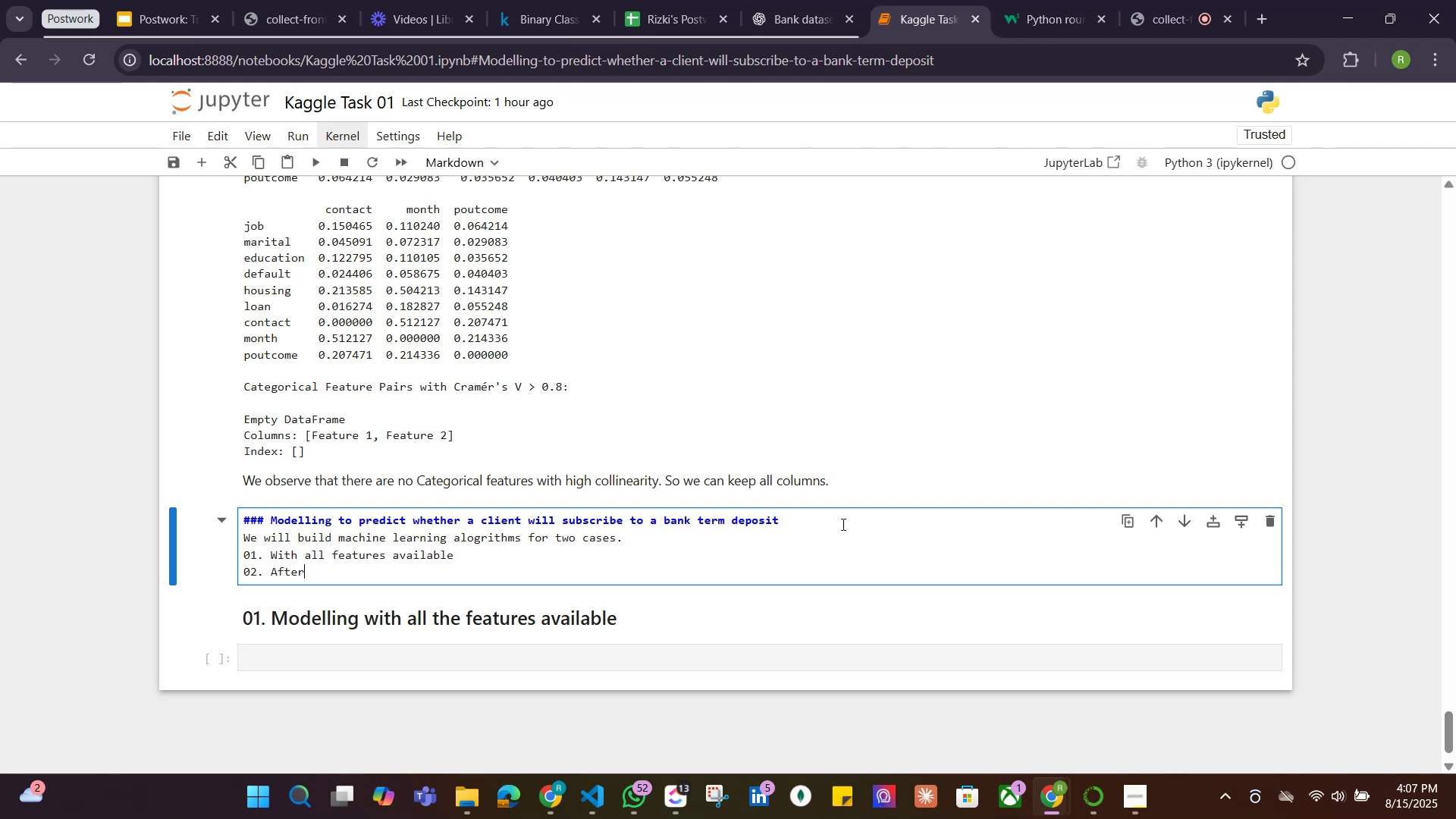 
key(ArrowRight)
 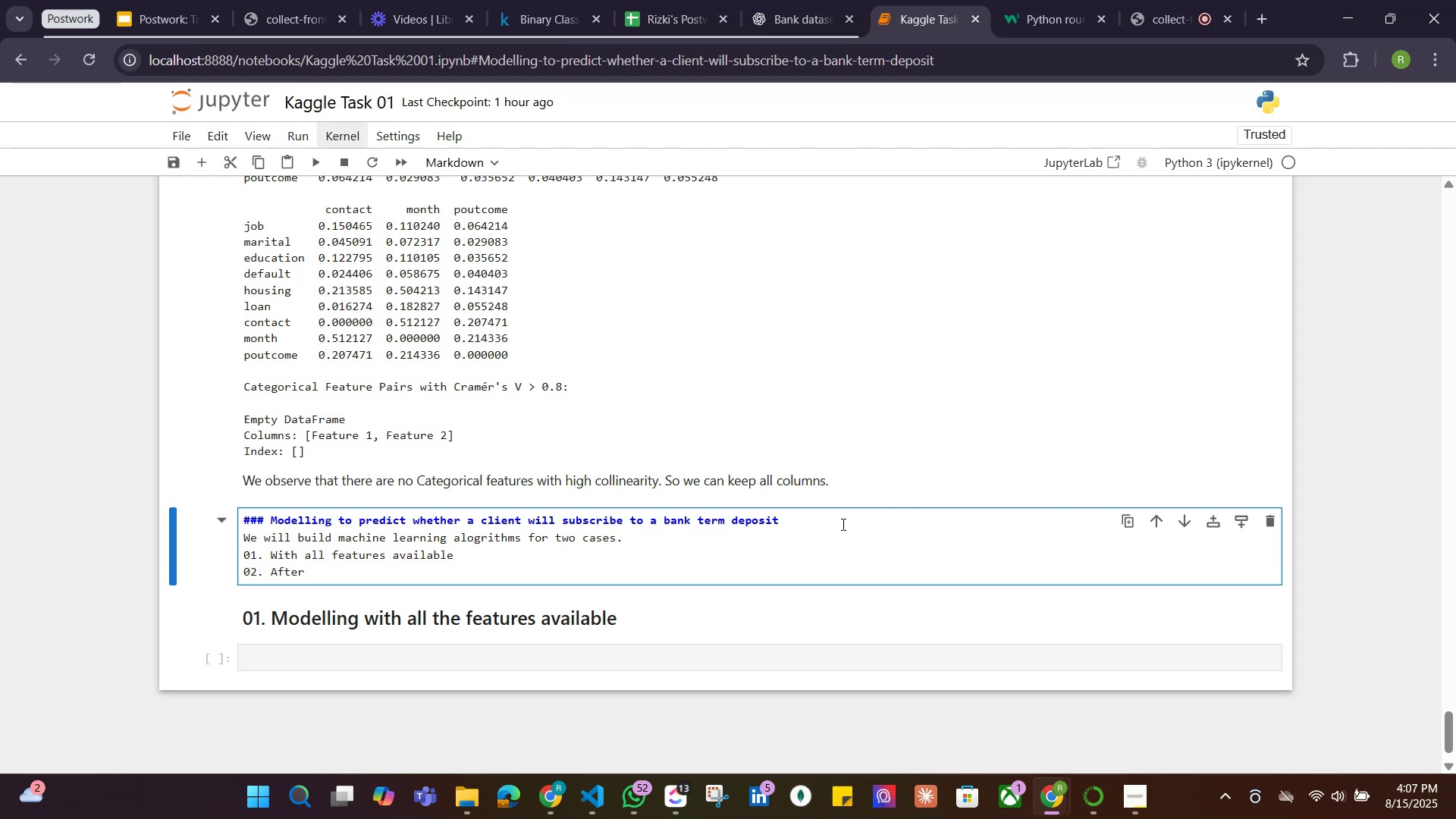 
type( dropping certain feature base )
key(Backspace)
type(d on feature i)
key(Backspace)
type(engineering)
 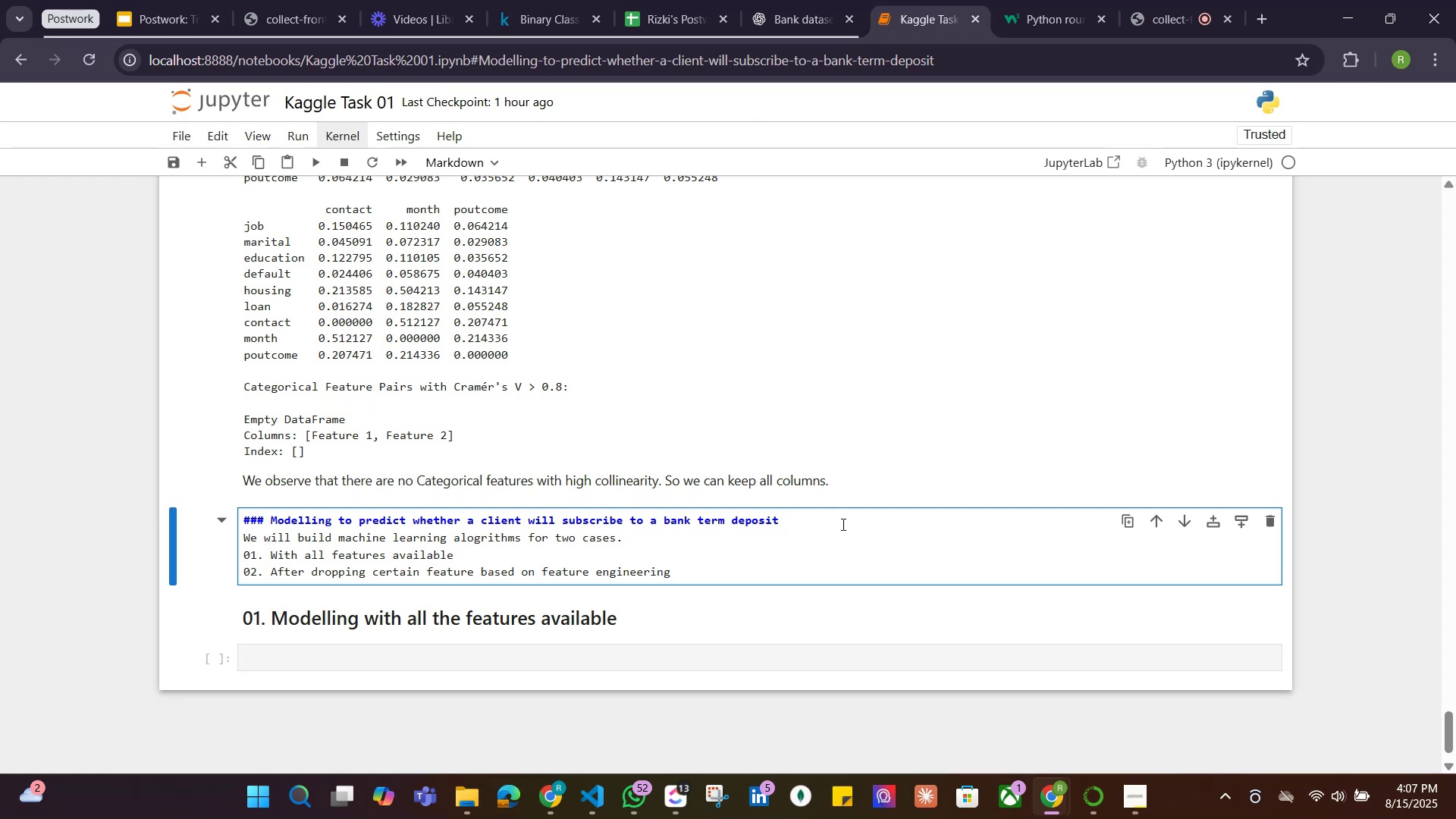 
wait(7.53)
 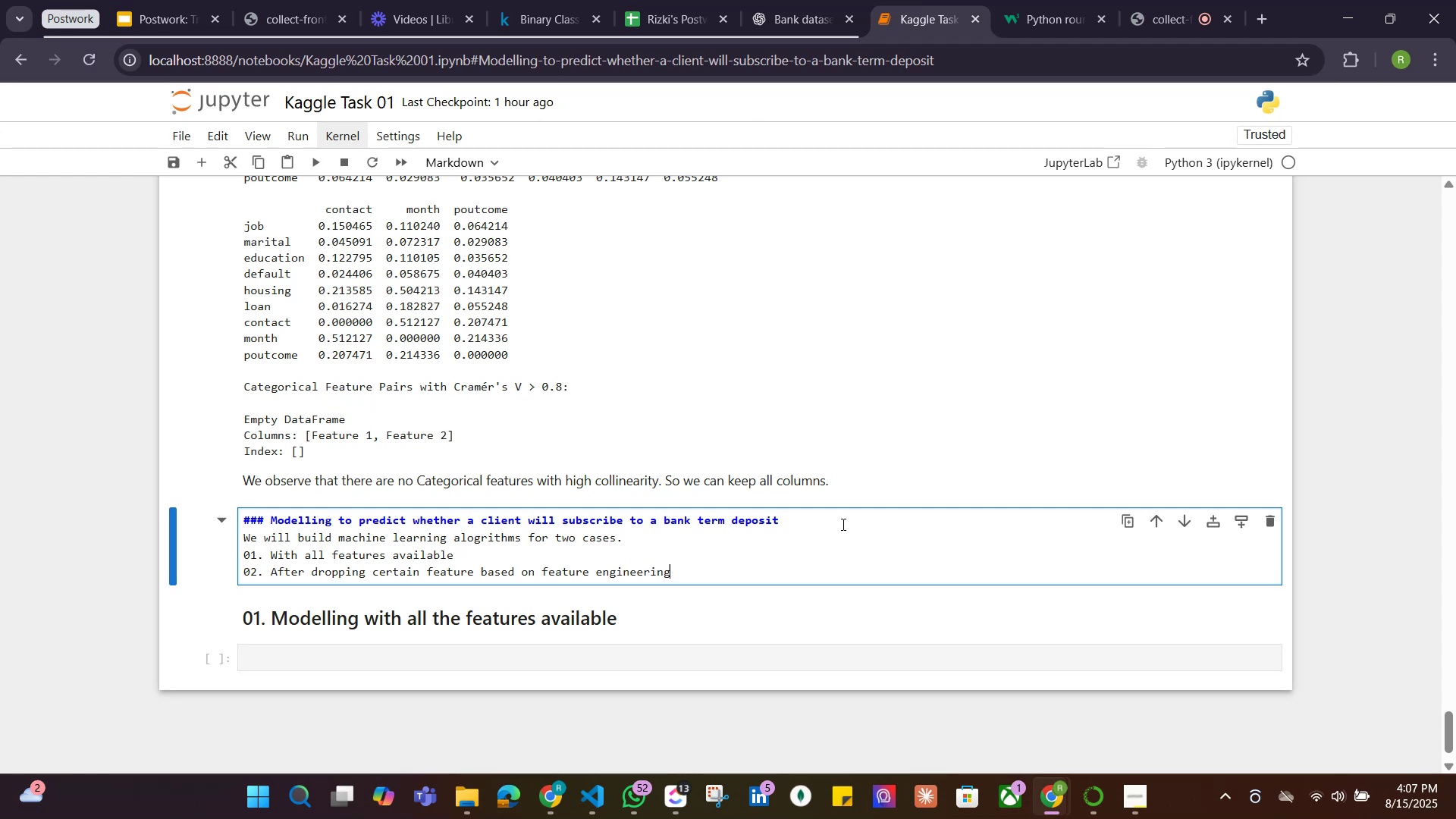 
key(Shift+ShiftRight)
 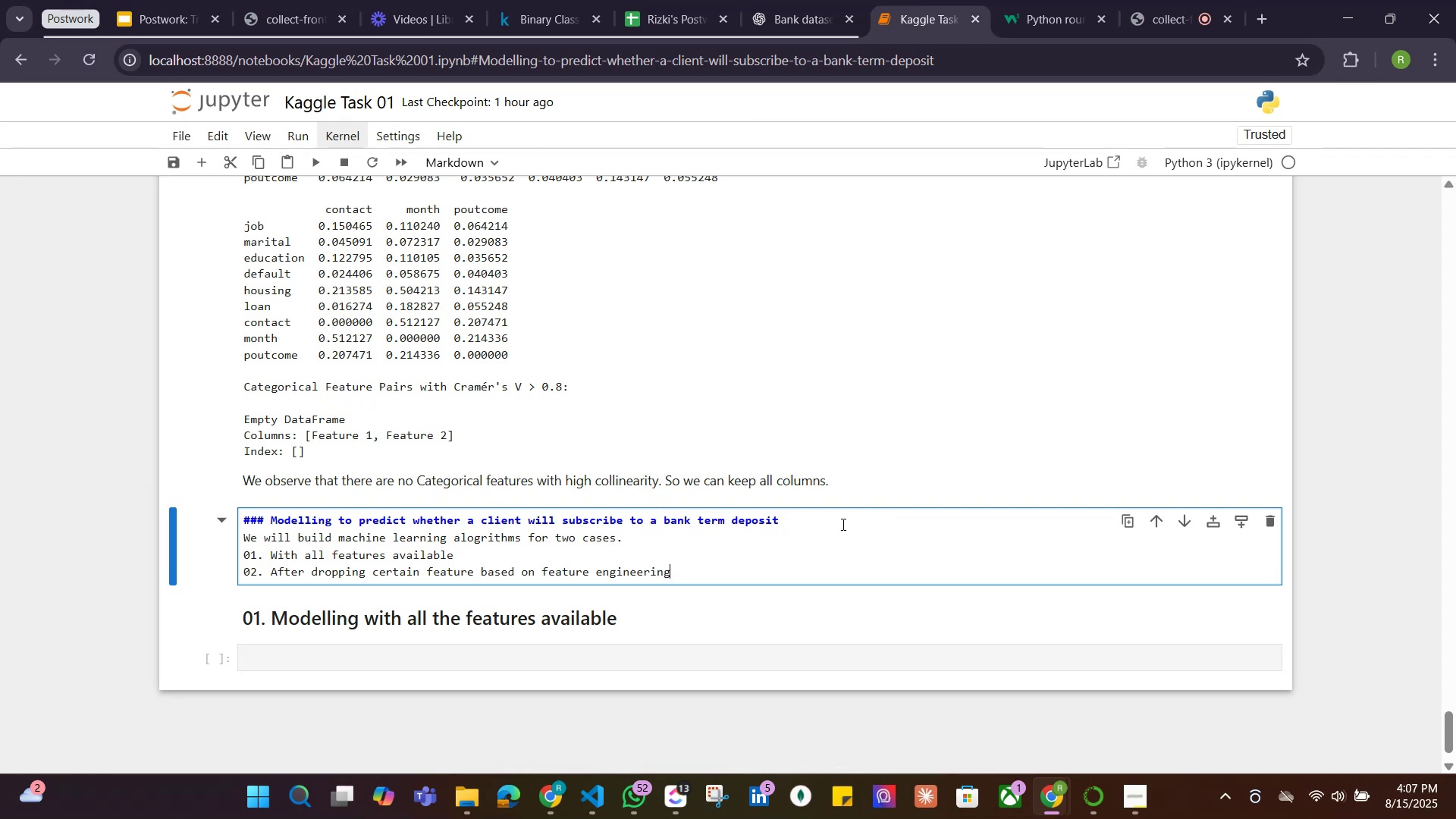 
key(Shift+Enter)
 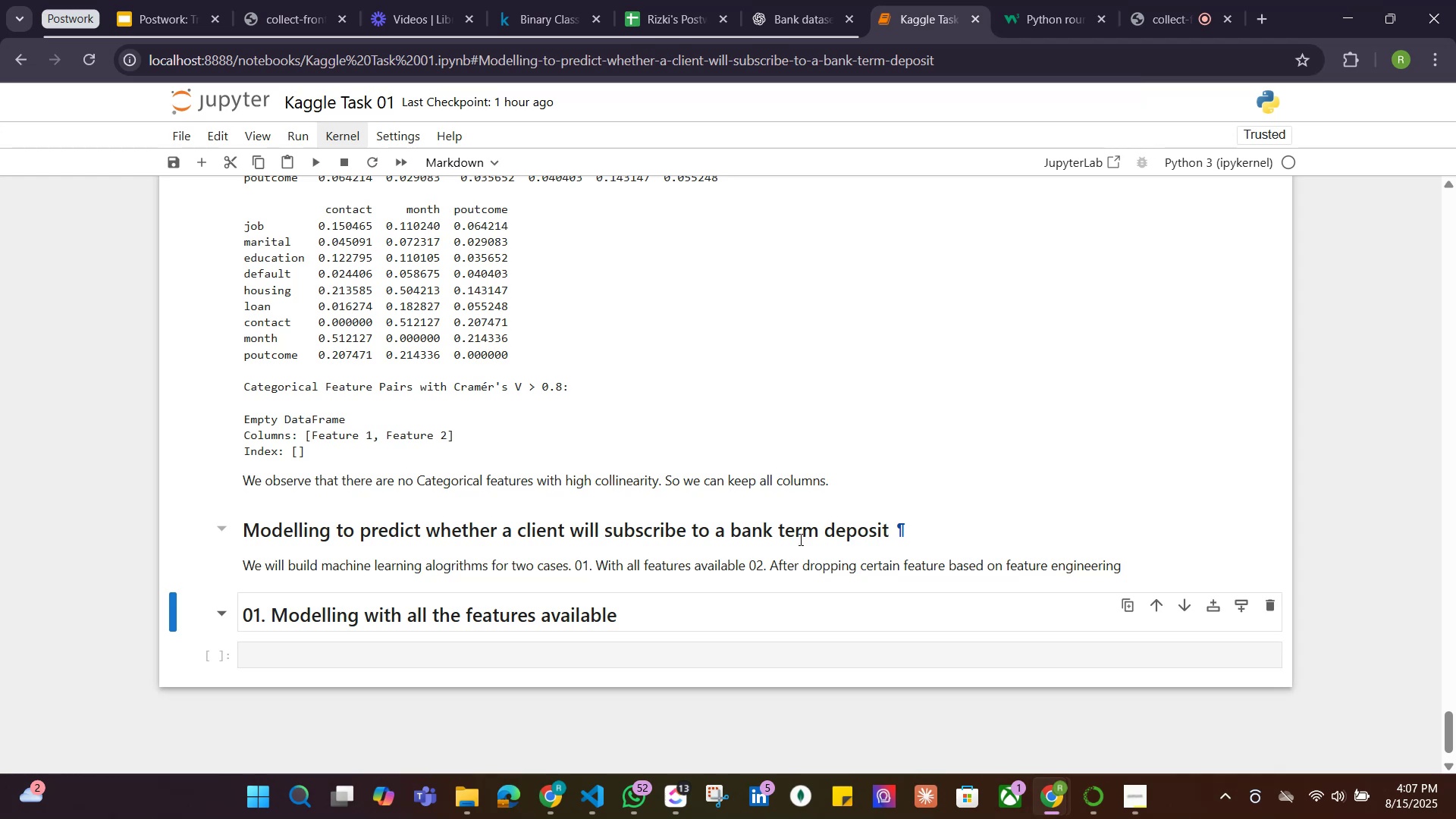 
double_click([733, 556])
 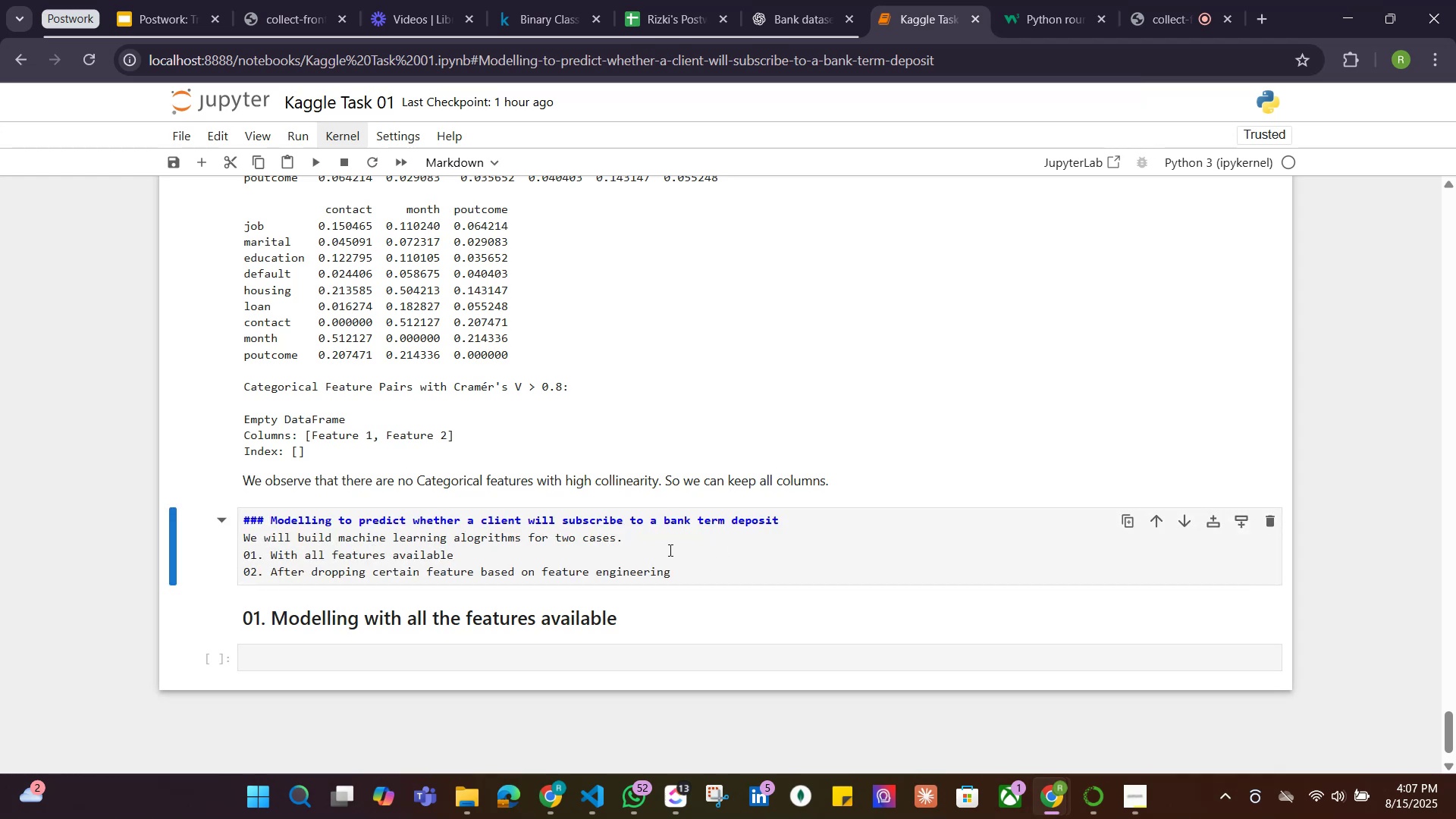 
left_click([657, 532])
 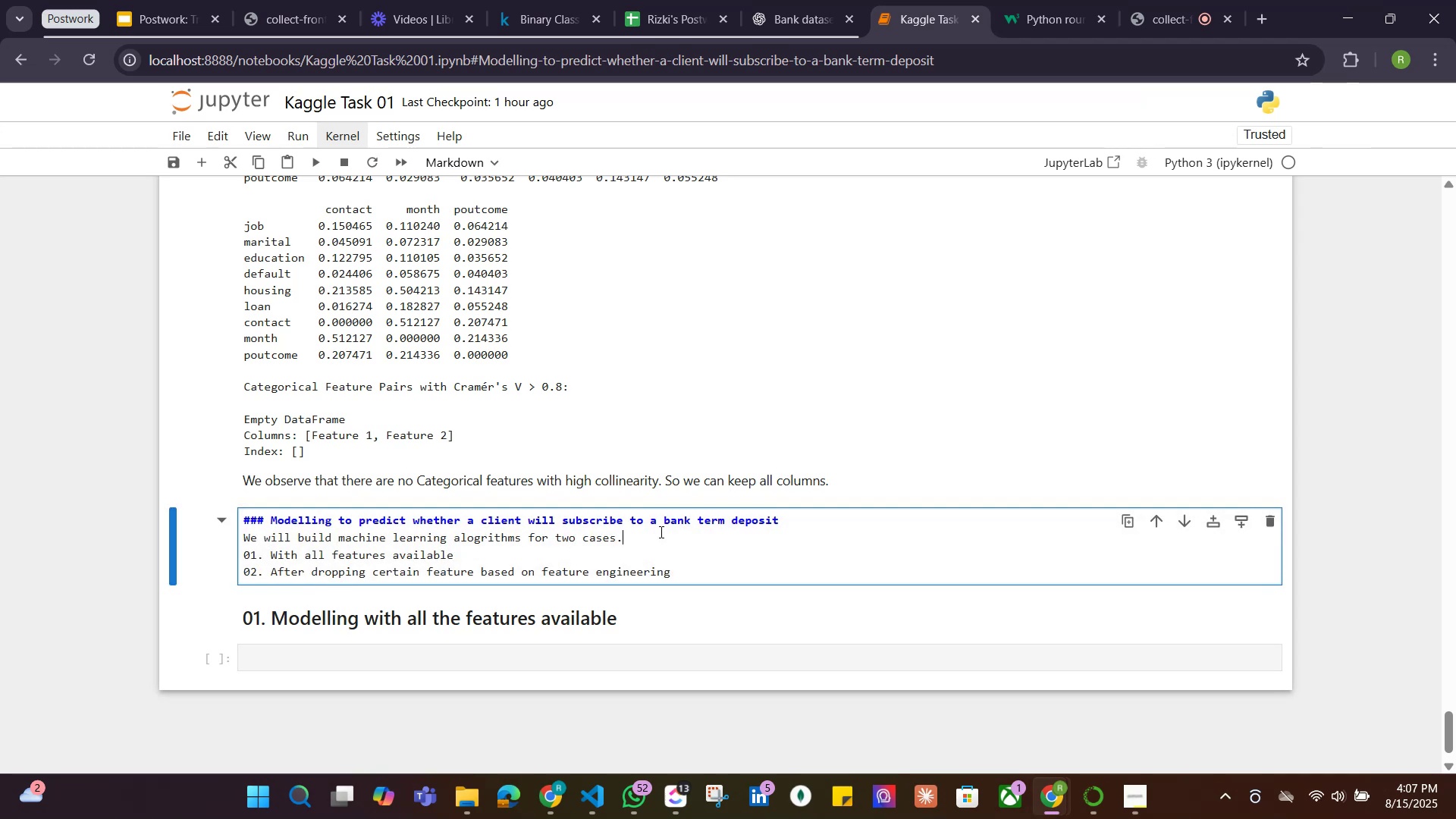 
key(Enter)
 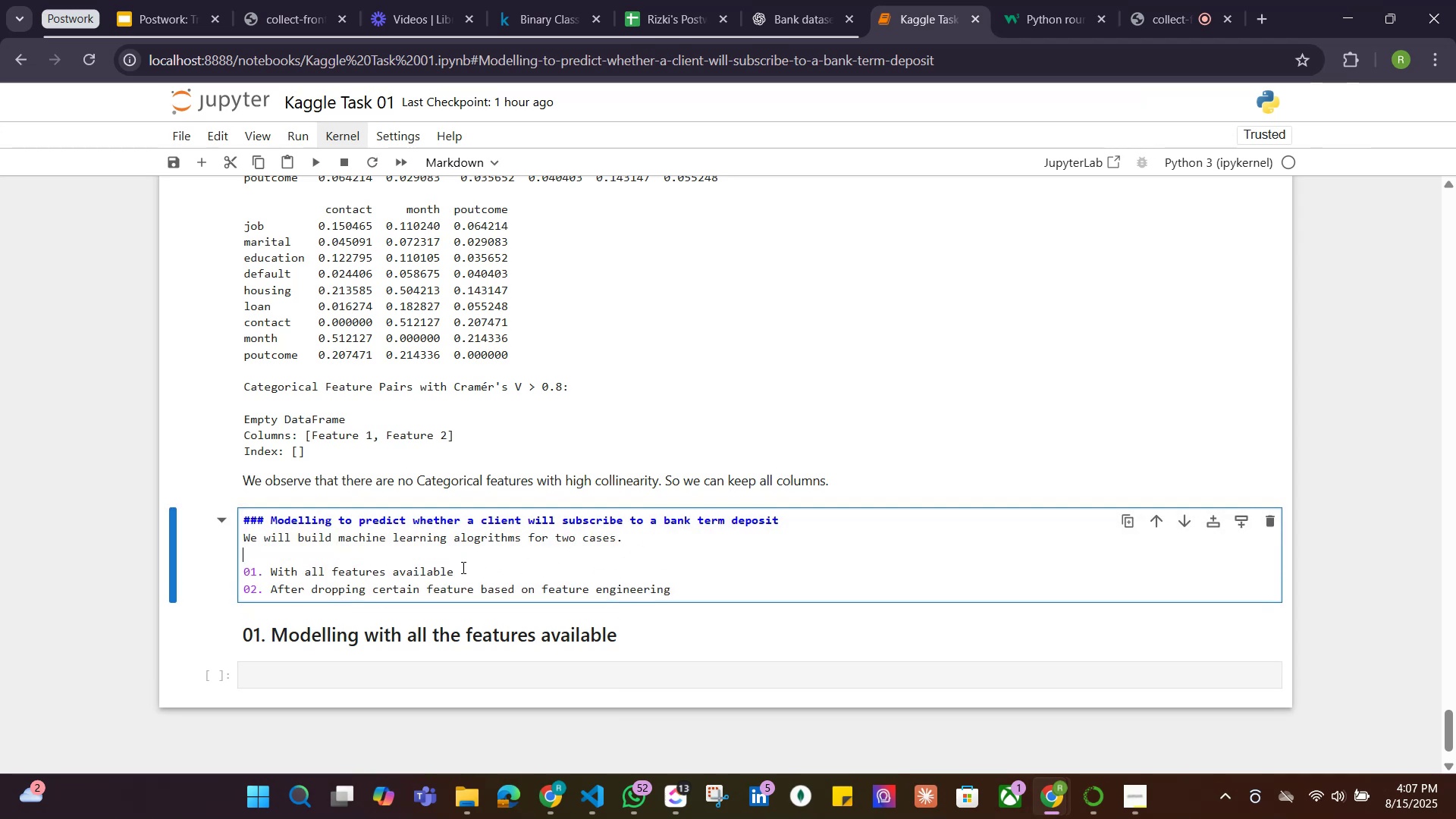 
left_click([471, 575])
 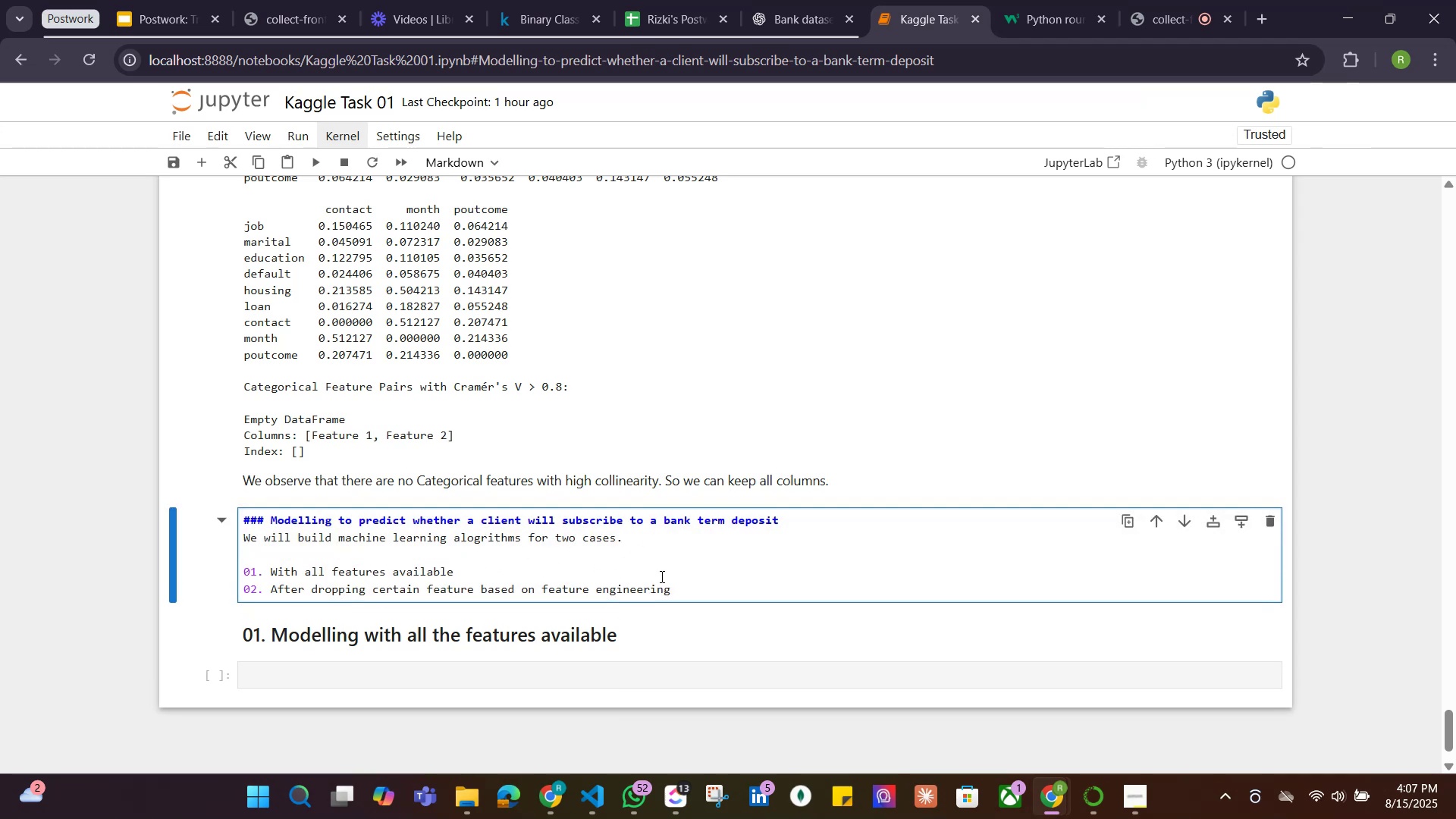 
key(Shift+ShiftRight)
 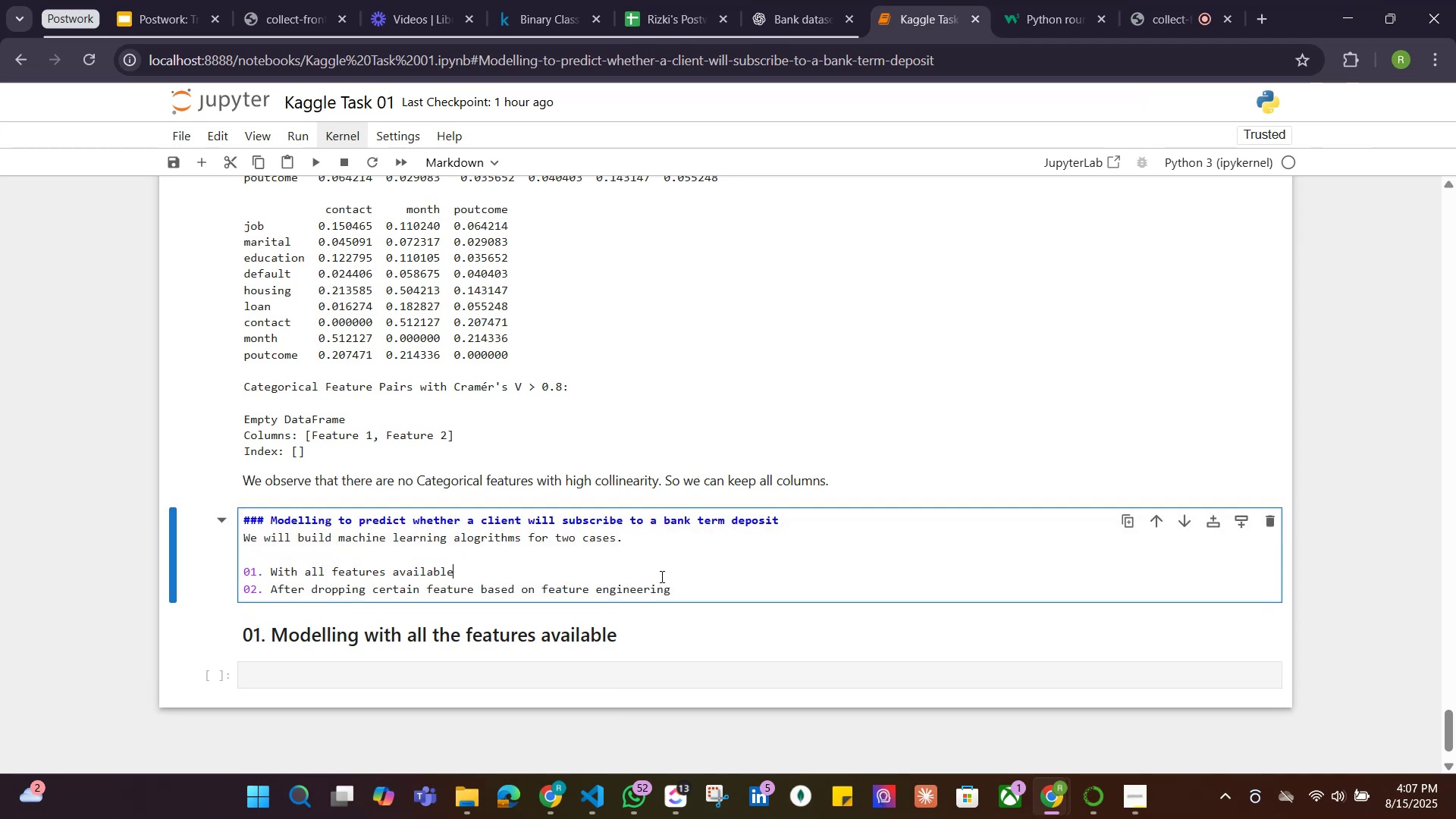 
key(Shift+Enter)
 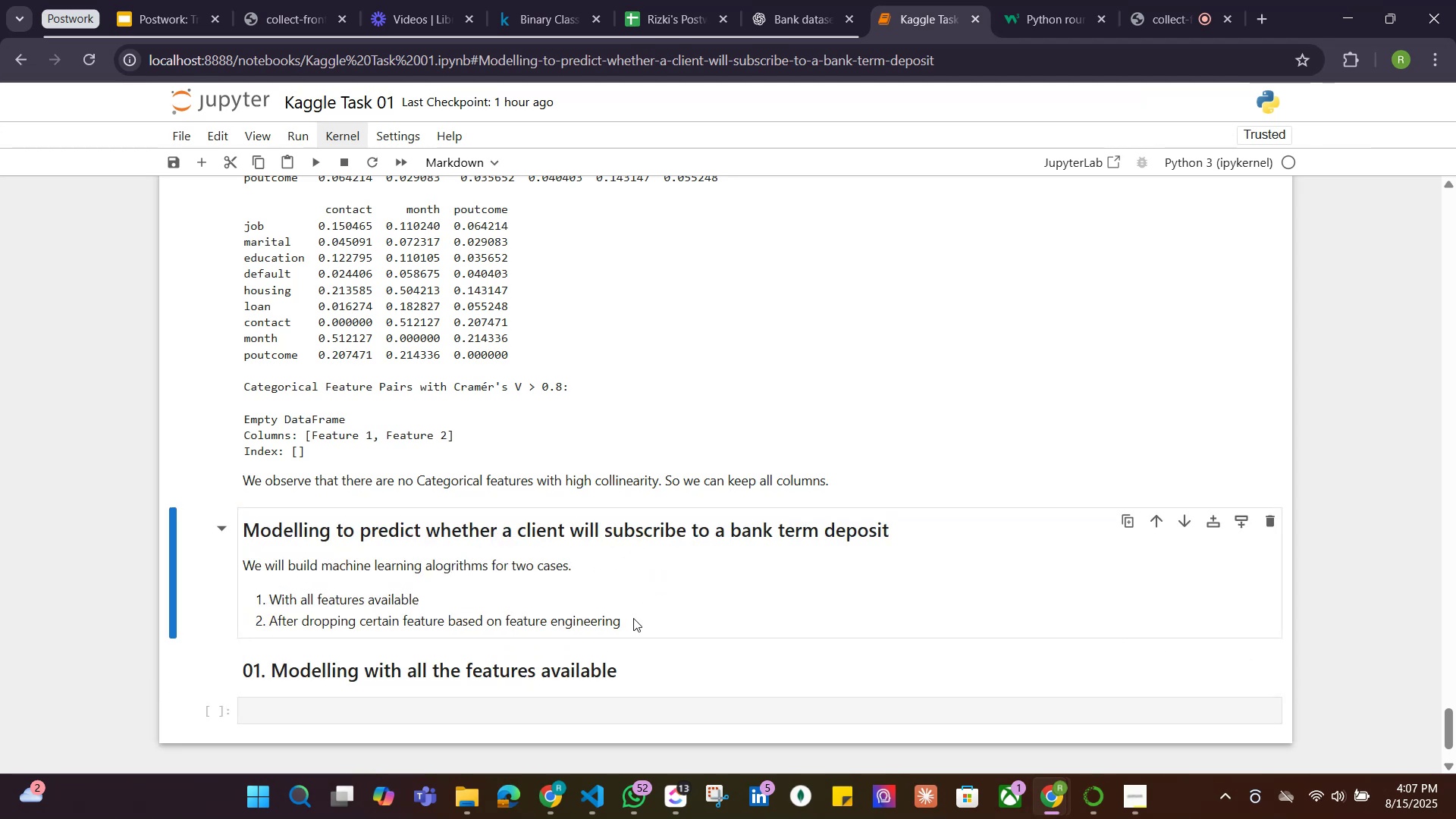 
double_click([633, 618])
 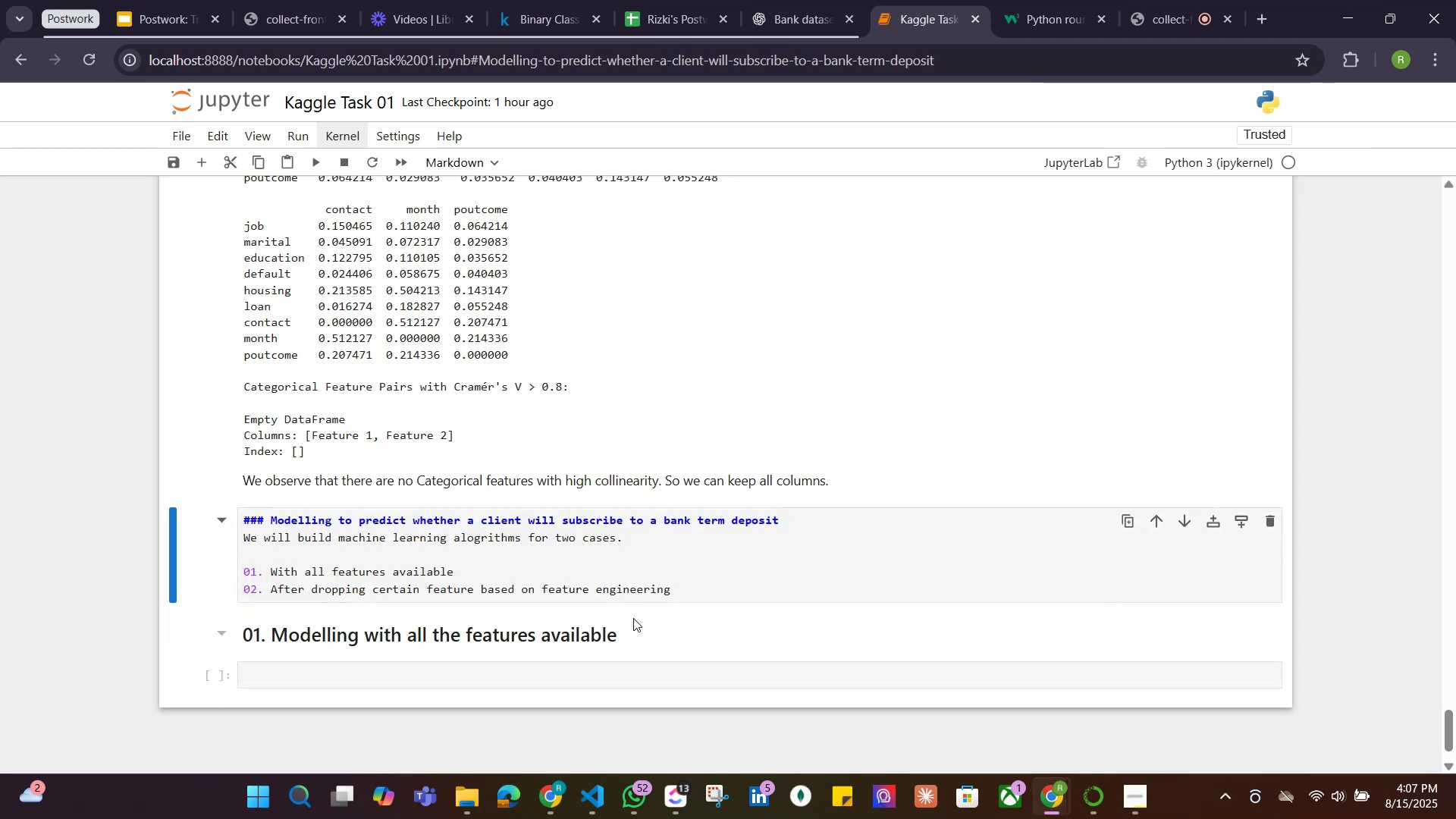 
triple_click([633, 618])
 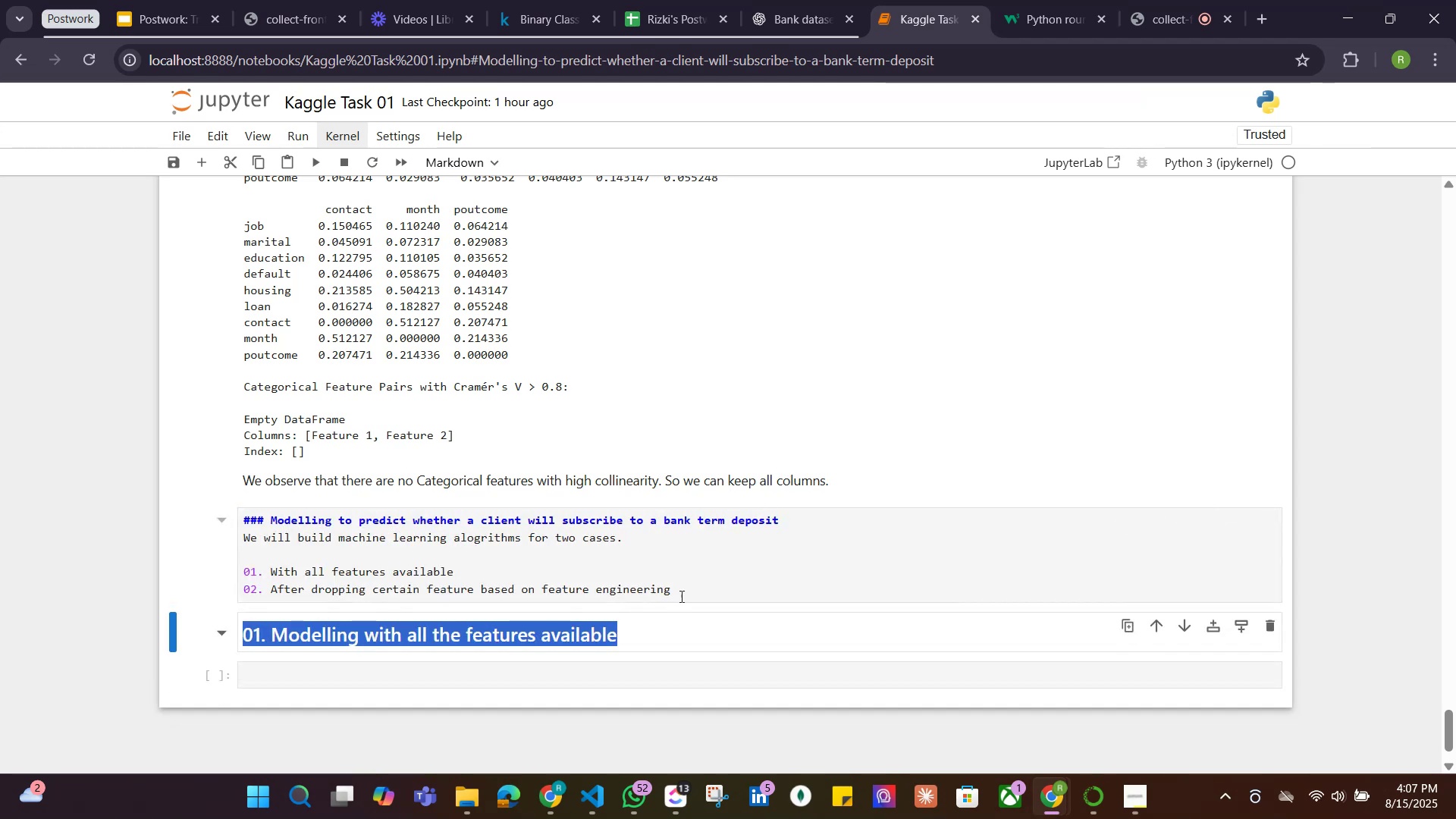 
left_click([682, 594])
 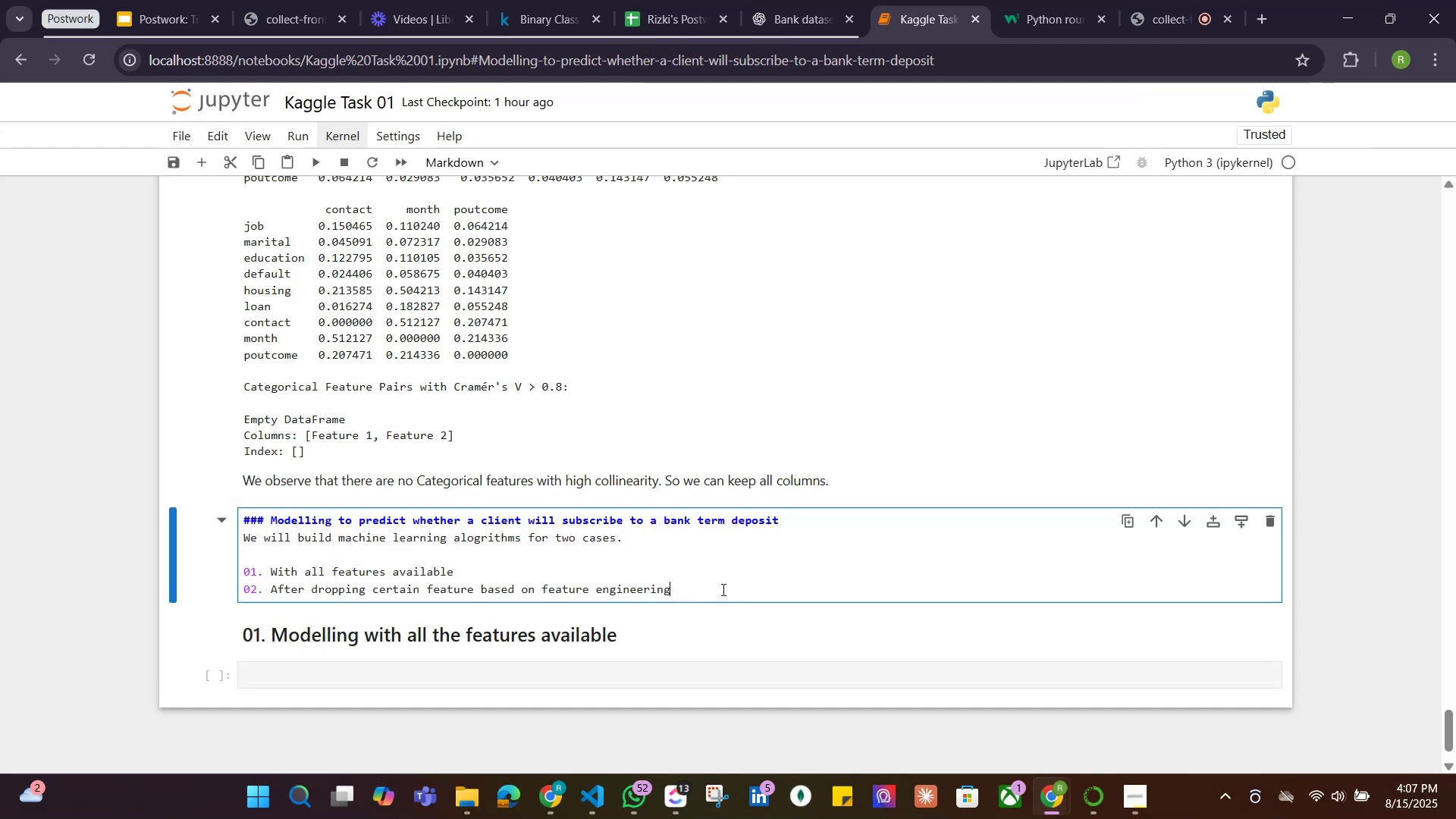 
key(Enter)
 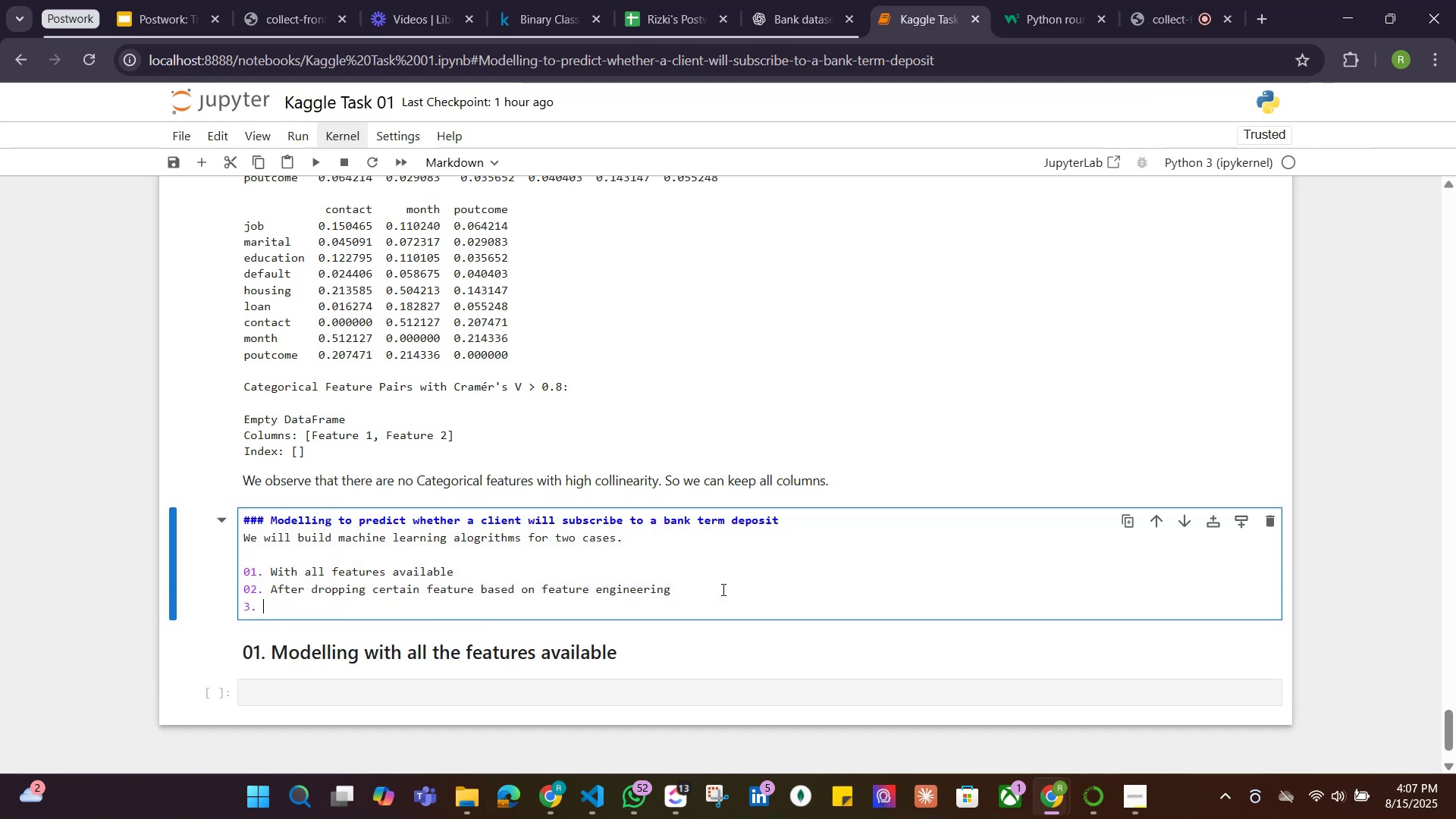 
key(Enter)
 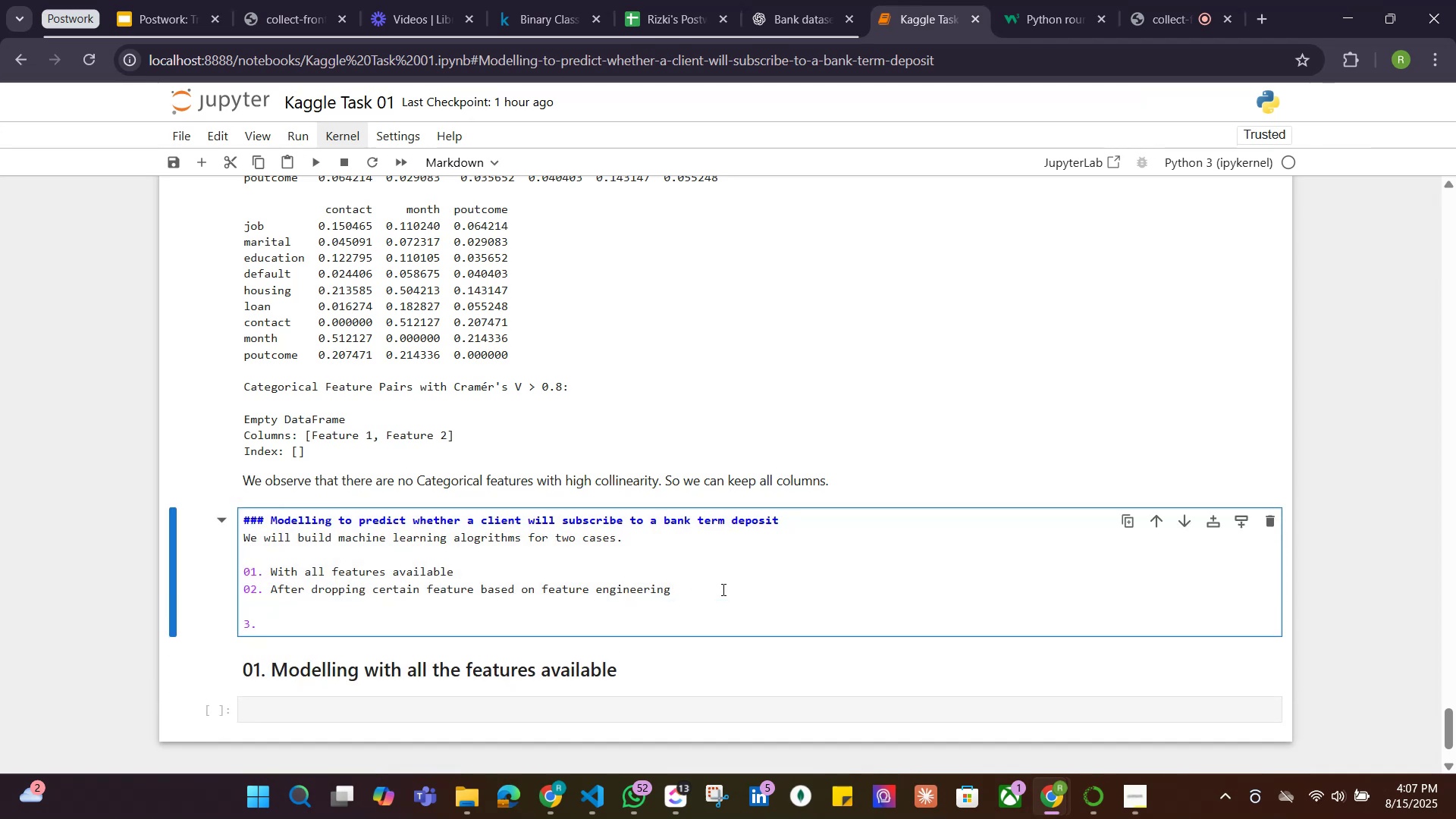 
key(Backspace)
key(Backspace)
type(This is for us to see whether our feature enf)
key(Backspace)
type(gineering technique)
 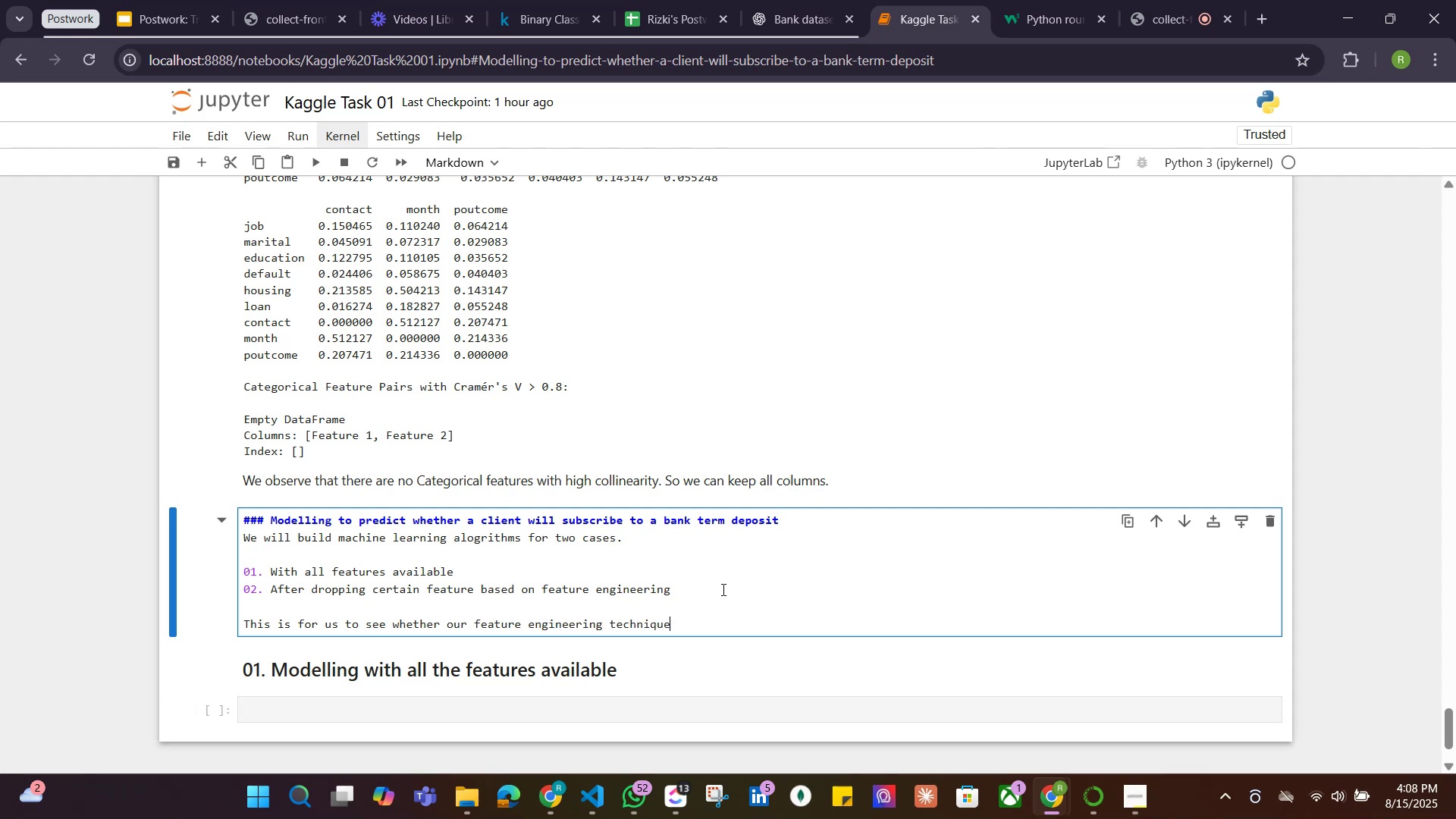 
type( is working and w)
 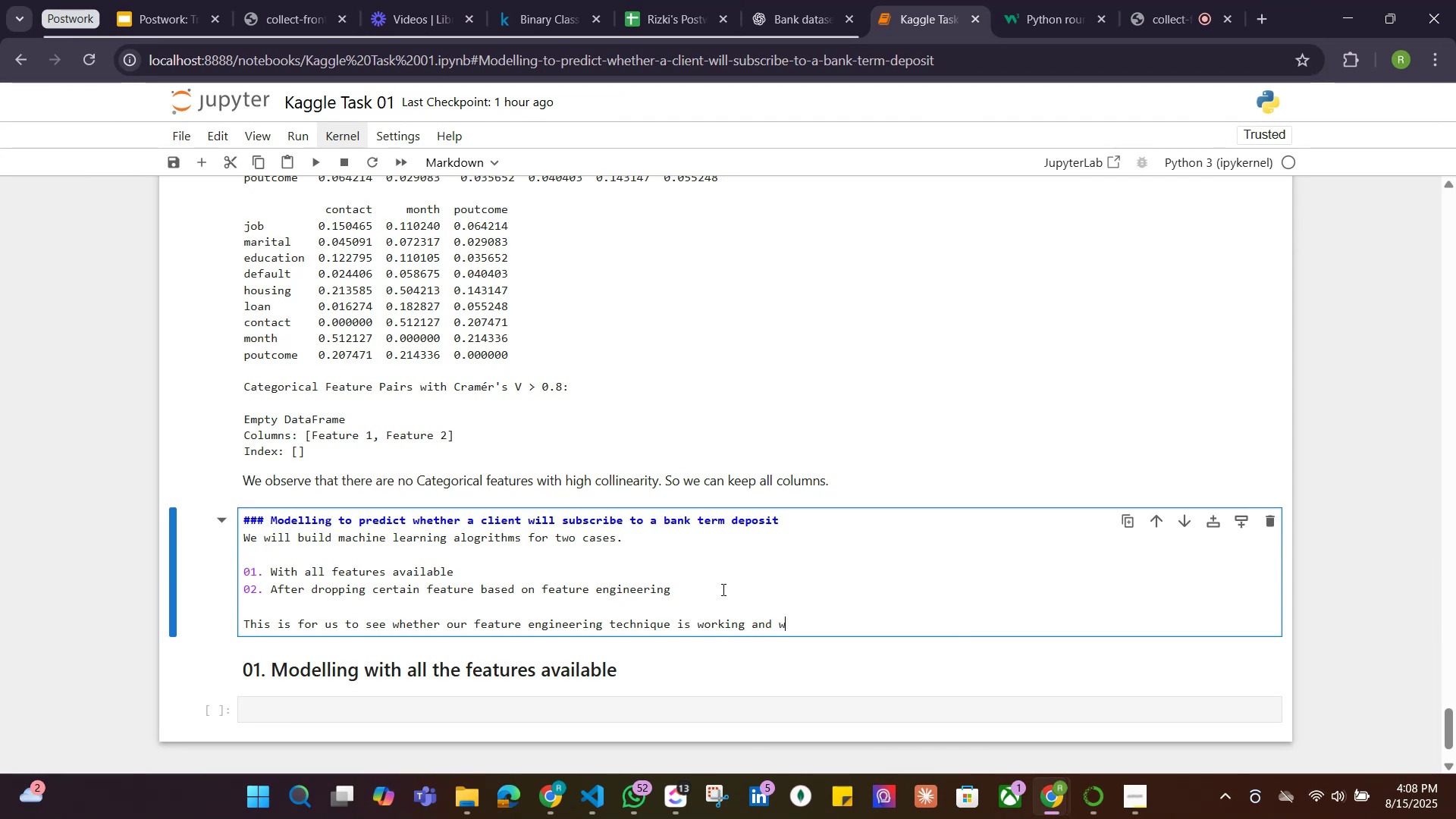 
hold_key(key=Backspace, duration=1.5)
 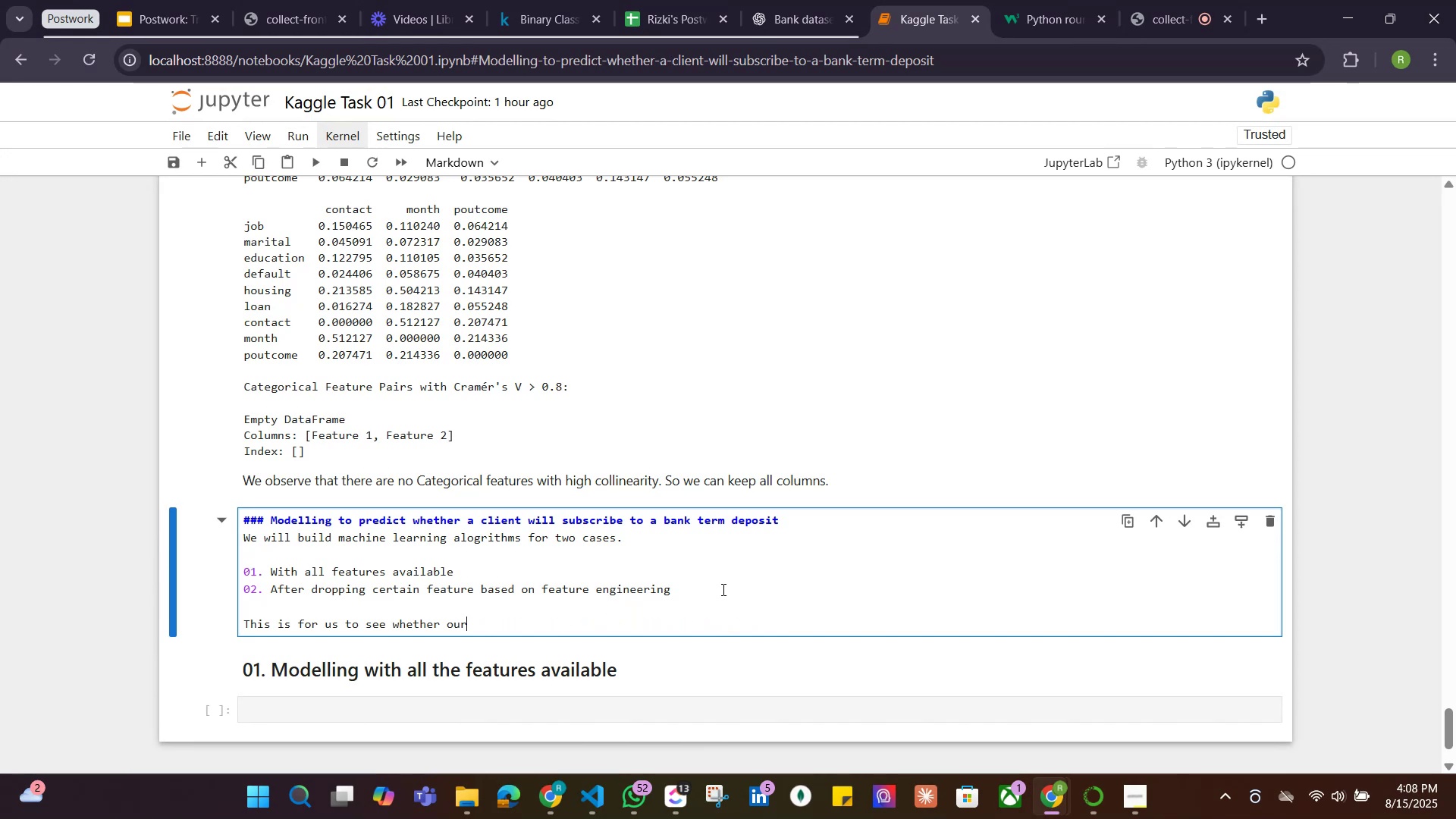 
hold_key(key=Backspace, duration=0.49)
 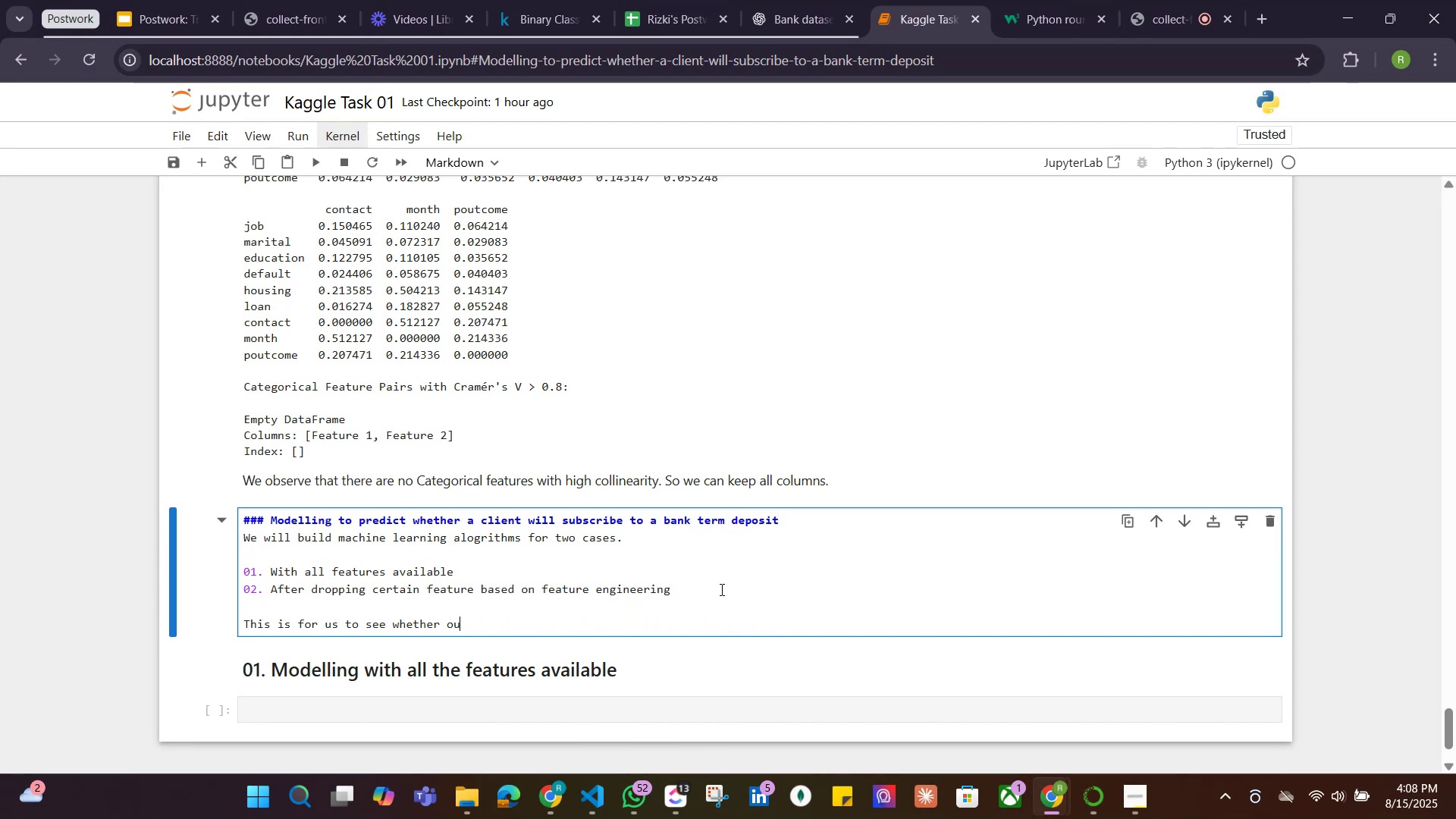 
key(Backspace)
key(Backspace)
type(our model accuracy improves due to the feature engineering techniques that we )
 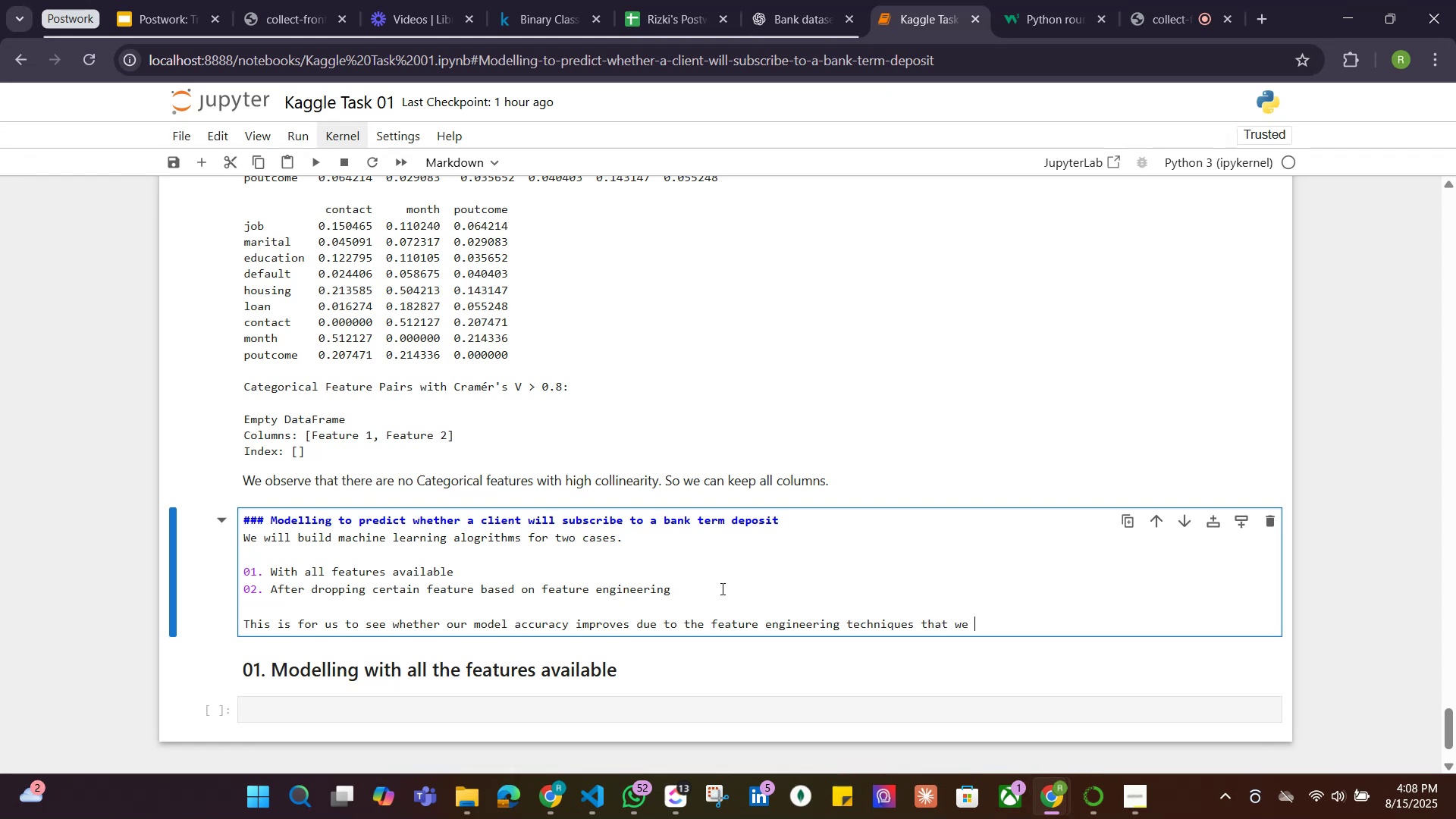 
type(h)
key(Backspace)
type(have used)
 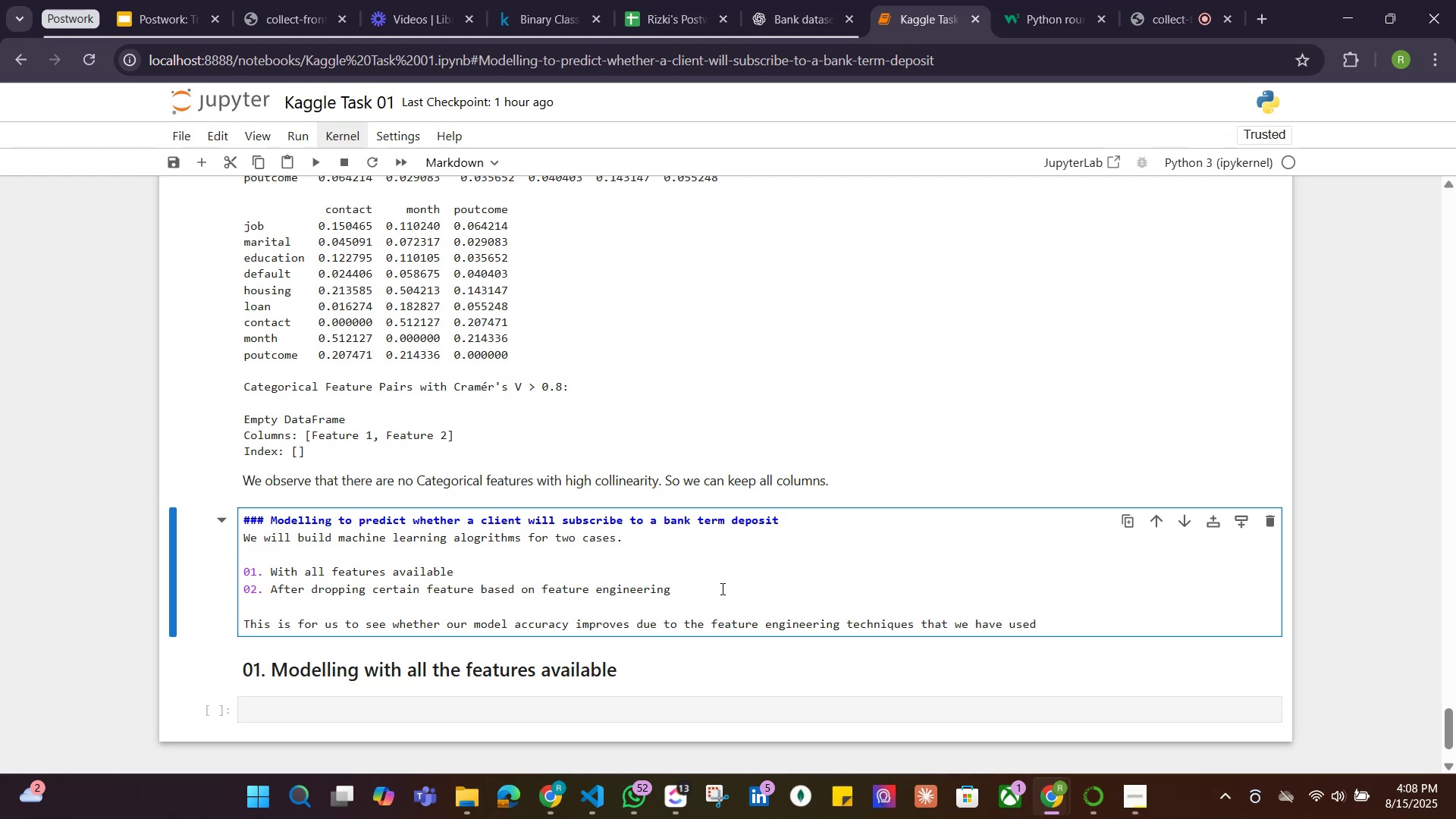 
key(Shift+Enter)
 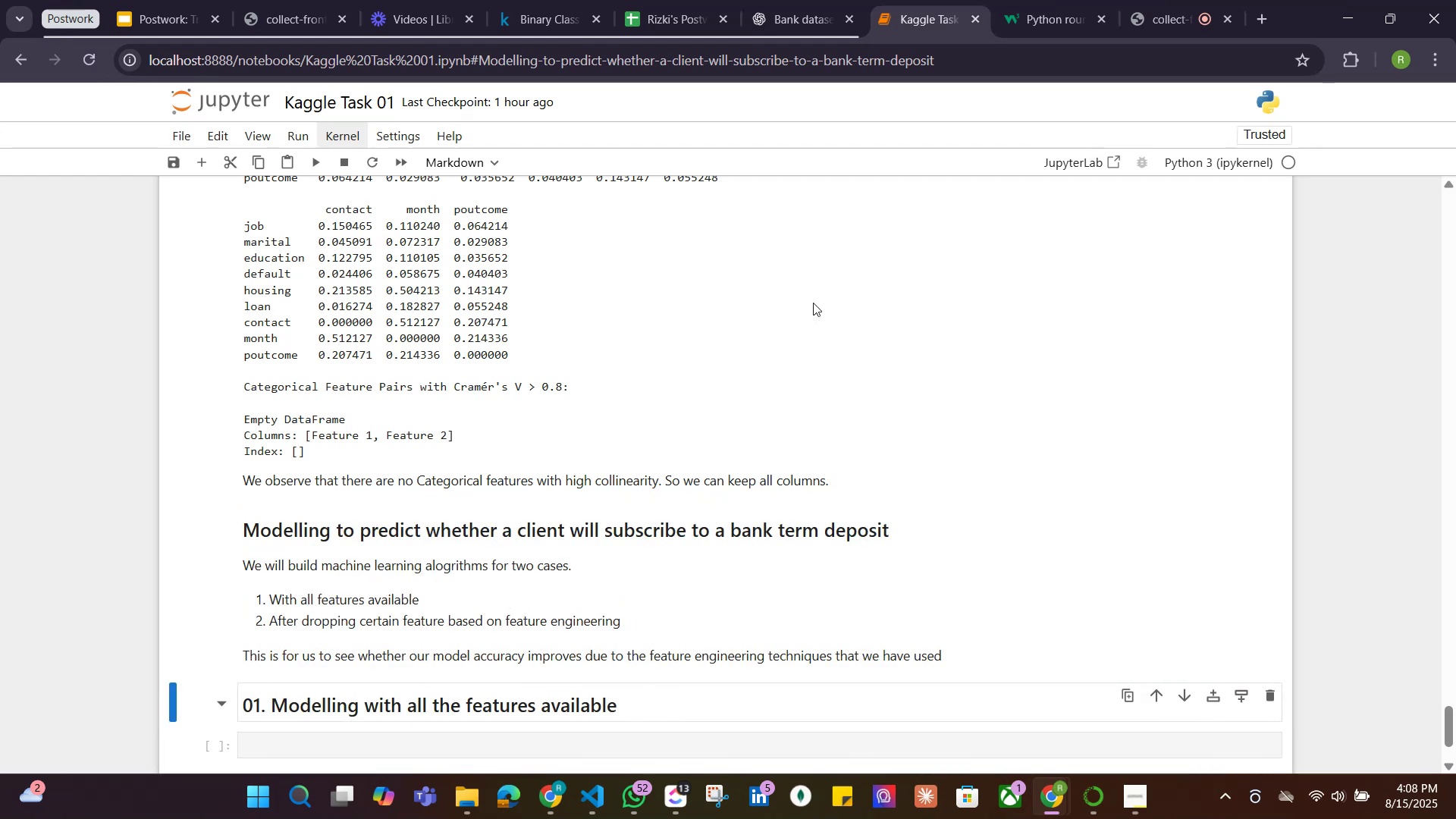 
scroll: coordinate [798, 491], scroll_direction: down, amount: 3.0
 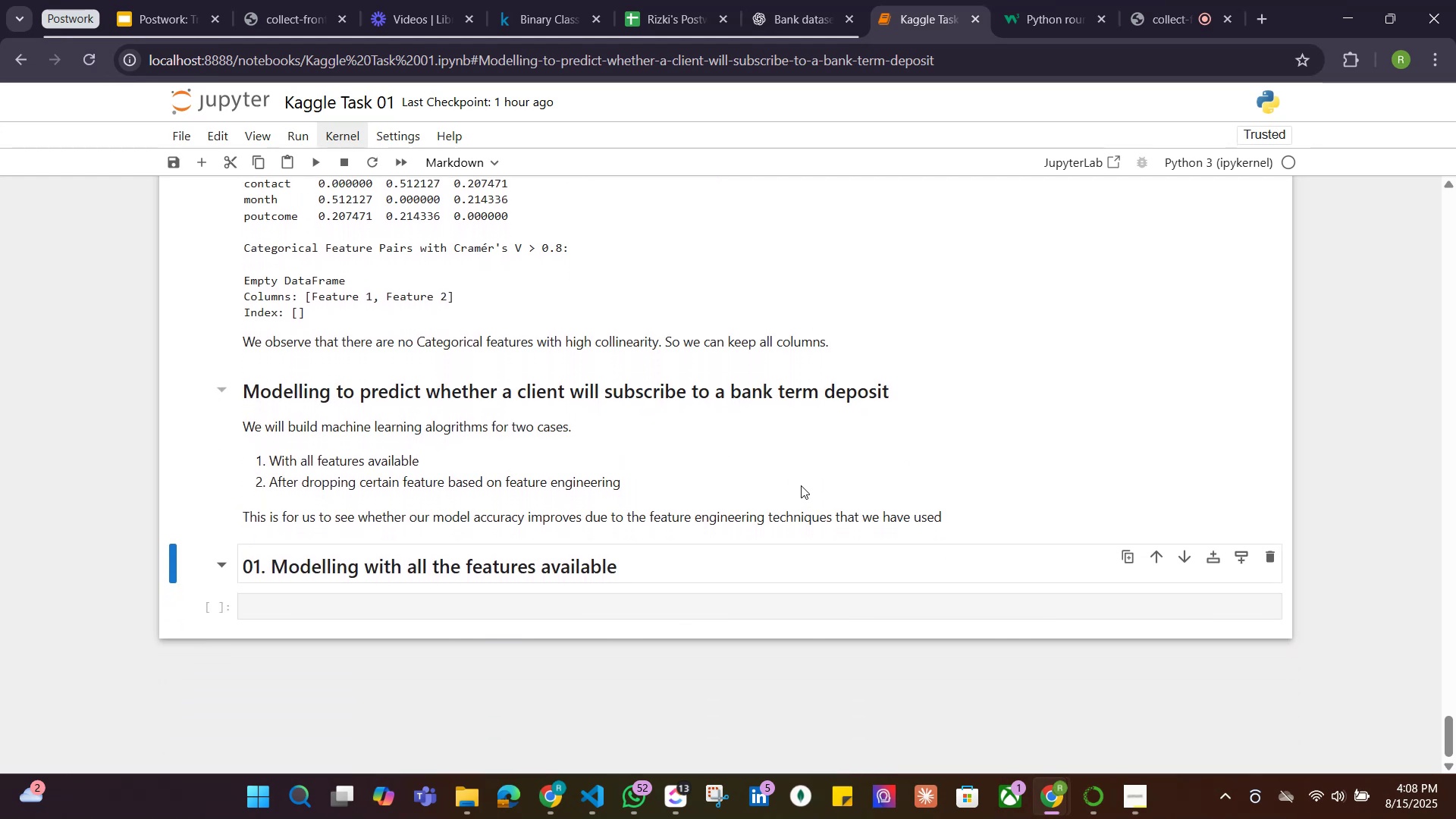 
scroll: coordinate [1065, 500], scroll_direction: up, amount: 45.0
 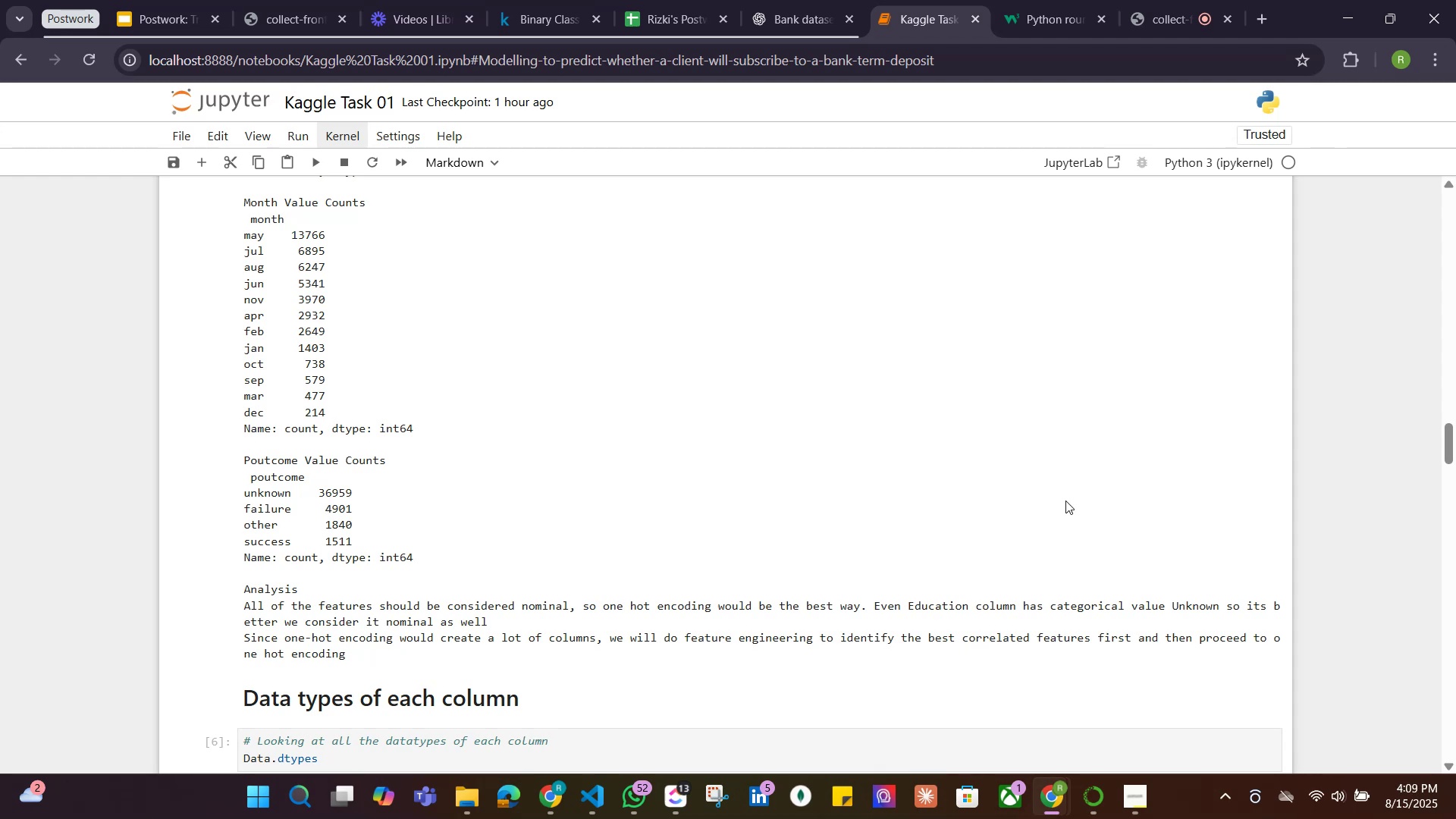 
wait(7.55)
 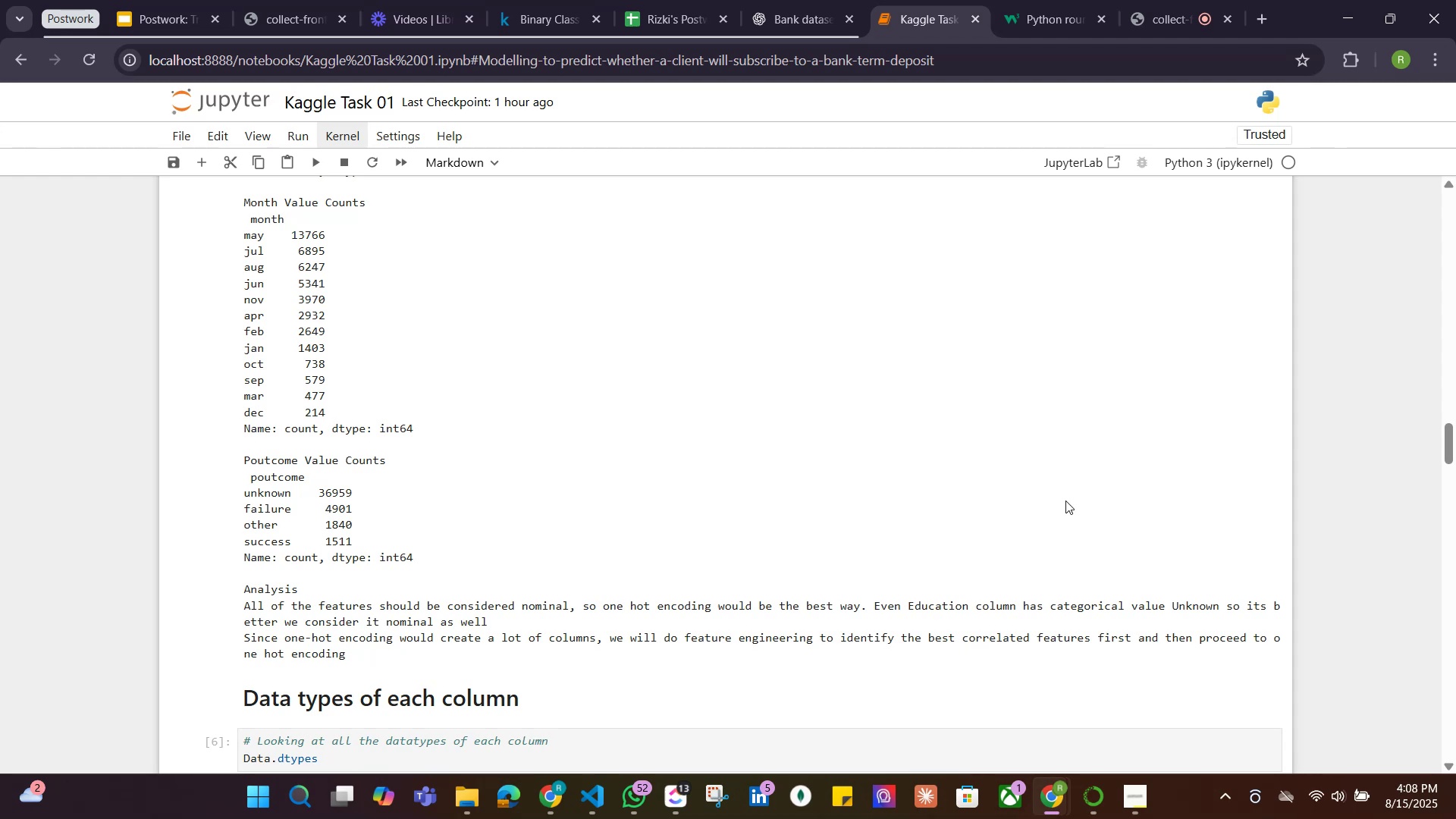 
scroll: coordinate [1051, 503], scroll_direction: down, amount: 51.0
 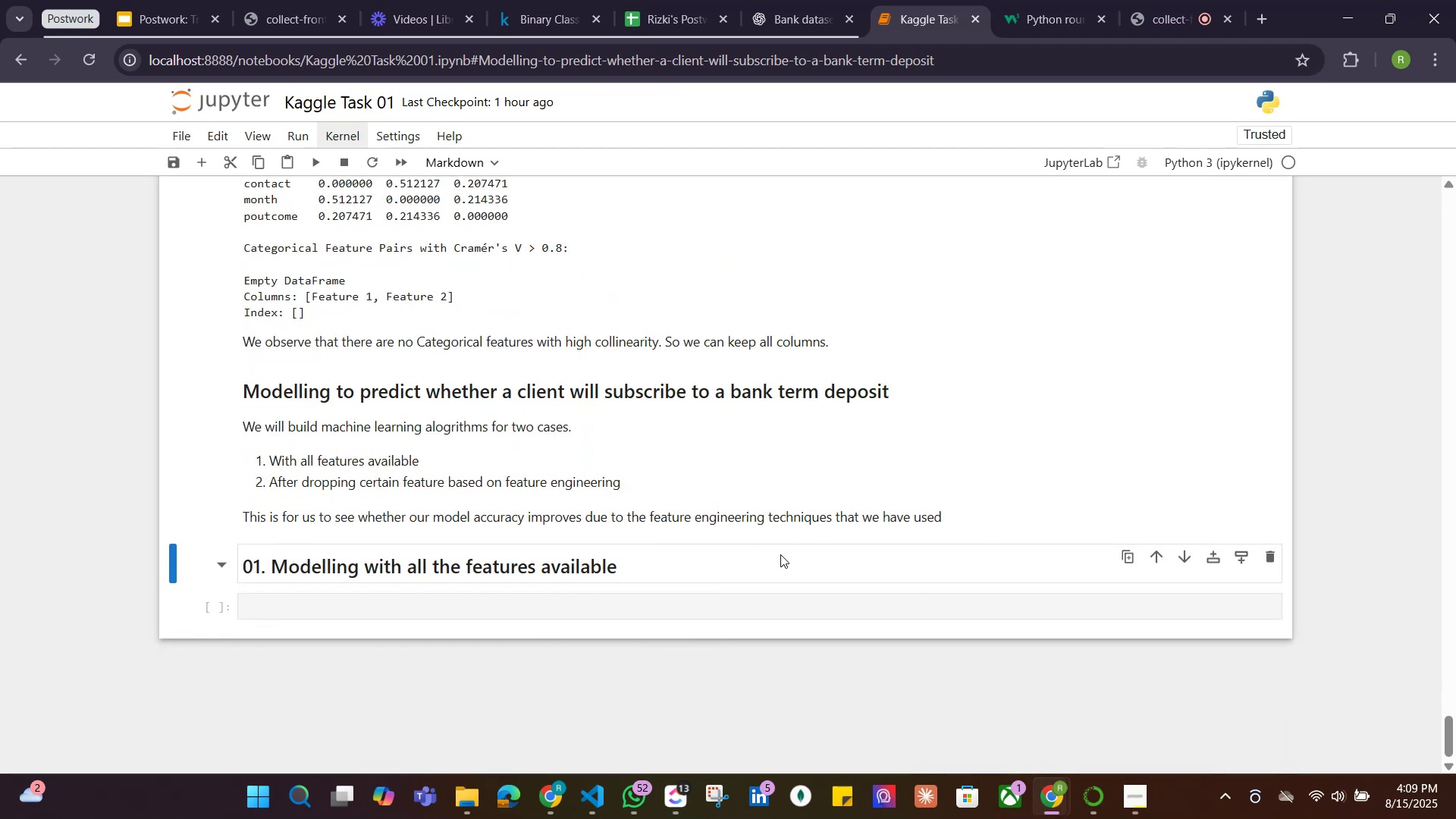 
key(Control+S)
 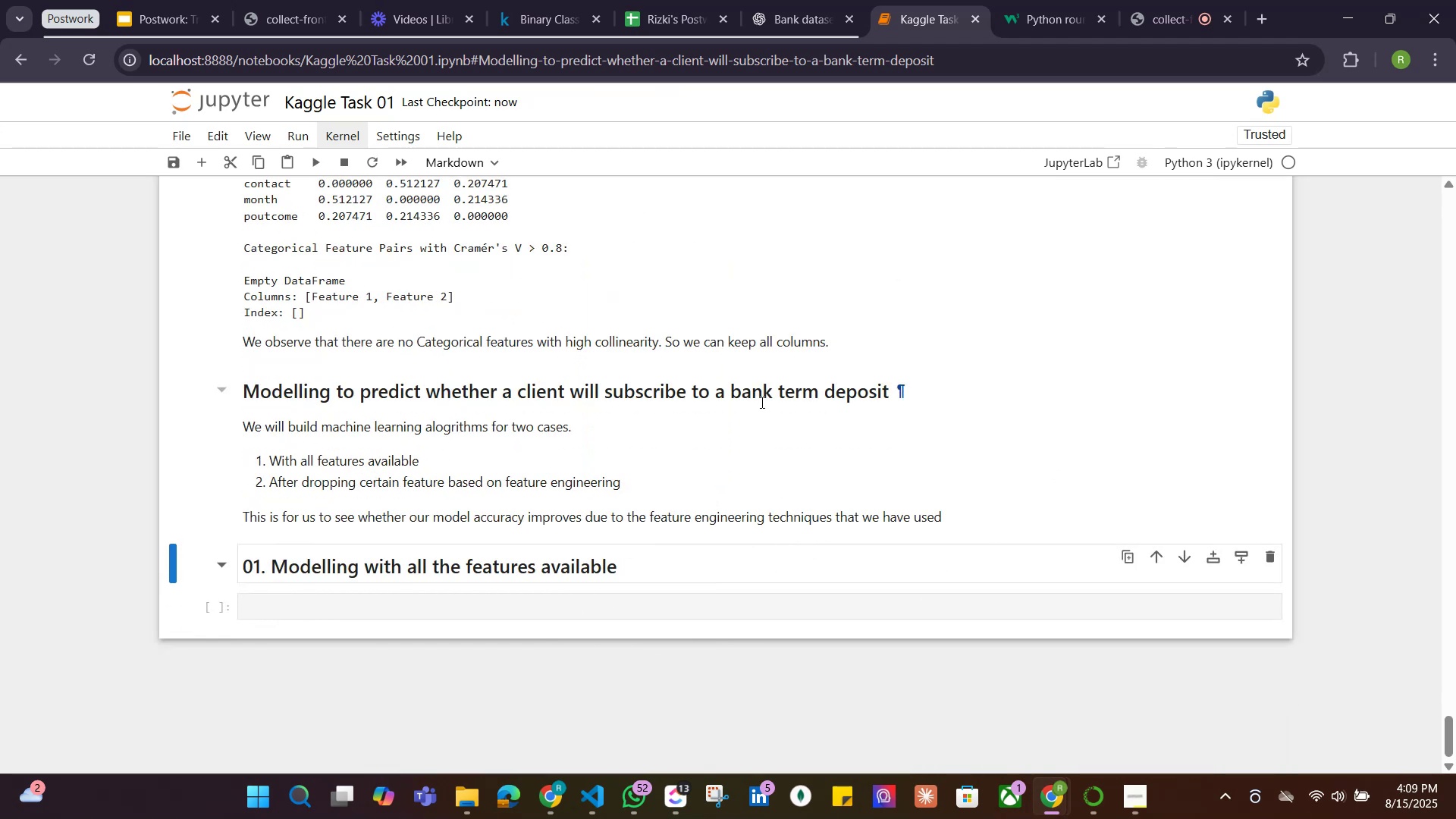 
key(Control+S)
 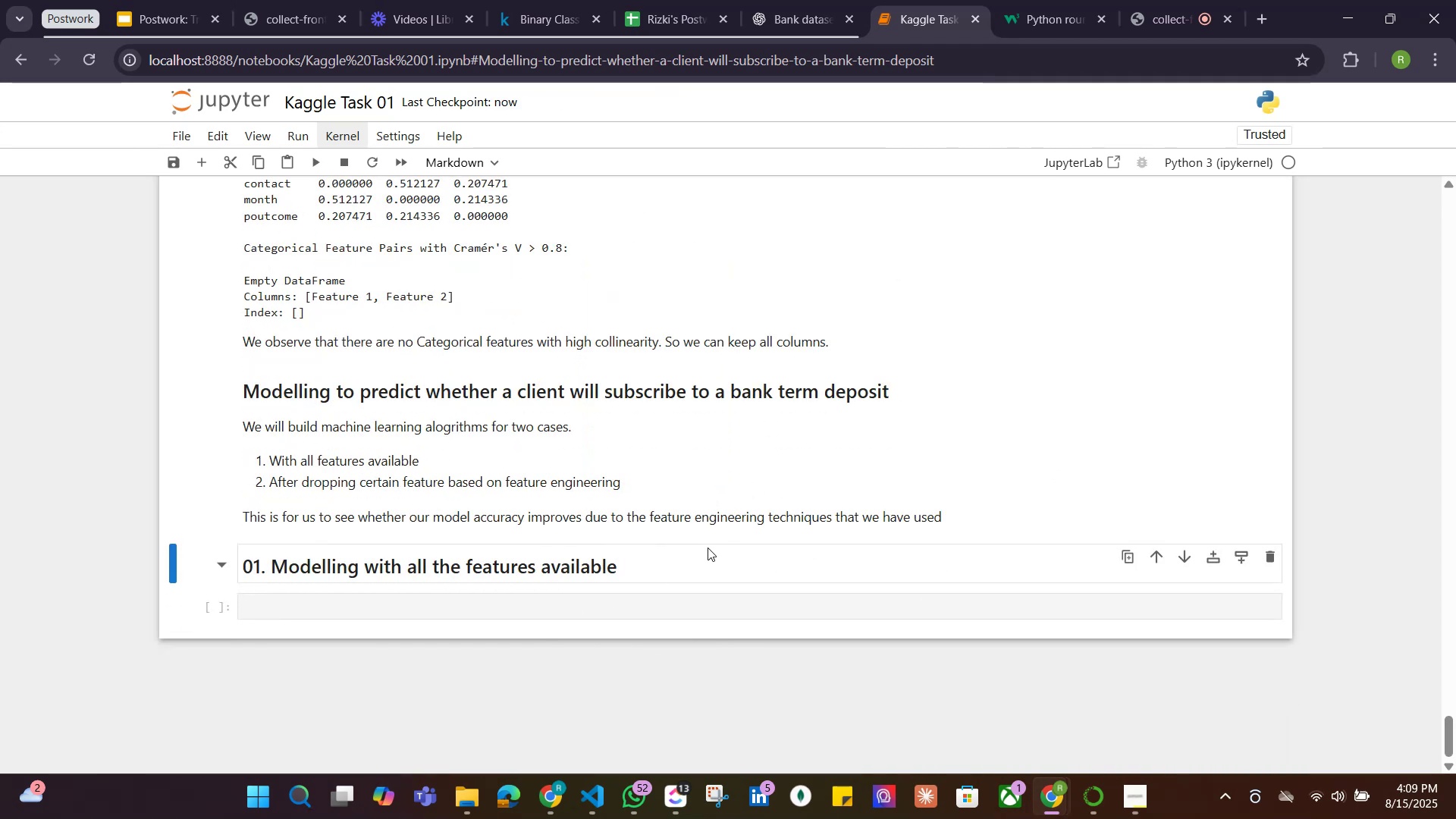 
left_click([726, 562])
 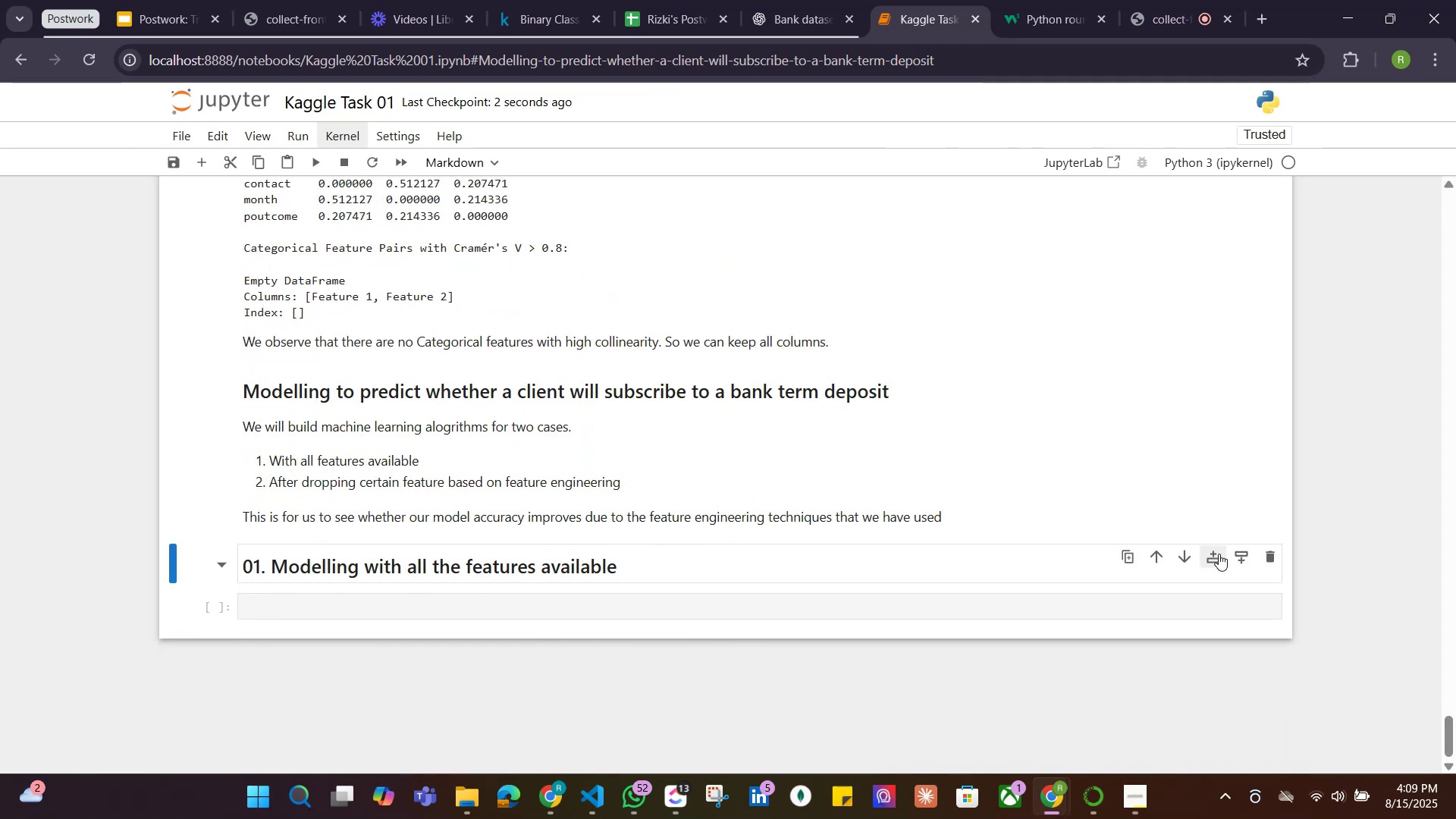 
left_click([1213, 554])
 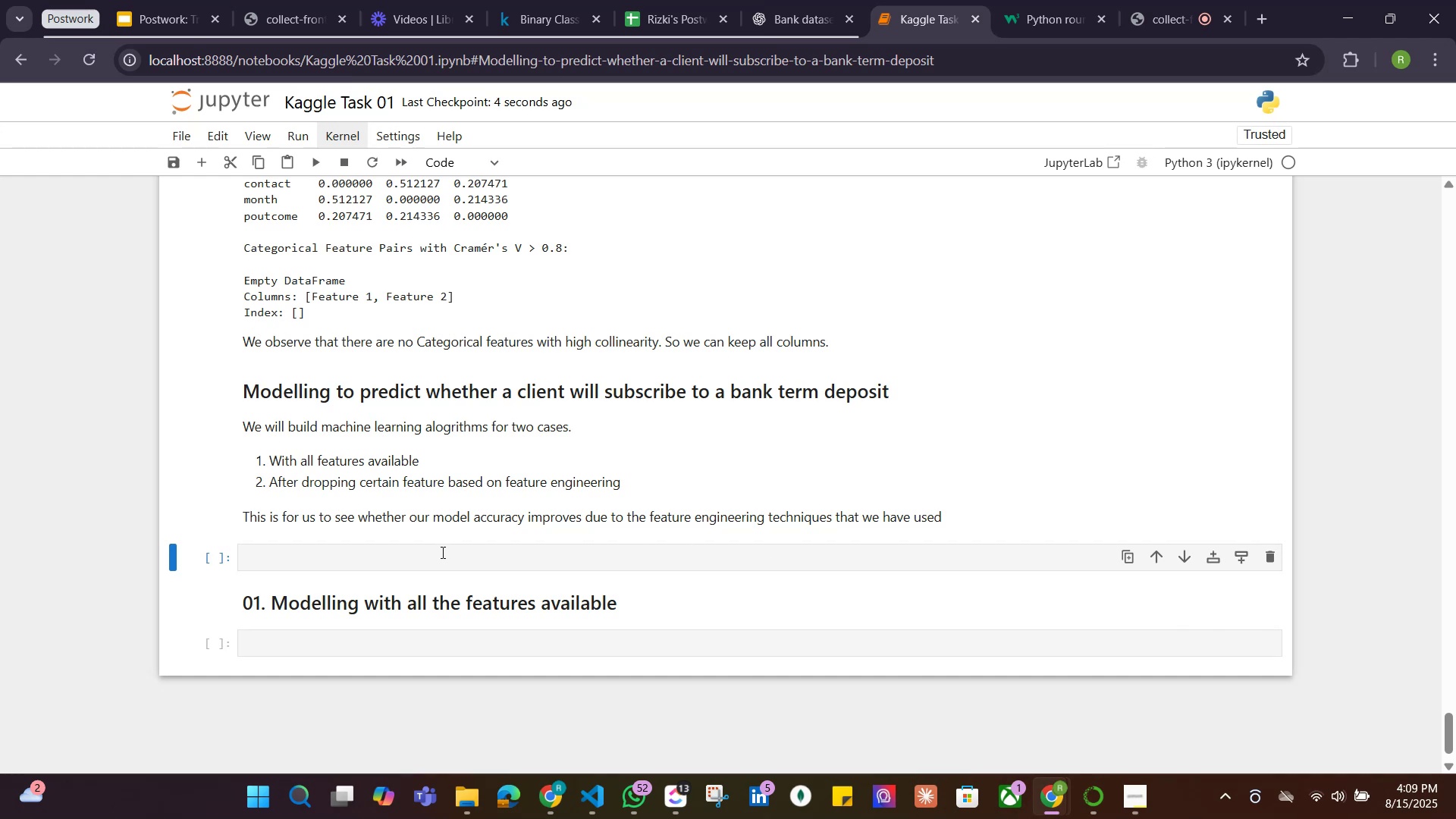 
left_click([441, 552])
 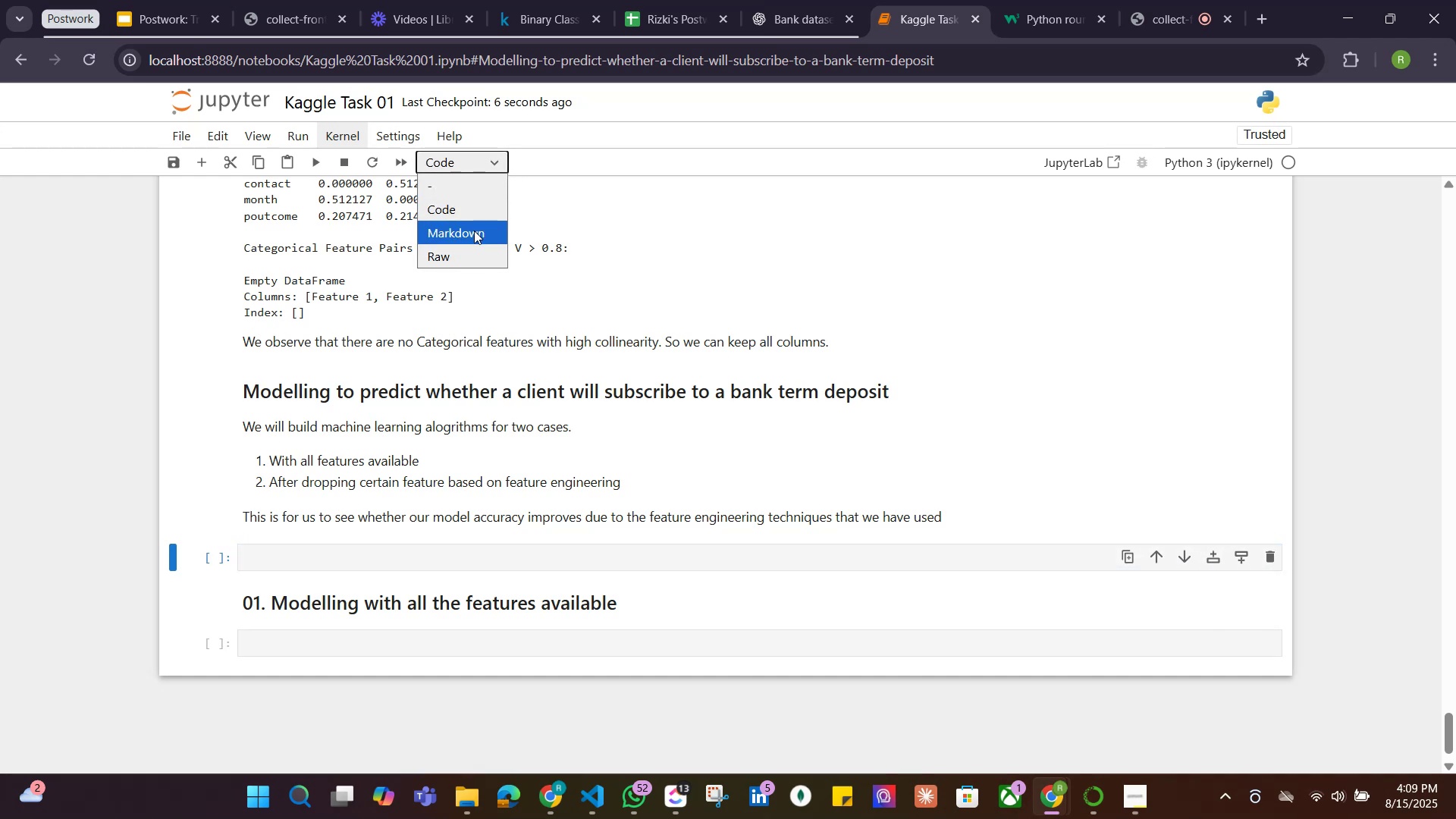 
left_click([474, 231])
 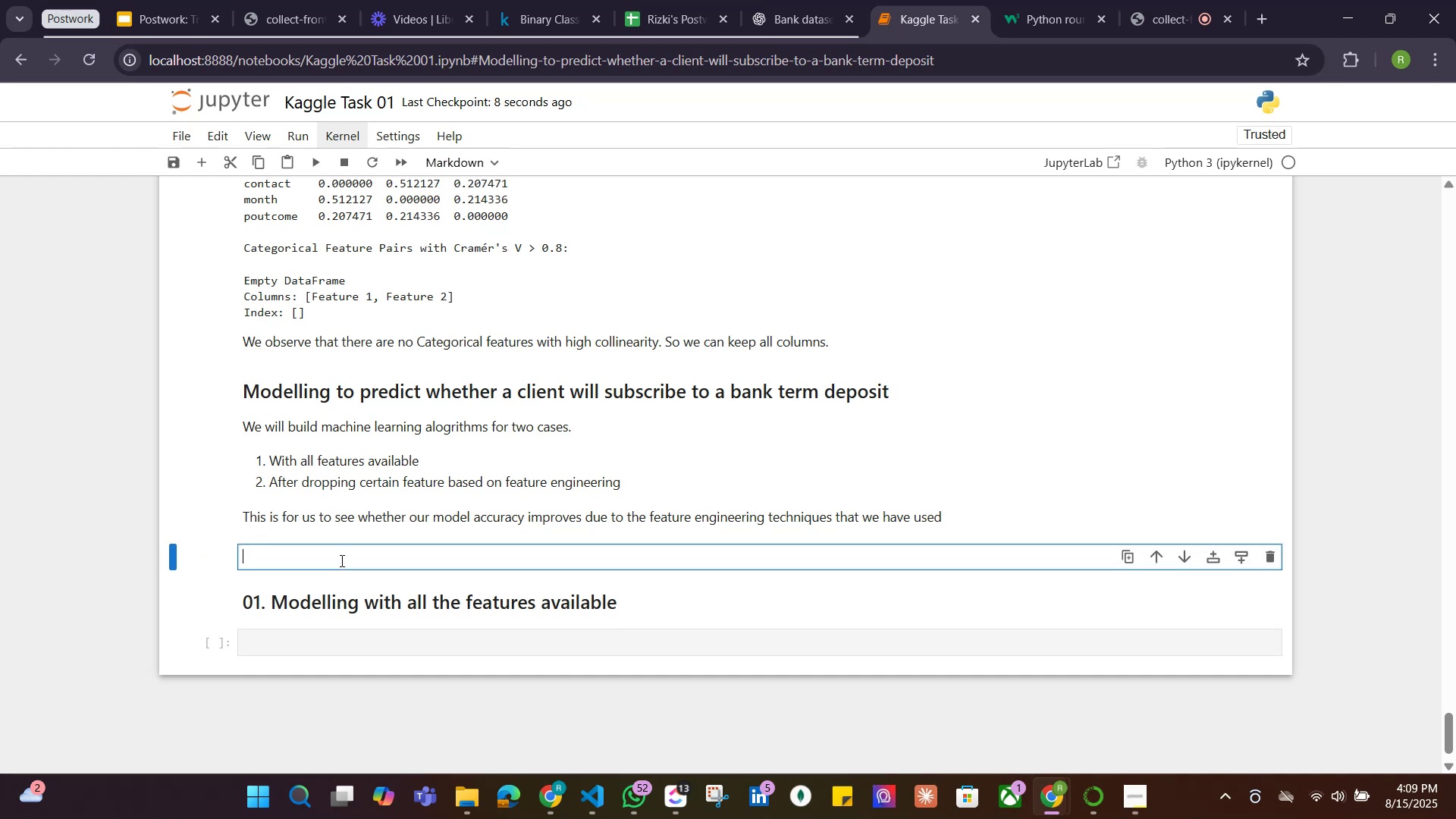 
key(Control+Z)
 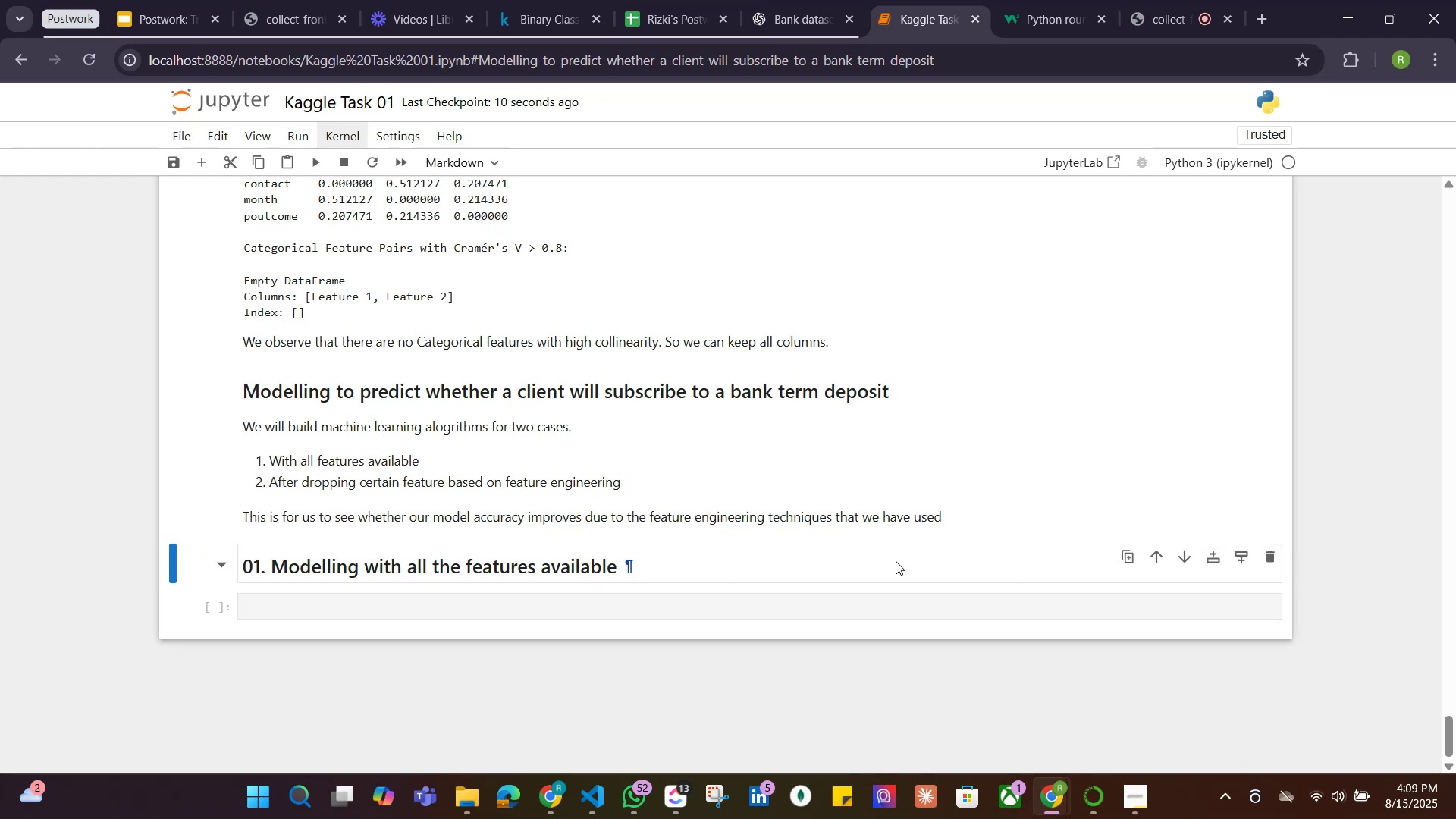 
left_click([911, 606])
 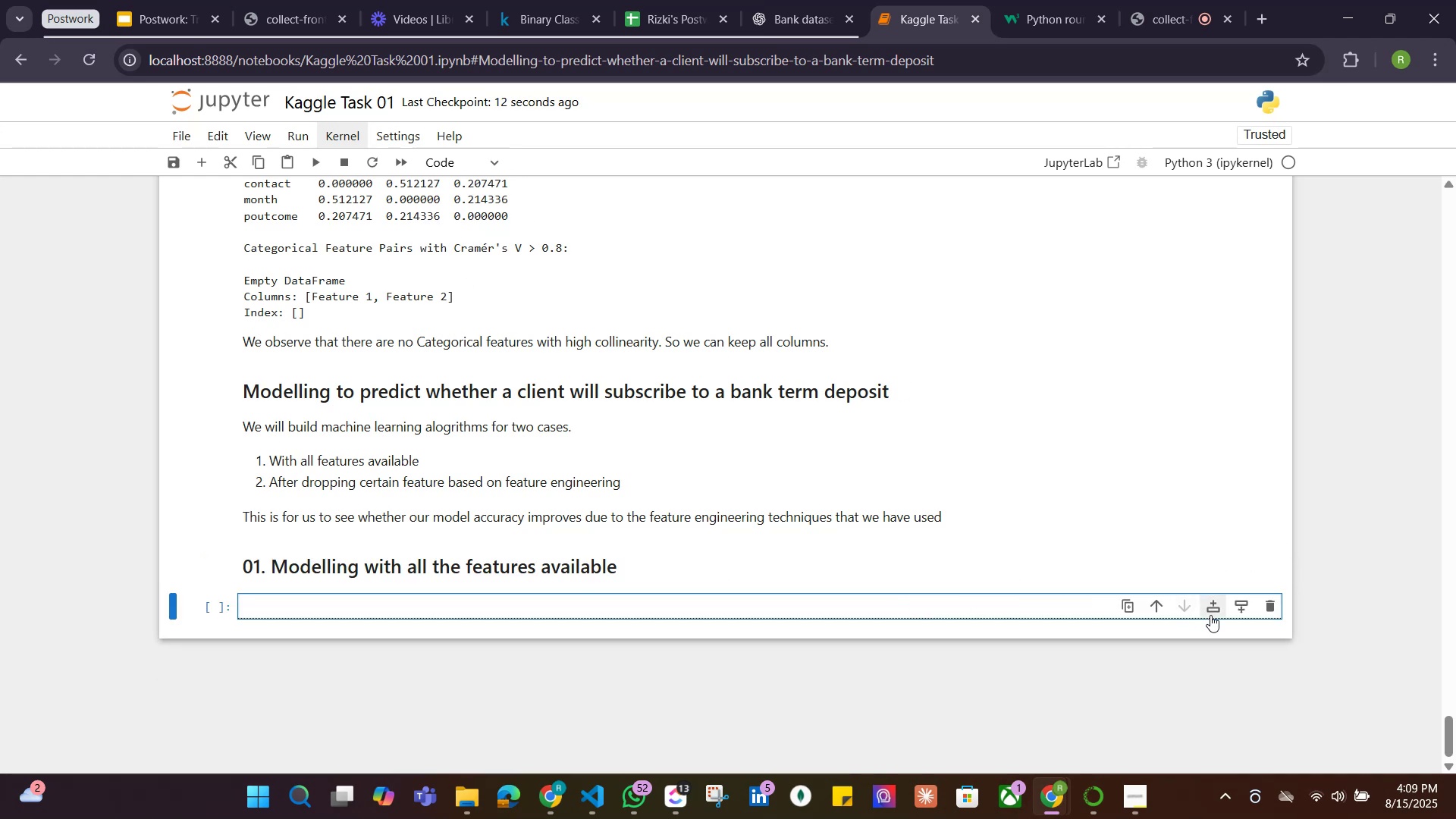 
left_click([1214, 615])
 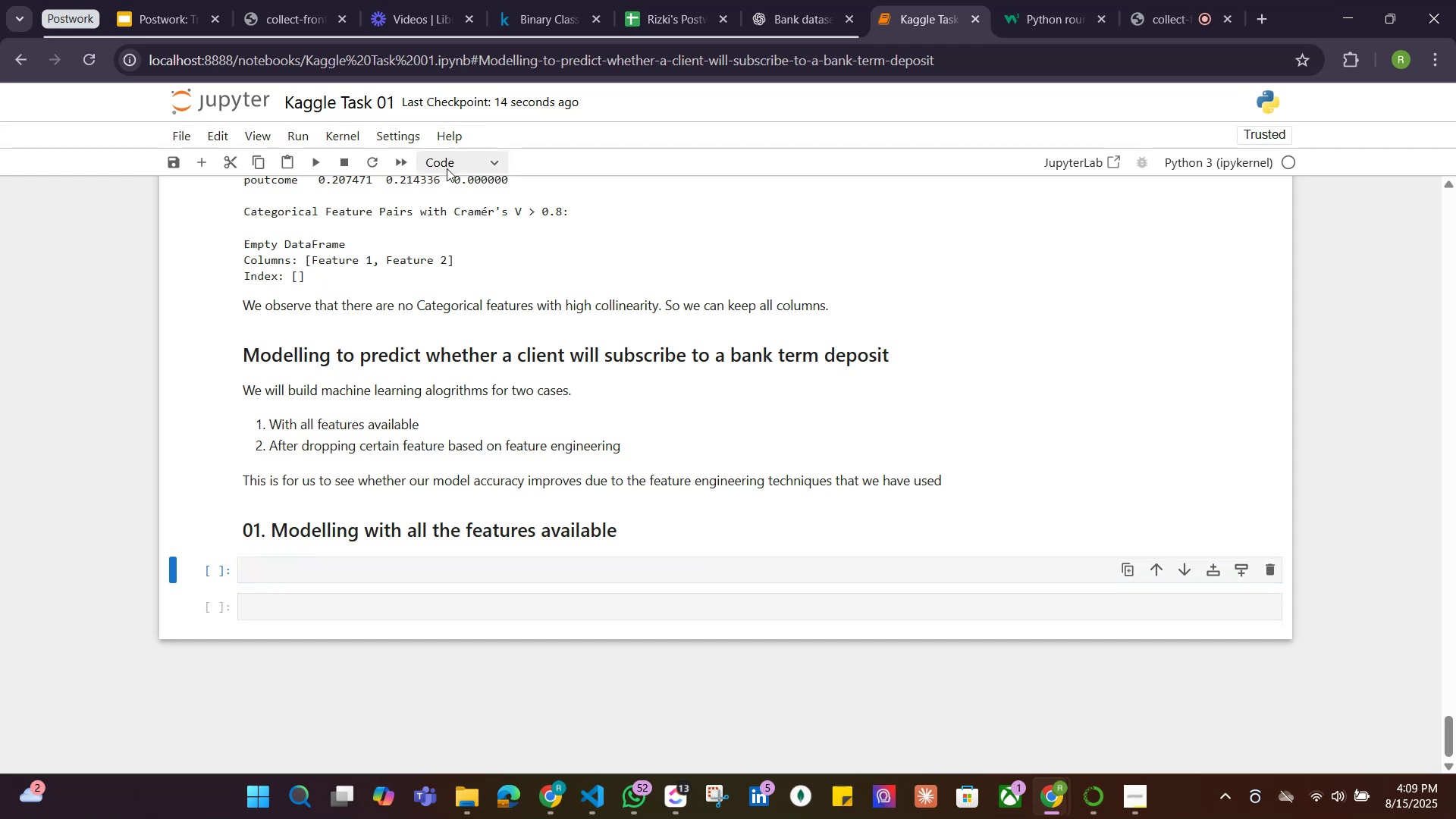 
left_click([468, 230])
 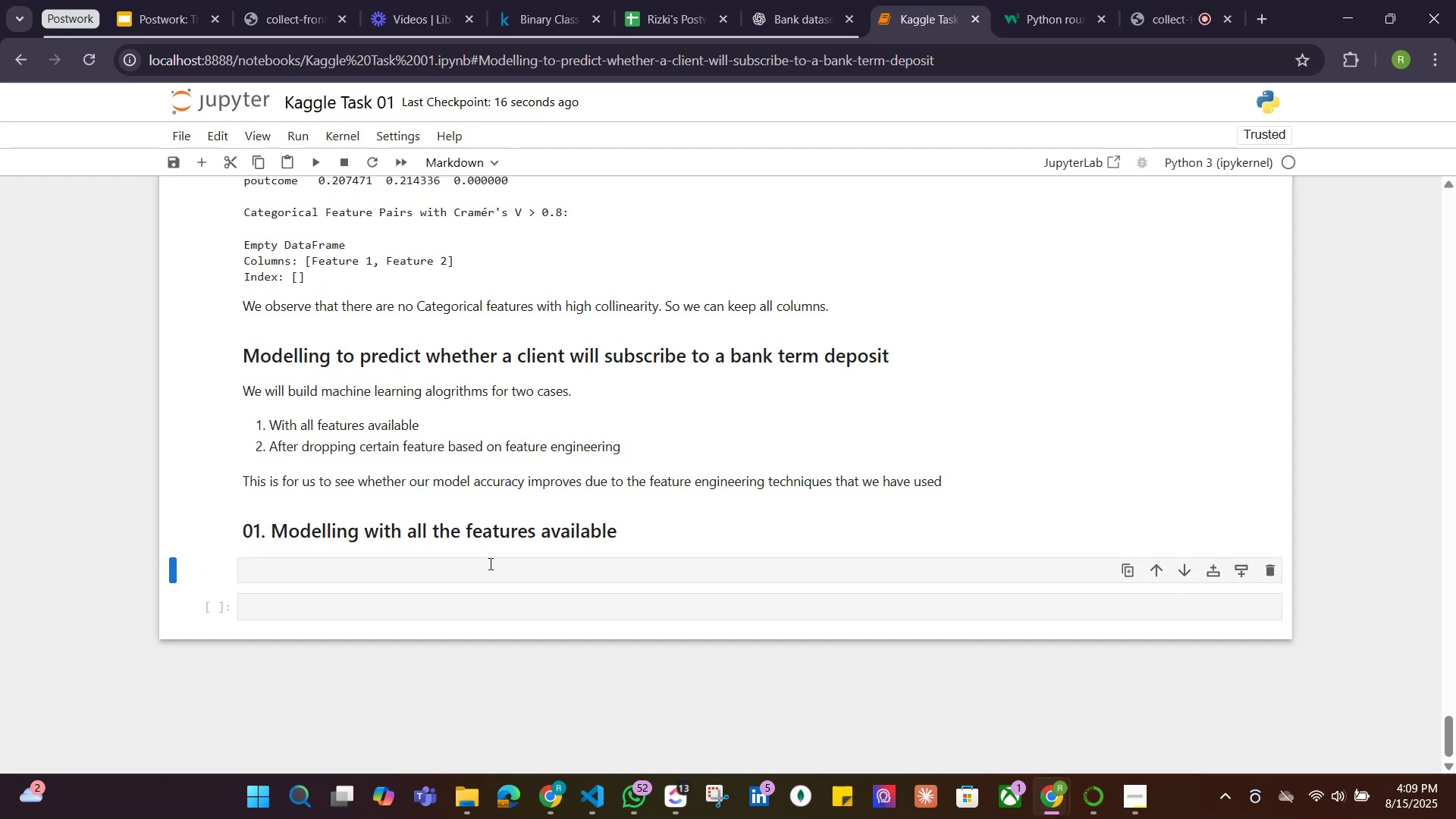 
left_click([489, 563])
 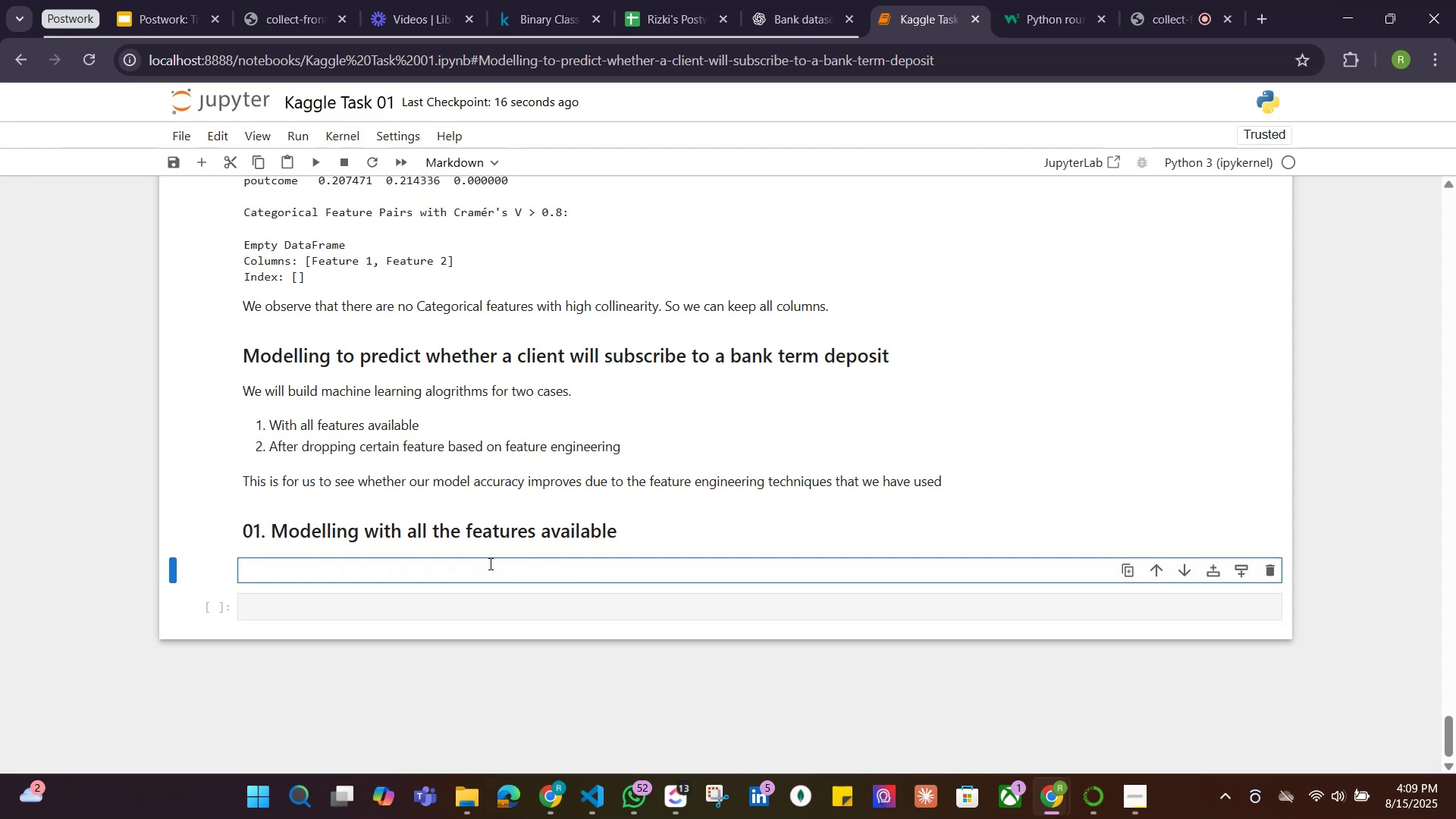 
type(One)
key(Backspace)
key(Backspace)
key(Backspace)
type(#### One )
key(Backspace)
type(- h)
key(Backspace)
key(Backspace)
key(Backspace)
type( hot encoding)
 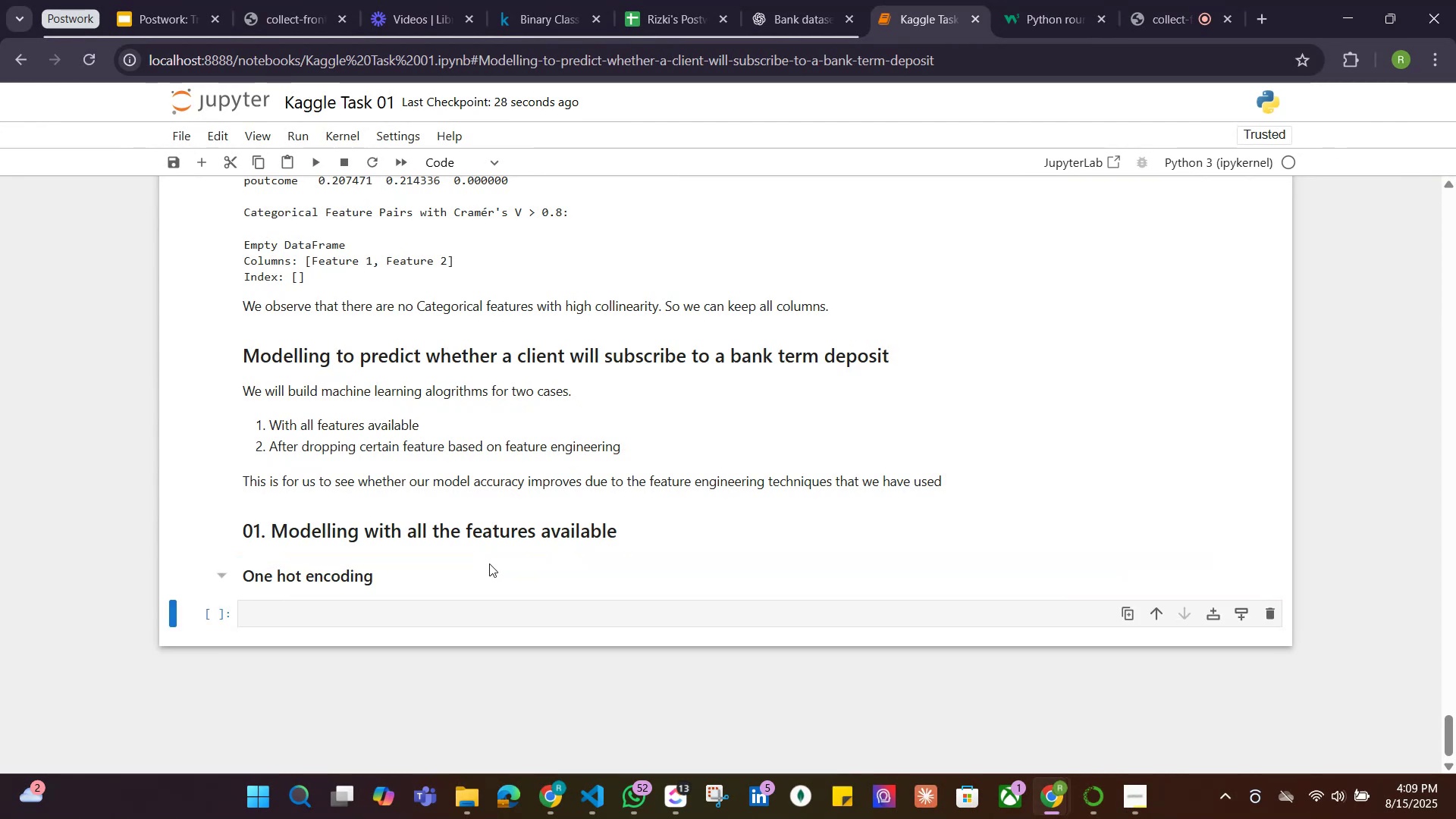 
 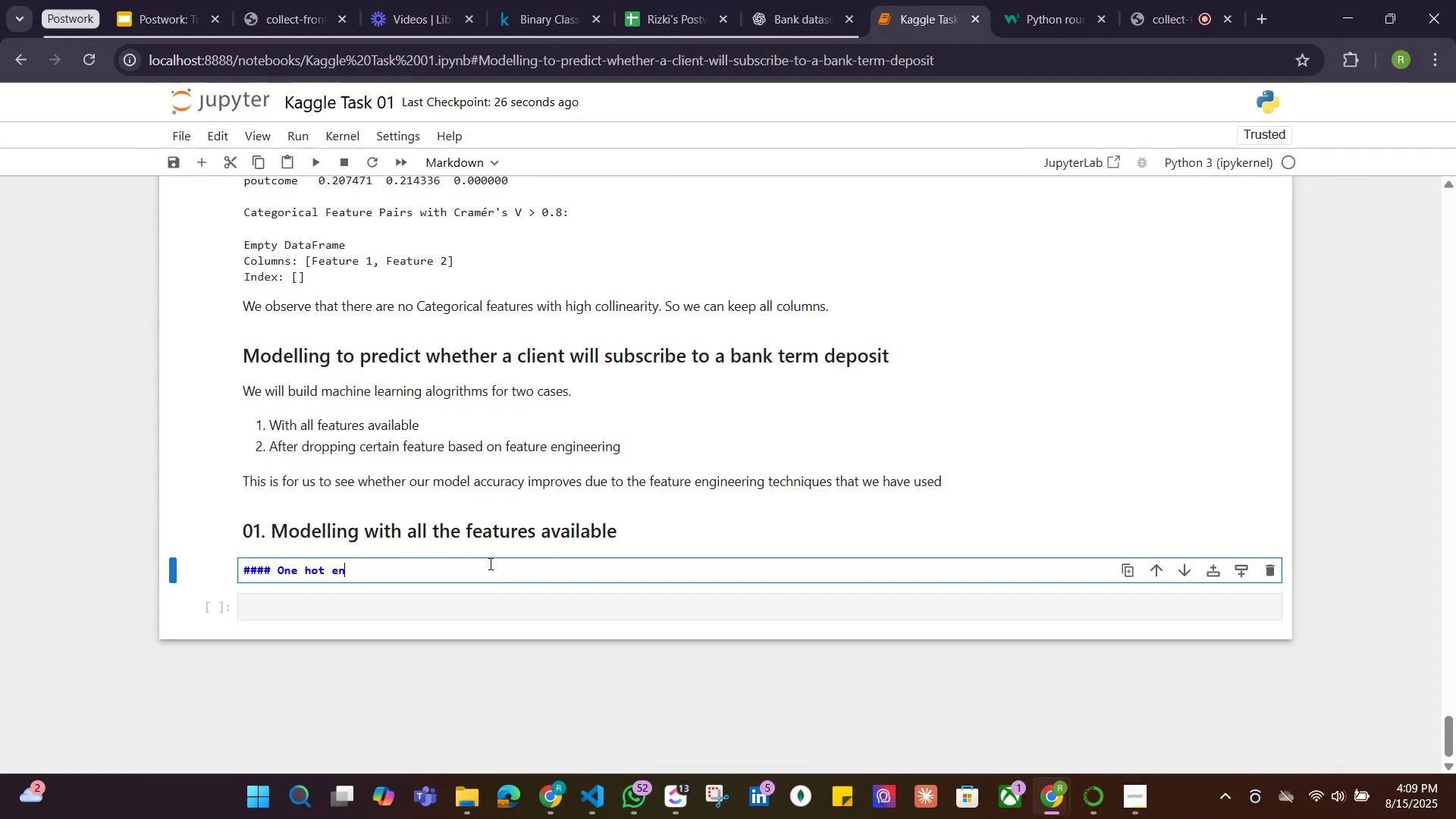 
key(Shift+Enter)
 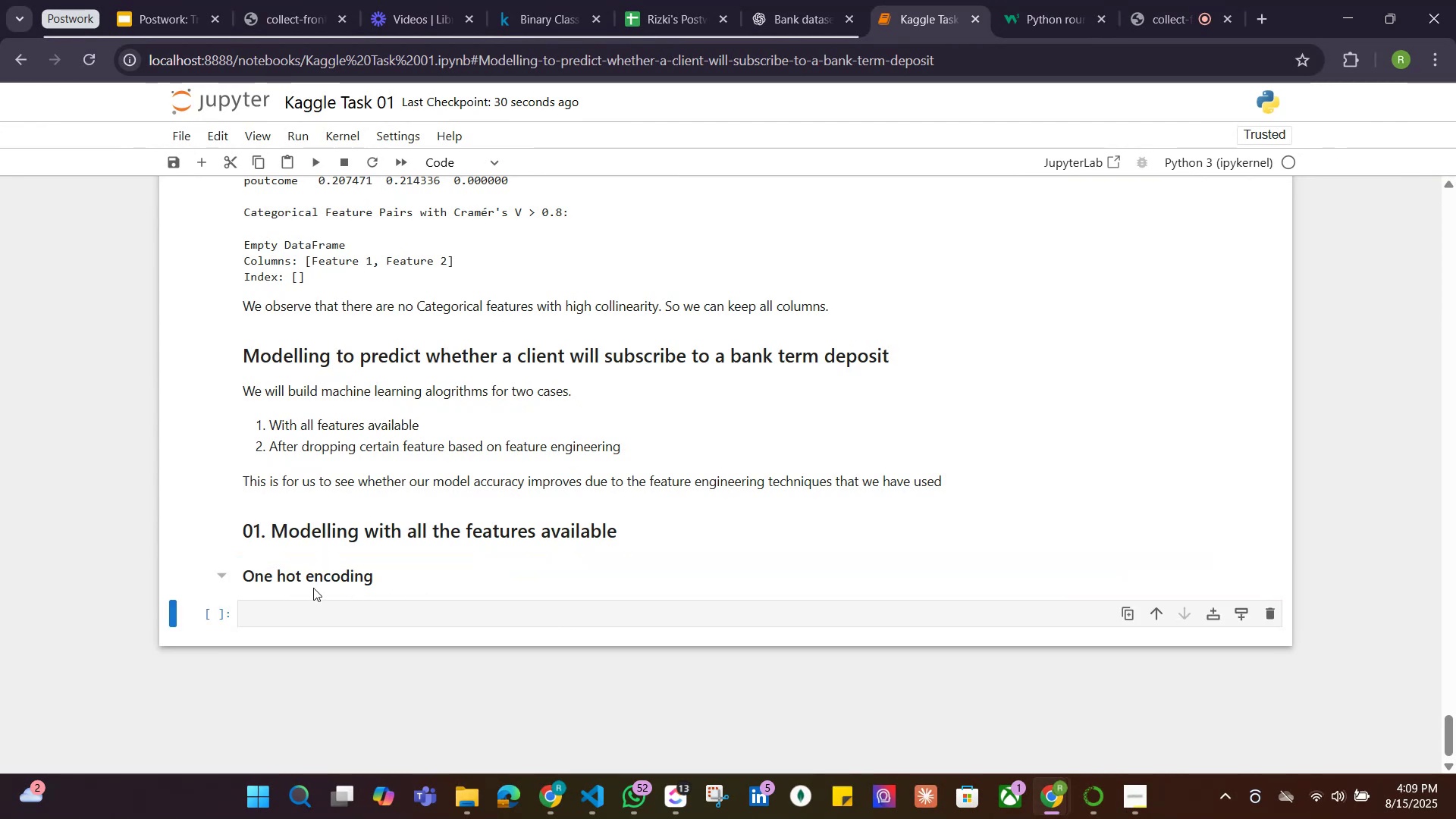 
left_click([307, 611])
 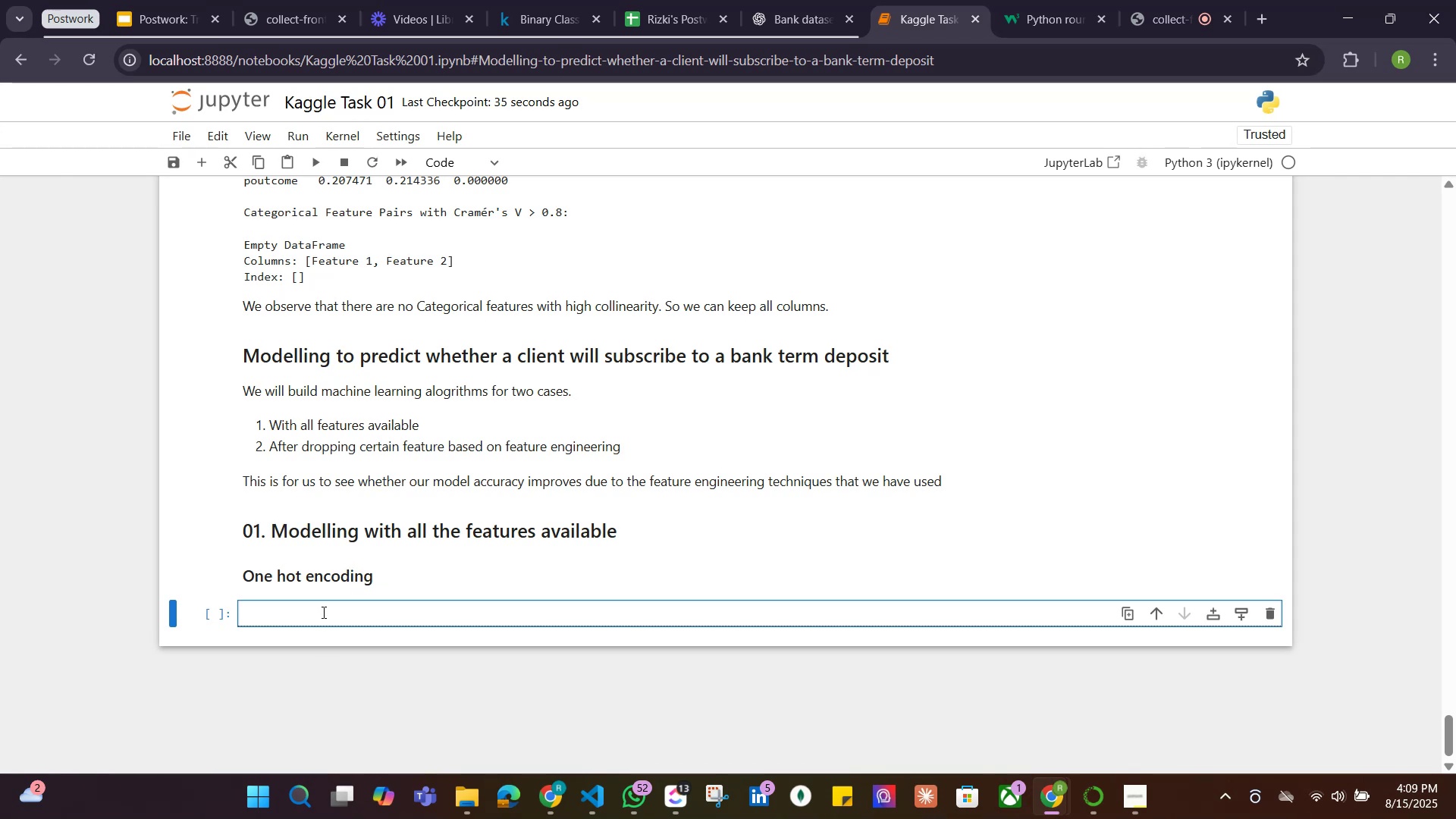 
left_click([322, 612])
 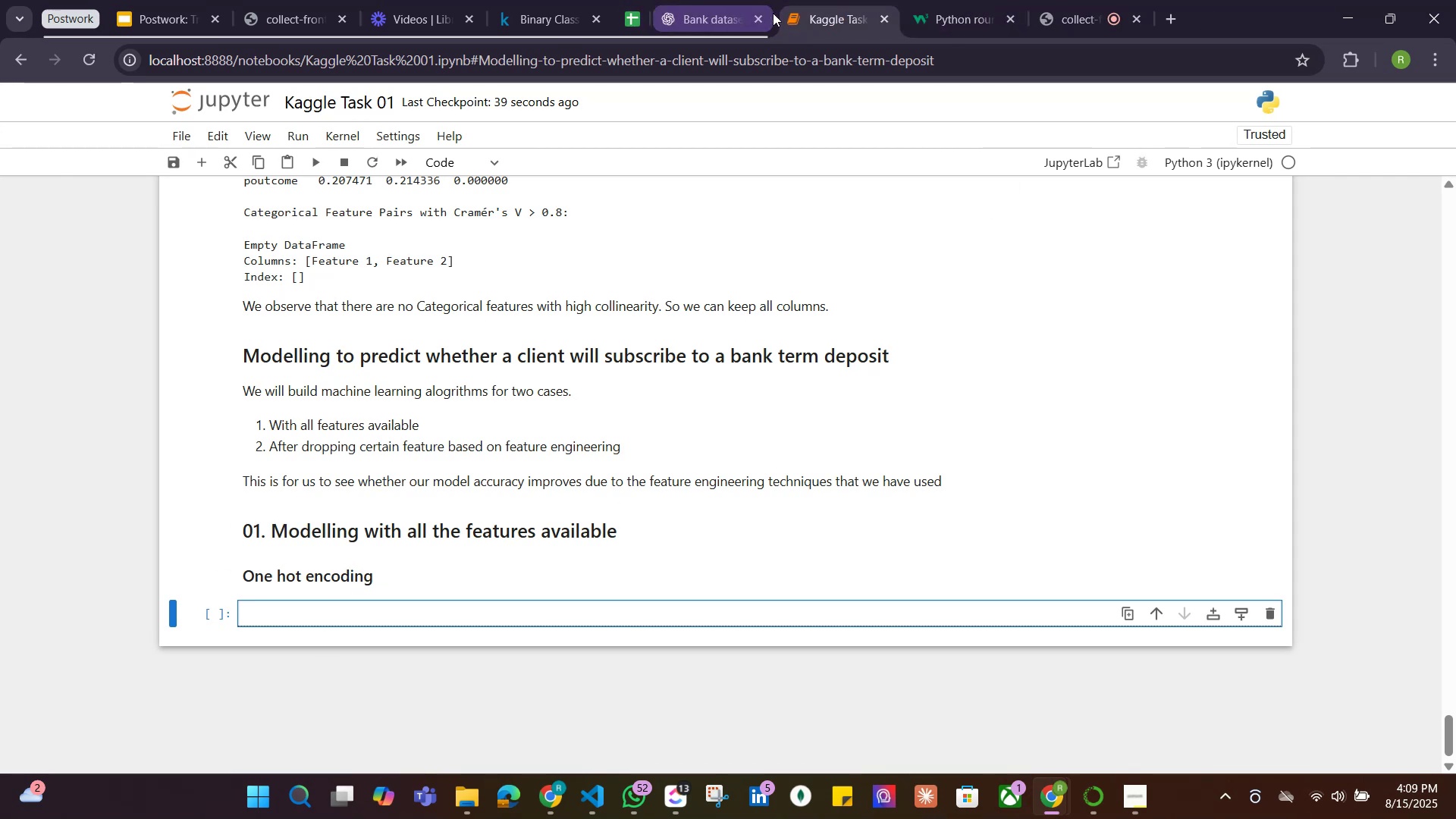 
mouse_move([698, 16])
 